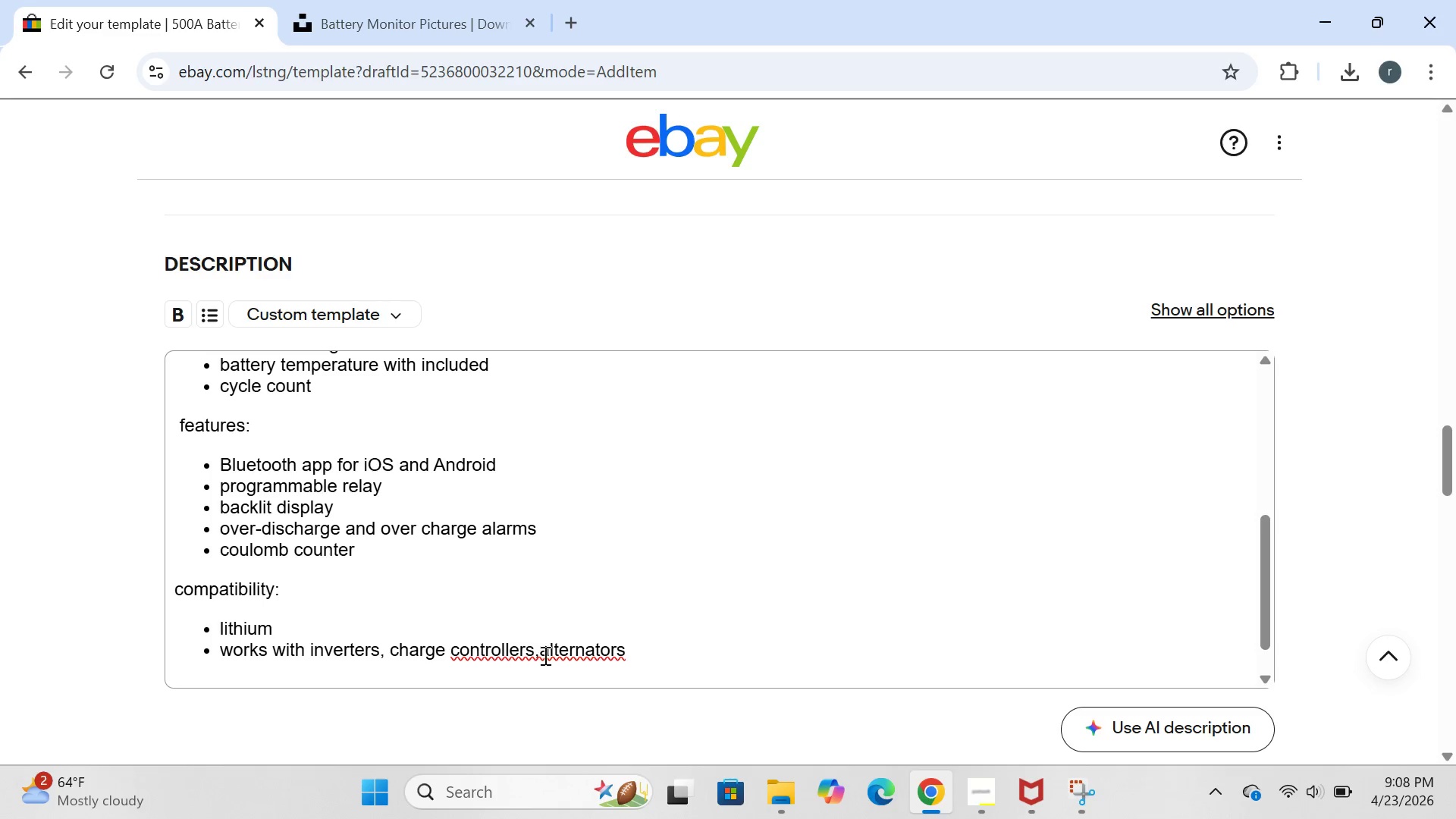 
left_click([544, 658])
 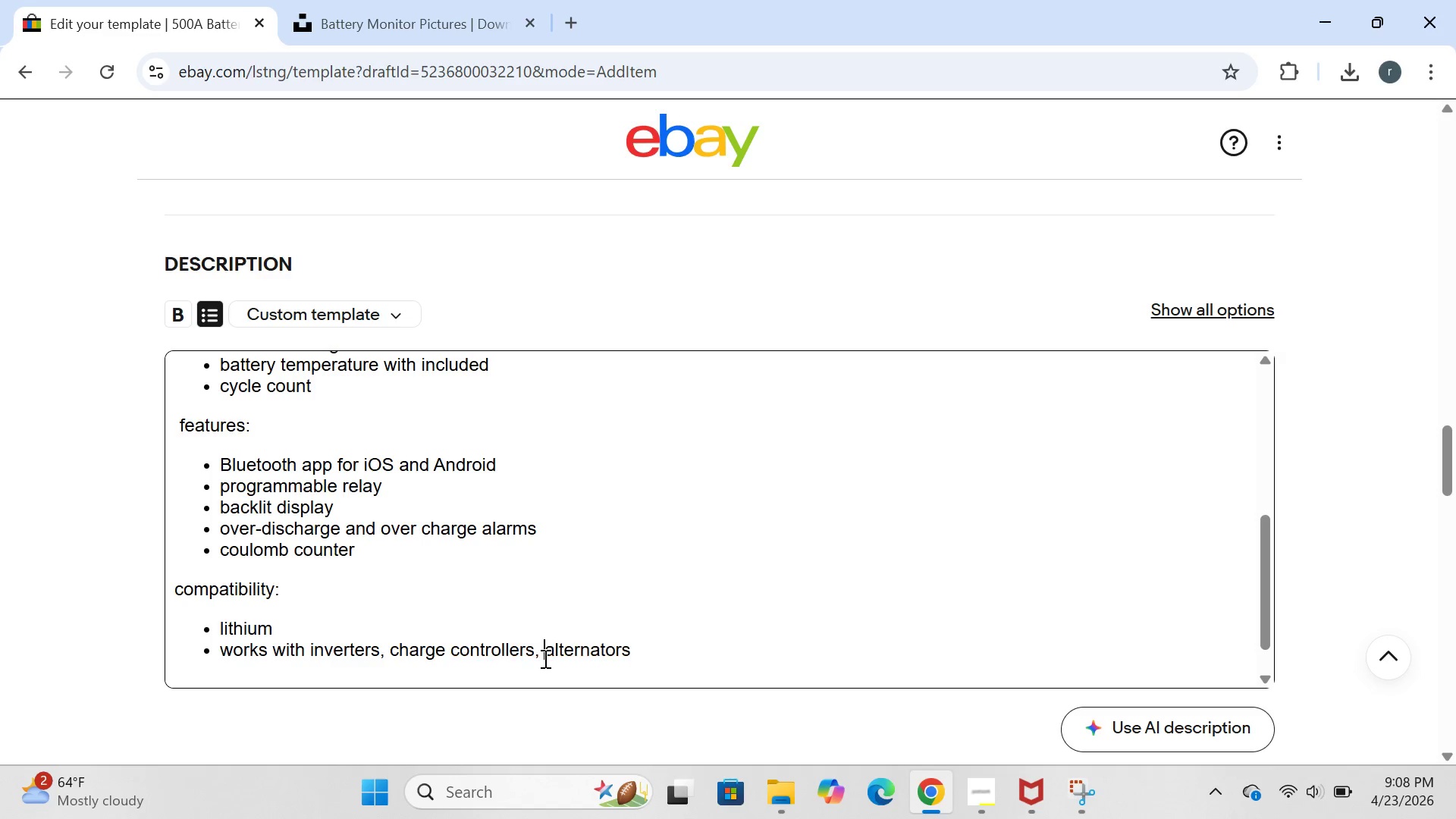 
key(Space)
 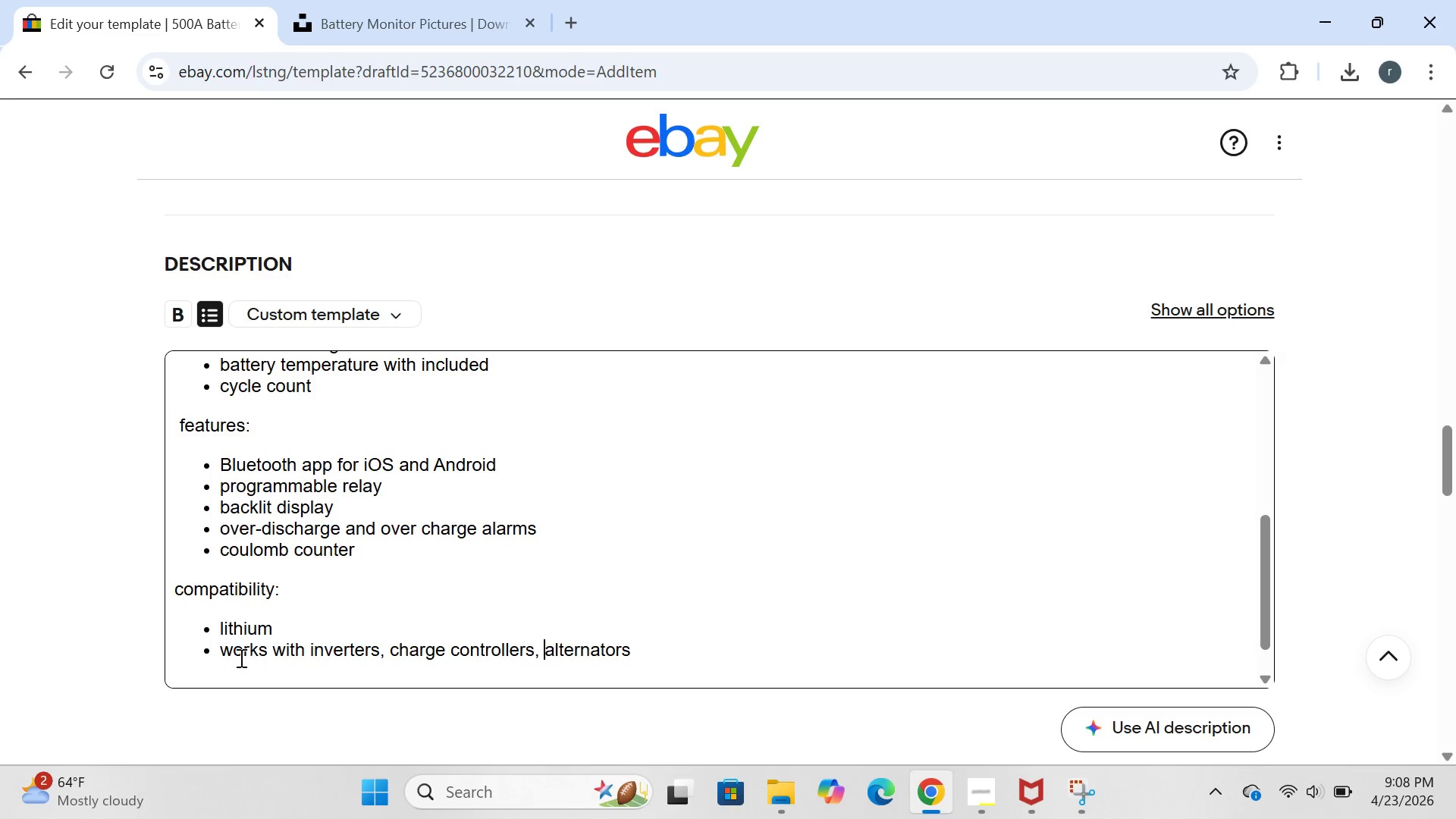 
left_click([228, 661])
 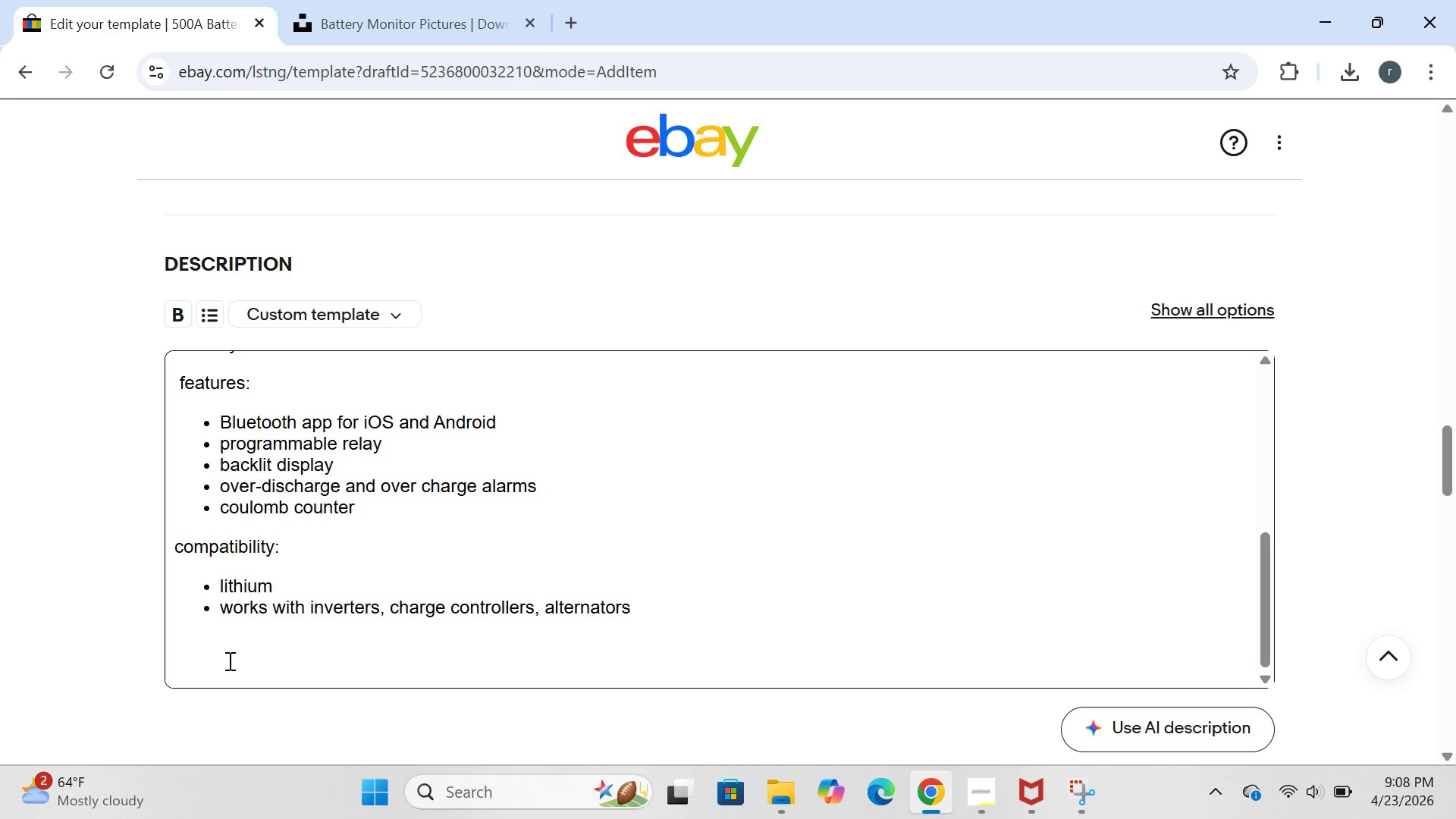 
type(ehat)
key(Backspace)
key(Backspace)
key(Backspace)
key(Backspace)
type(what )
key(Backspace)
type('s included:)
 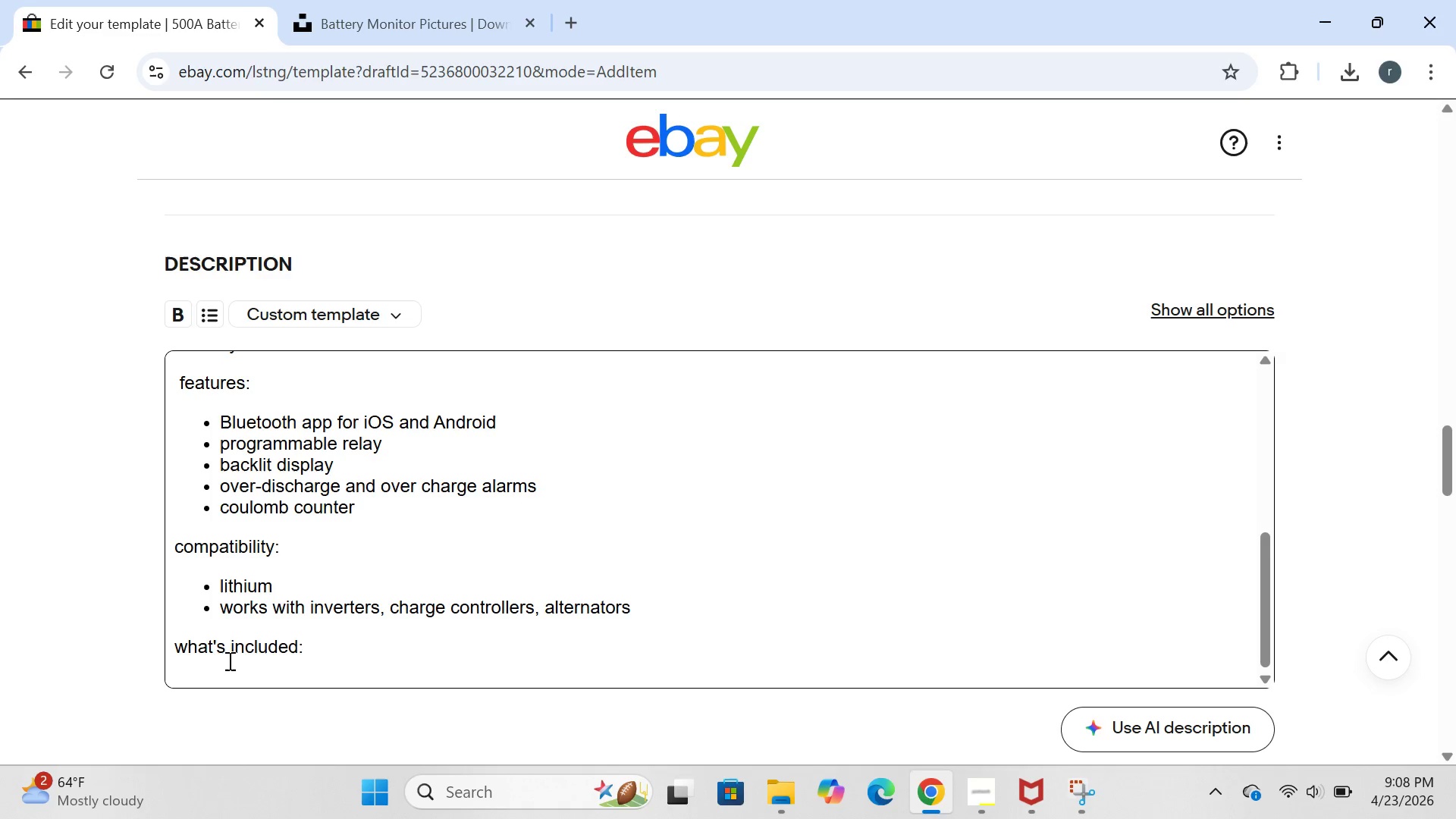 
key(Enter)
 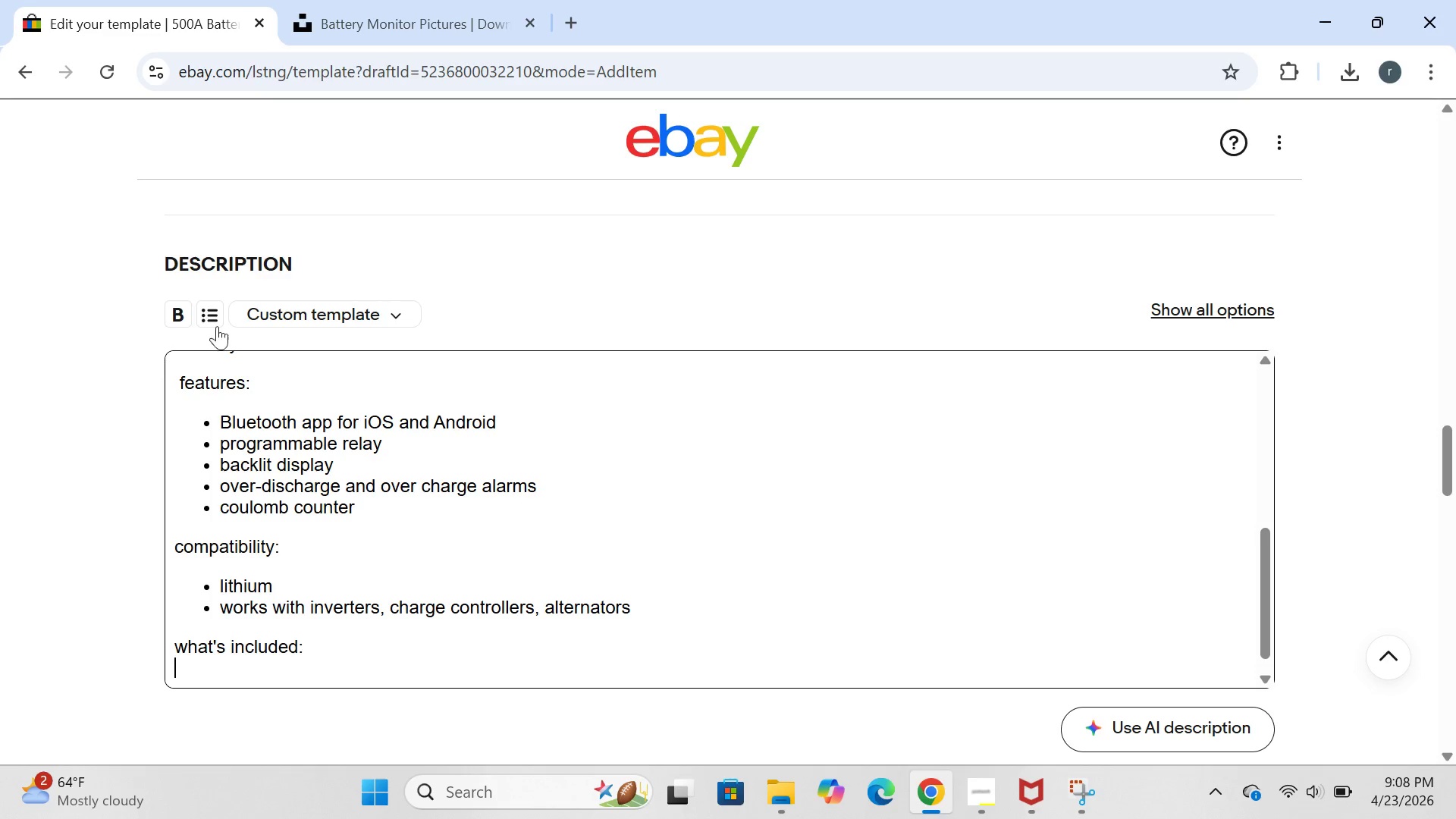 
left_click([220, 324])
 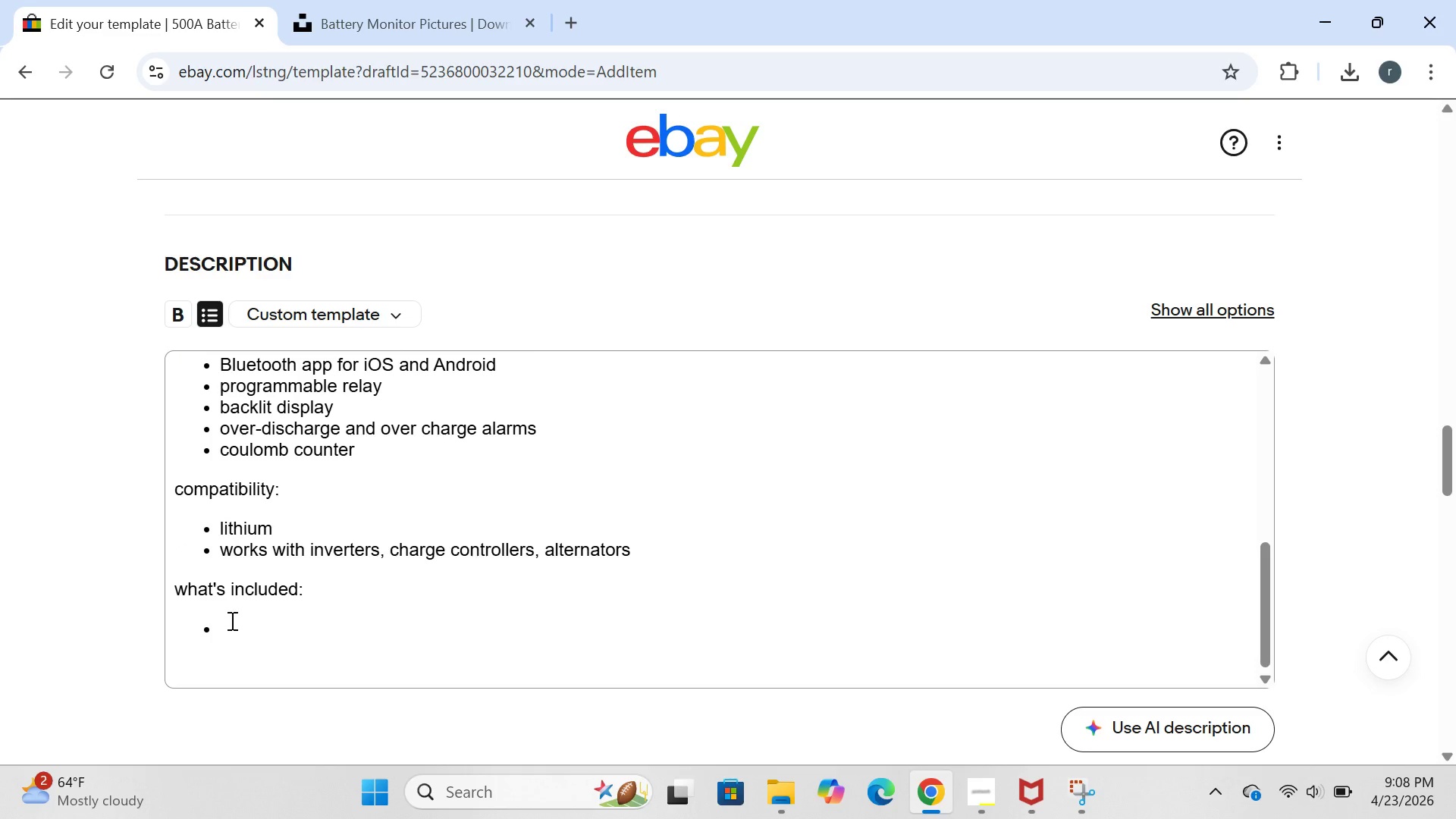 
left_click([231, 626])
 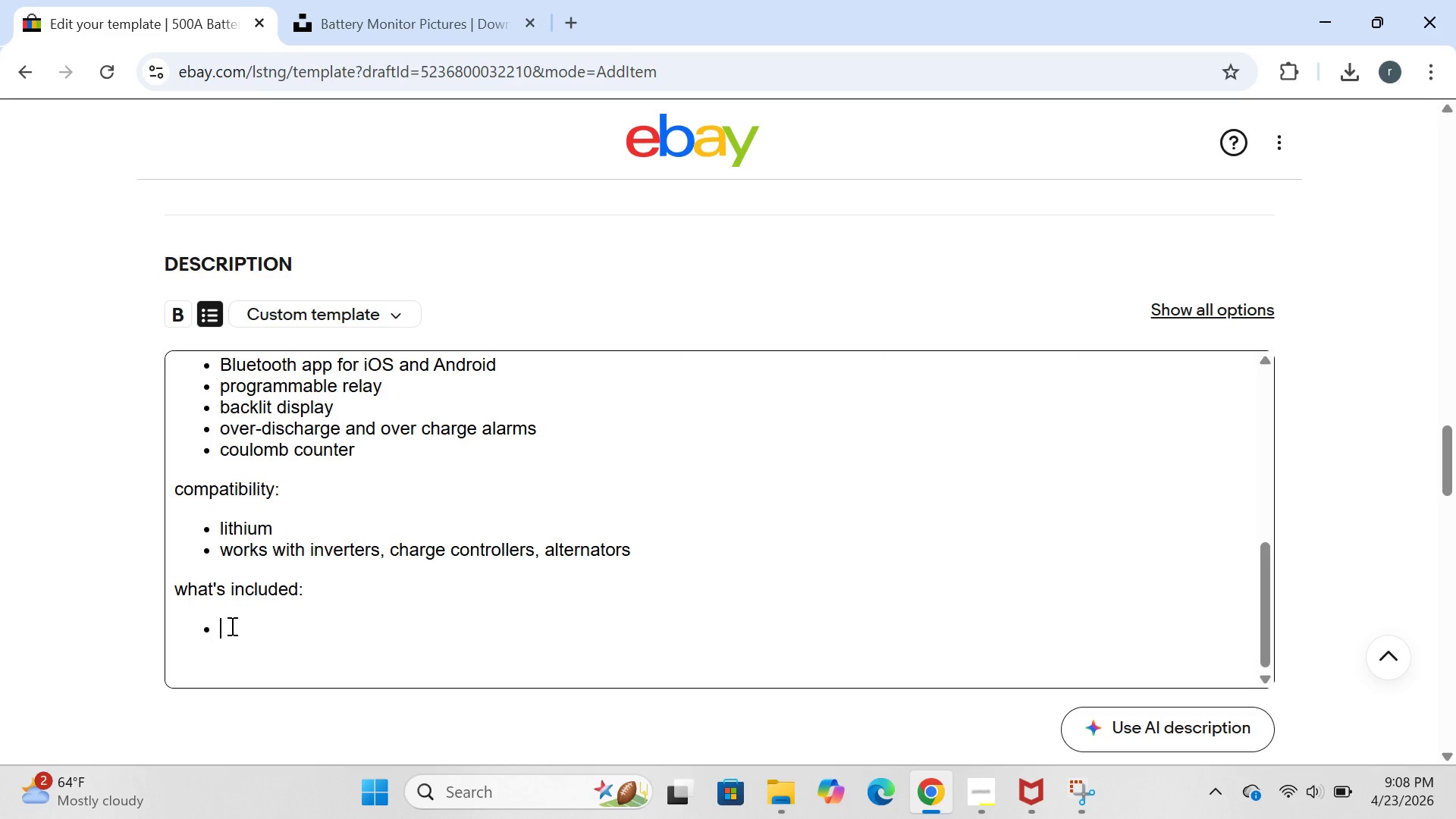 
type(display unit )
 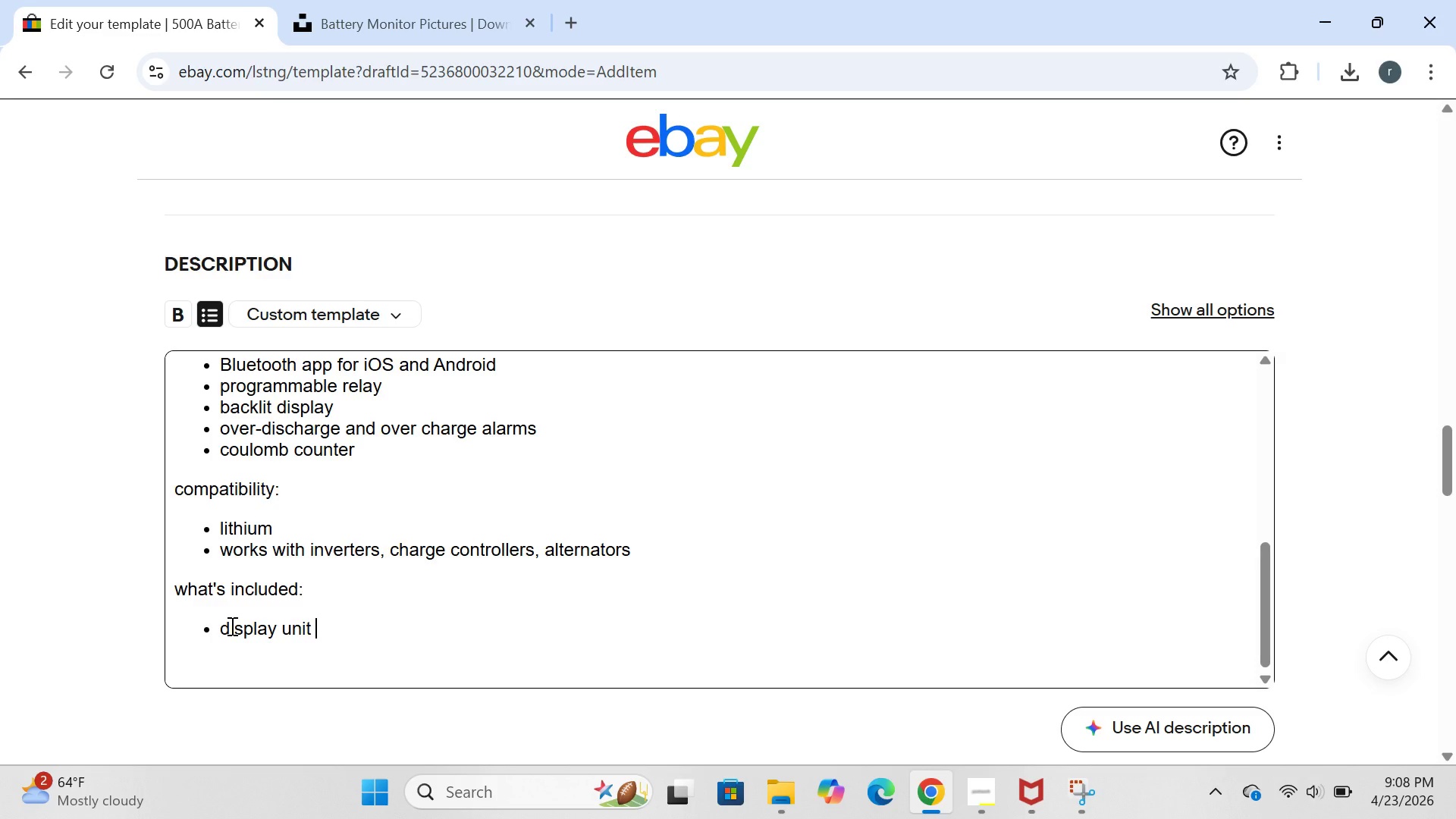 
wait(9.5)
 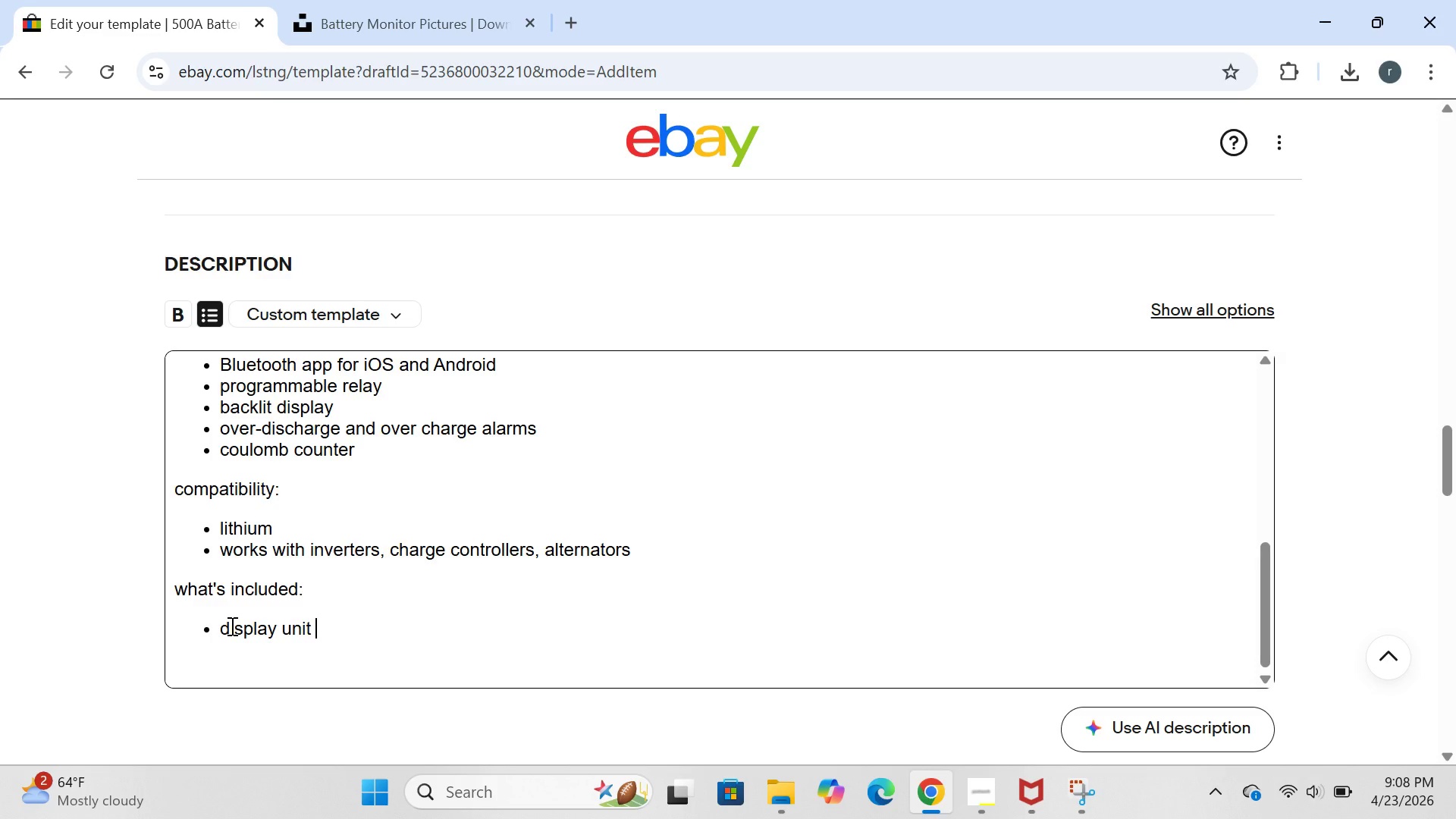 
key(Enter)
 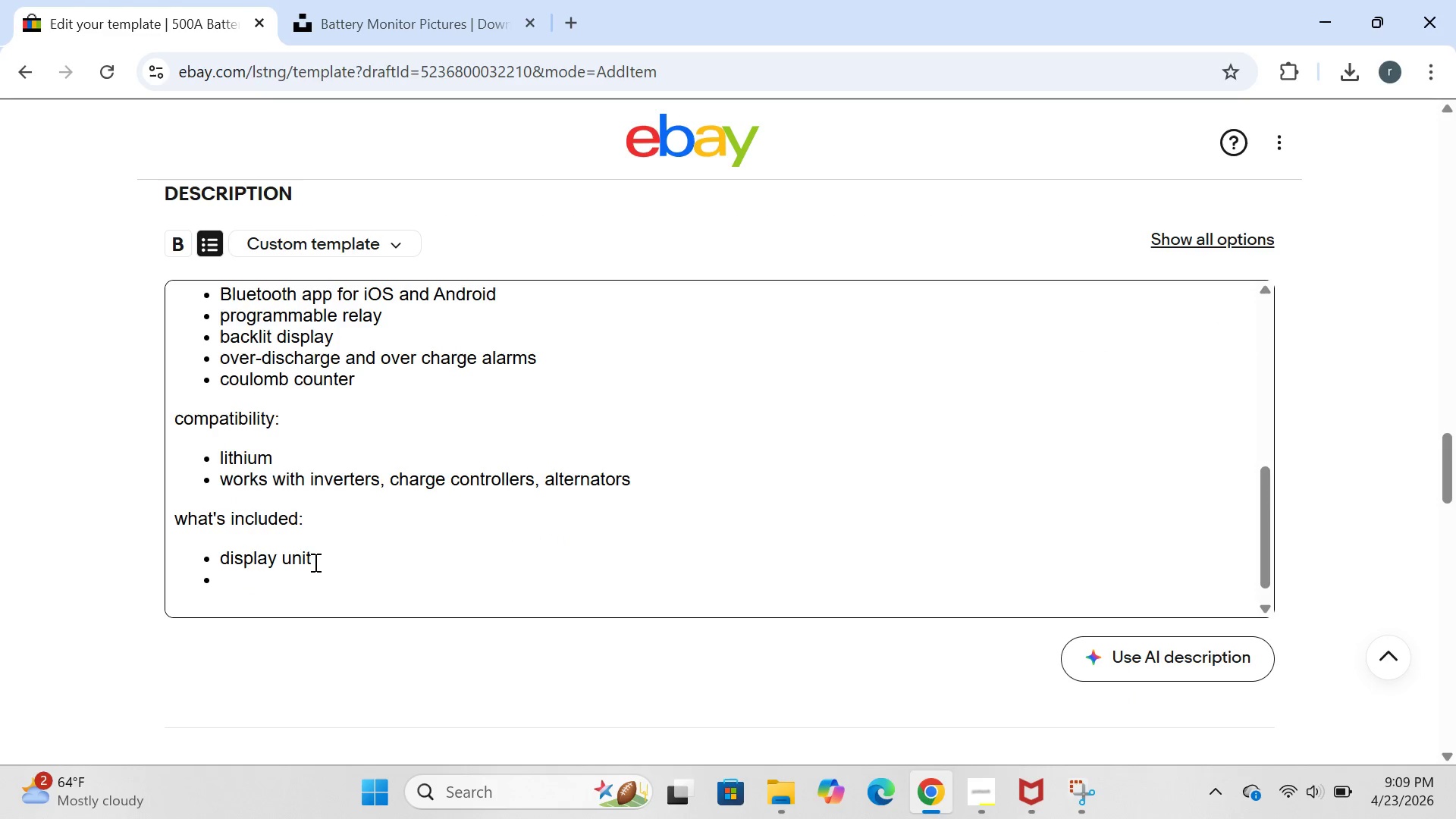 
type(500A shut with bracketr)
key(Backspace)
 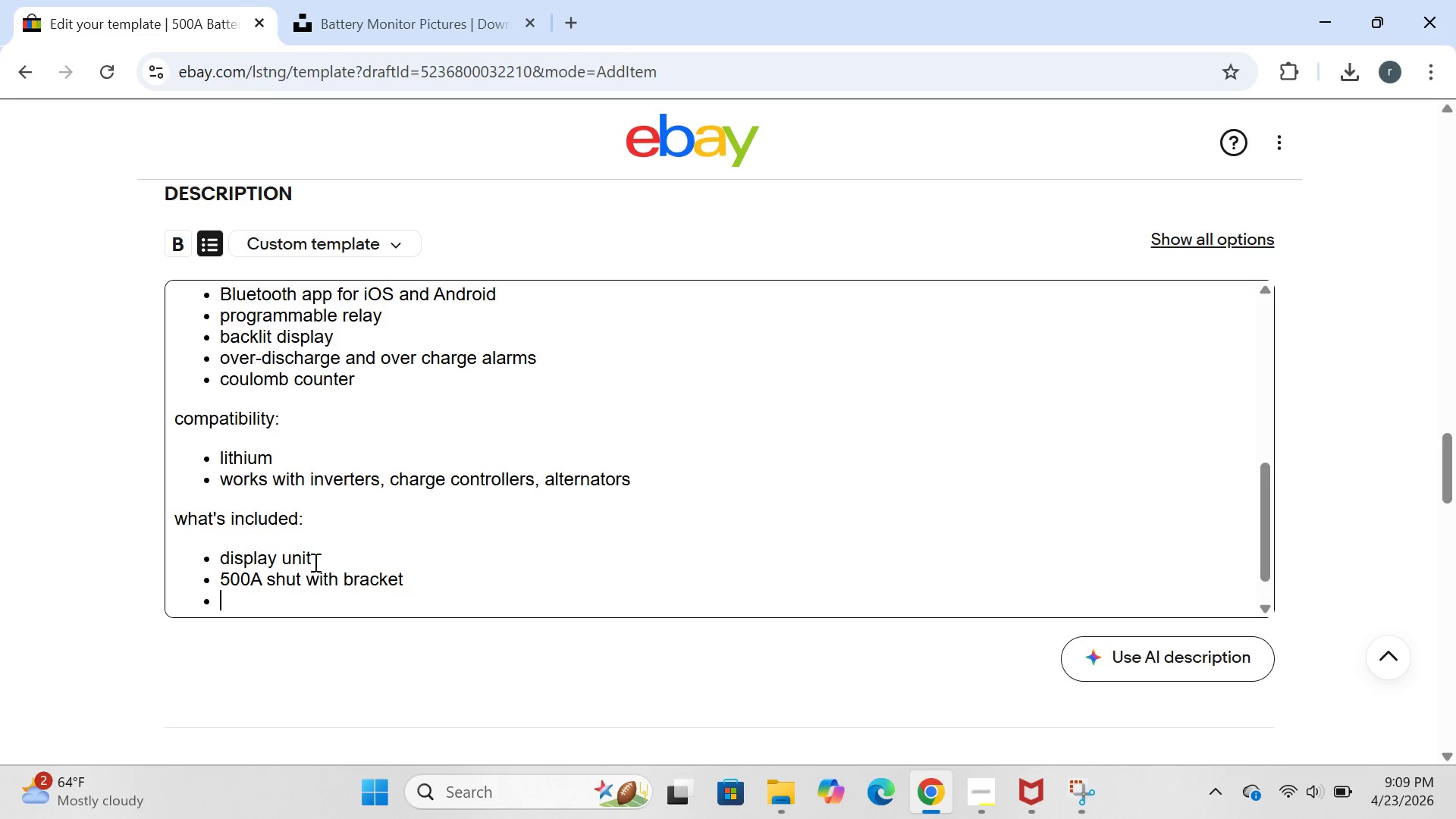 
key(Enter)
 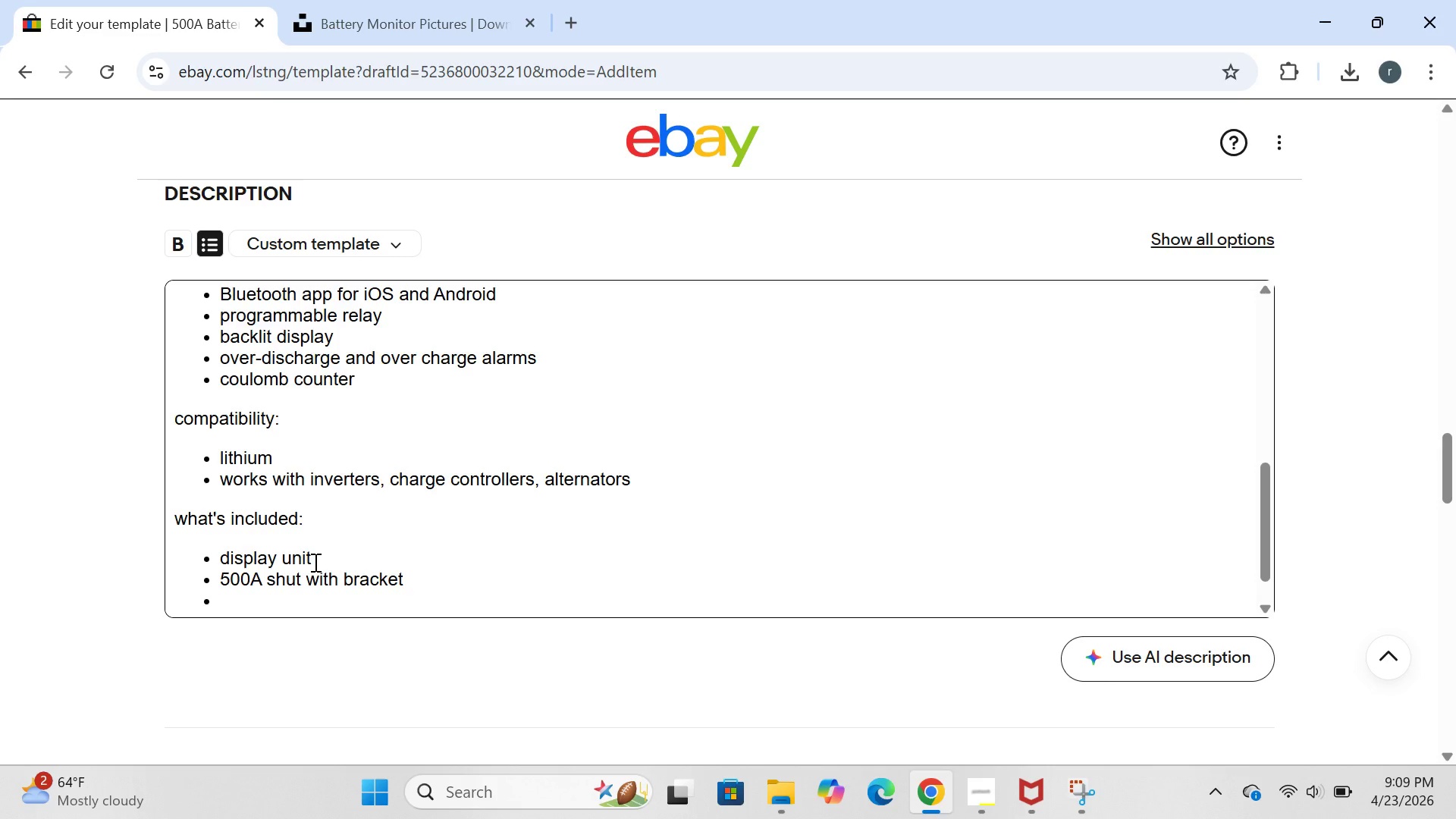 
type(ten)
key(Backspace)
type(mperature sensor)
 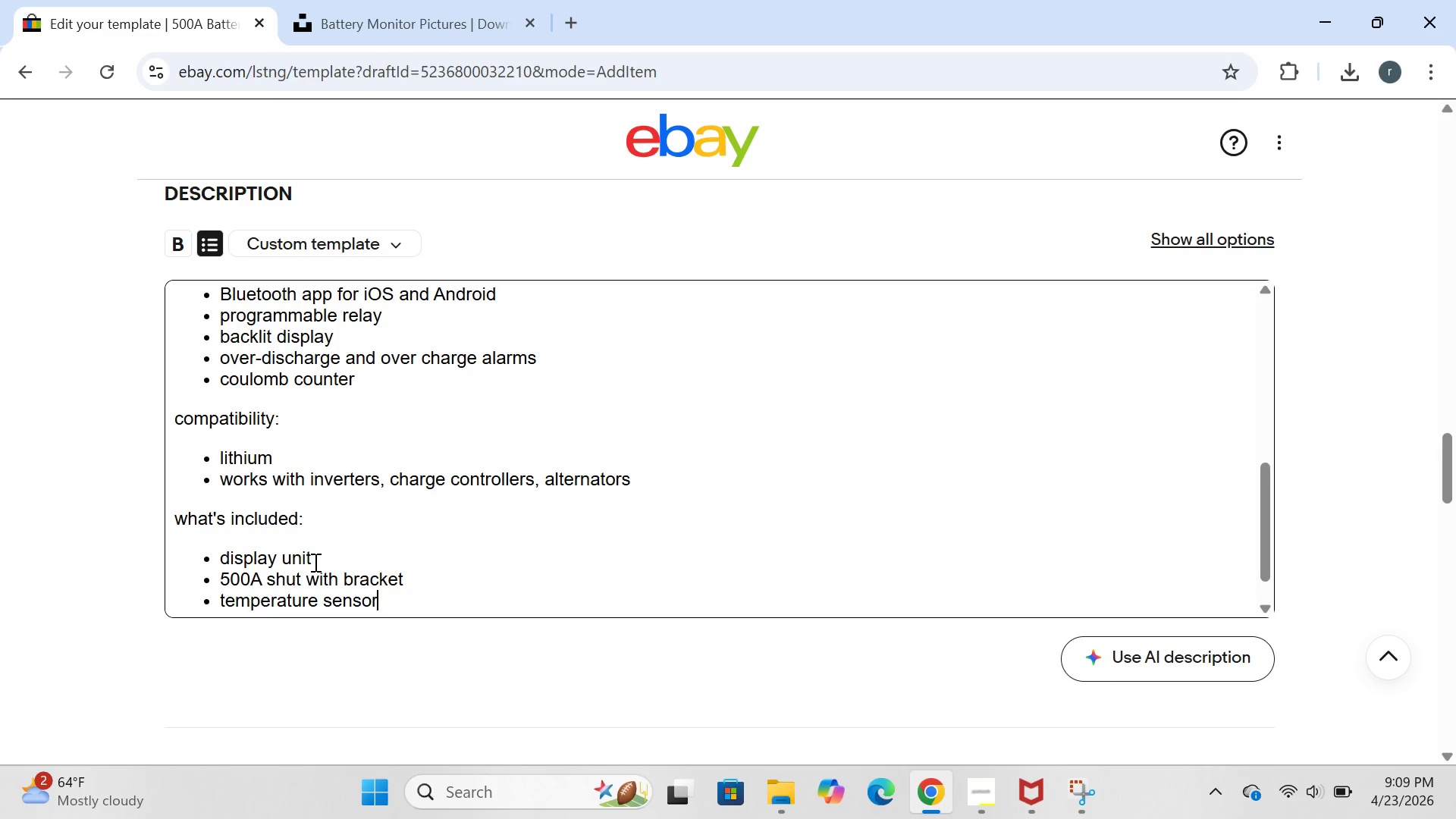 
key(Enter)
 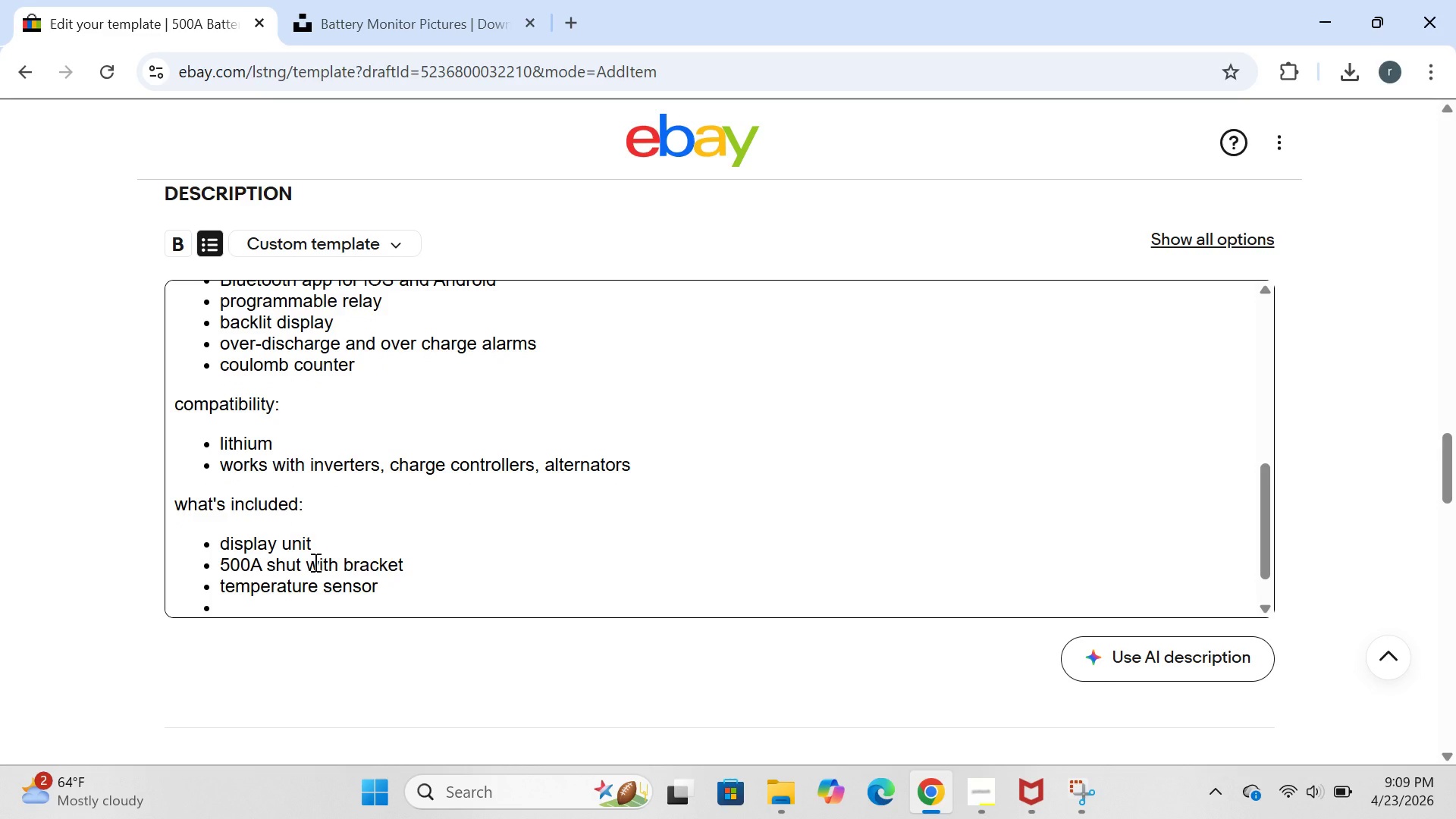 
type(20 ft shielded cable )
 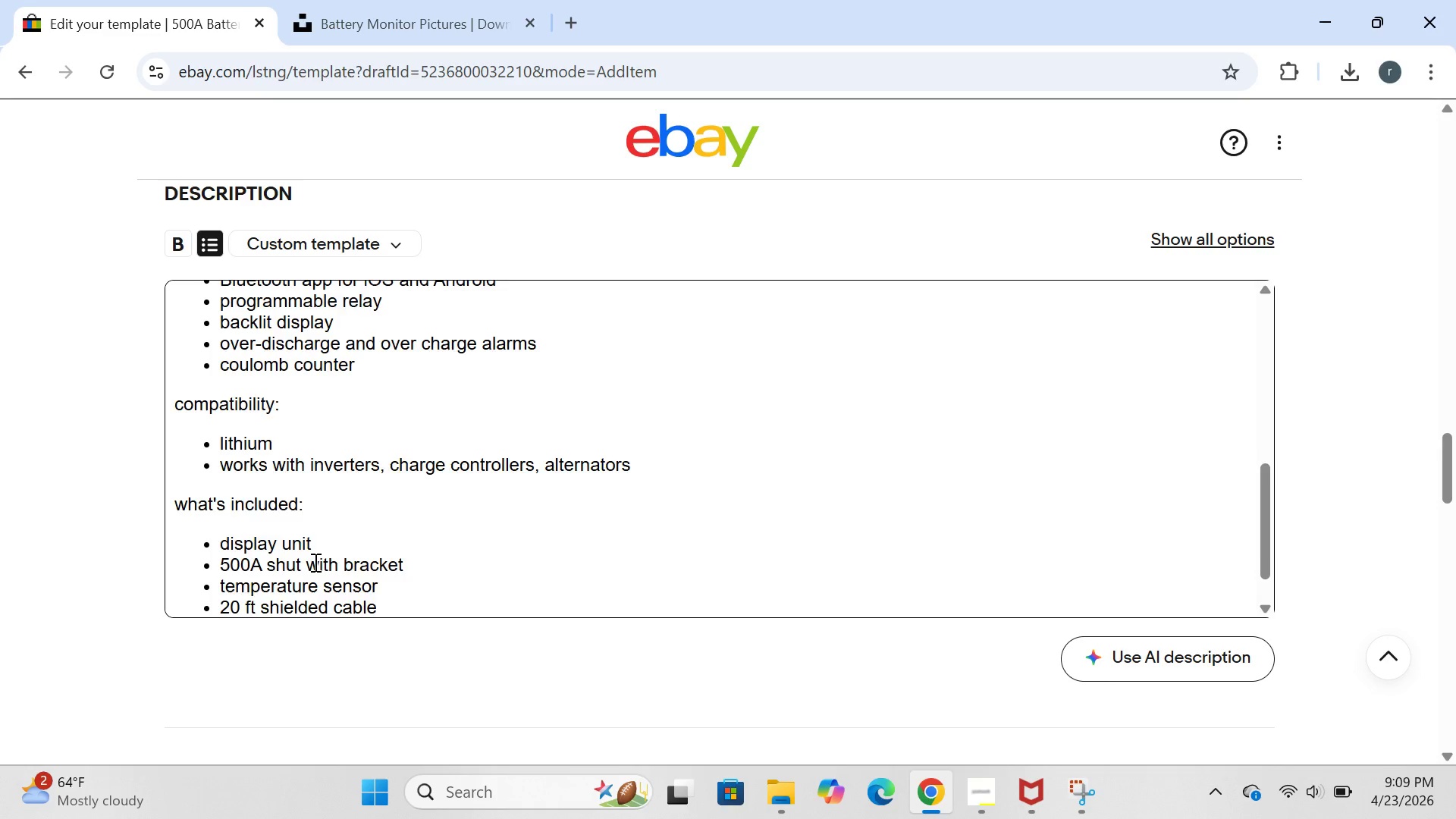 
key(Enter)
 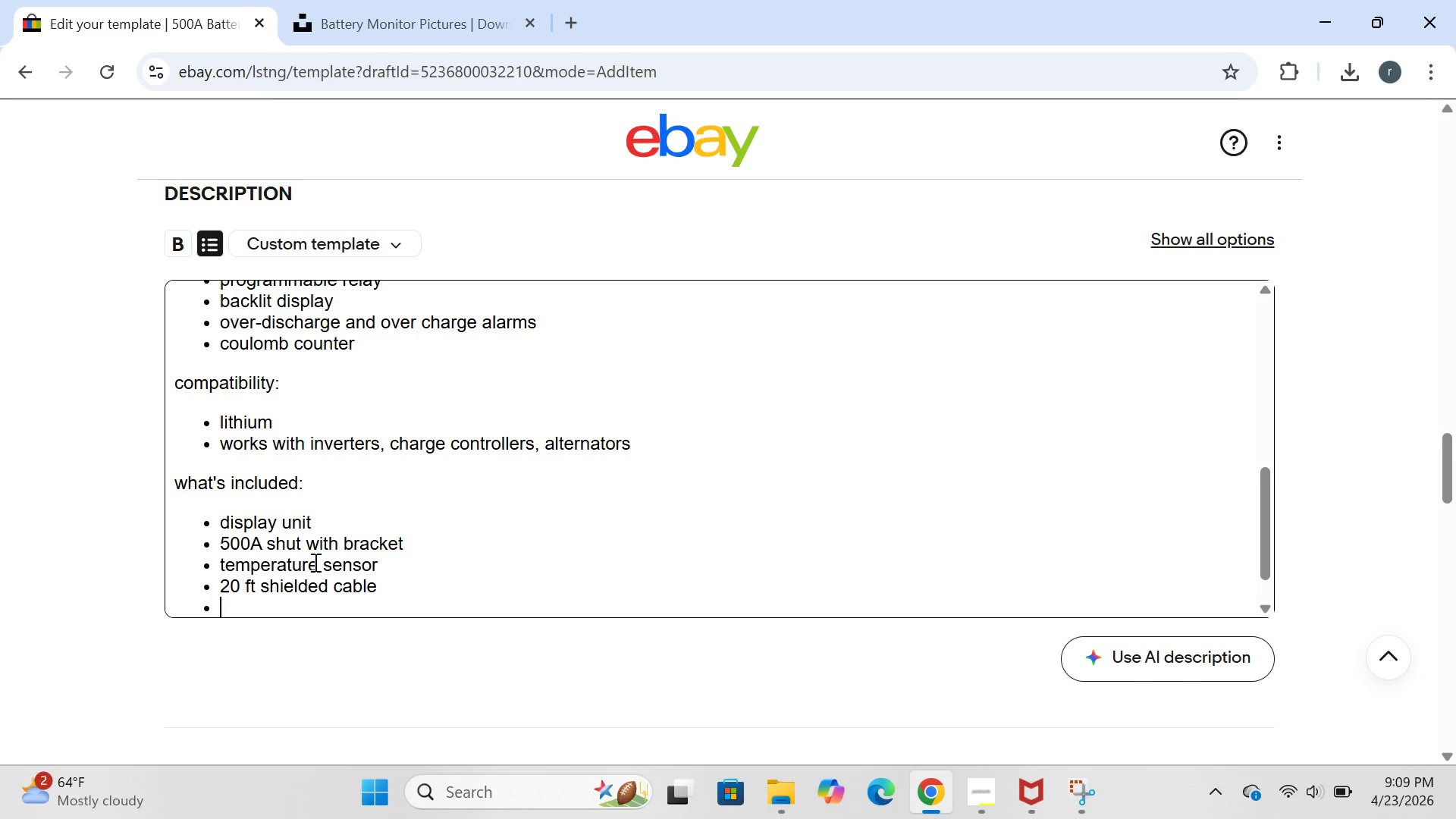 
type(herdw)
key(Backspace)
key(Backspace)
key(Backspace)
key(Backspace)
type(ardware and manua;)
key(Backspace)
type(l)
 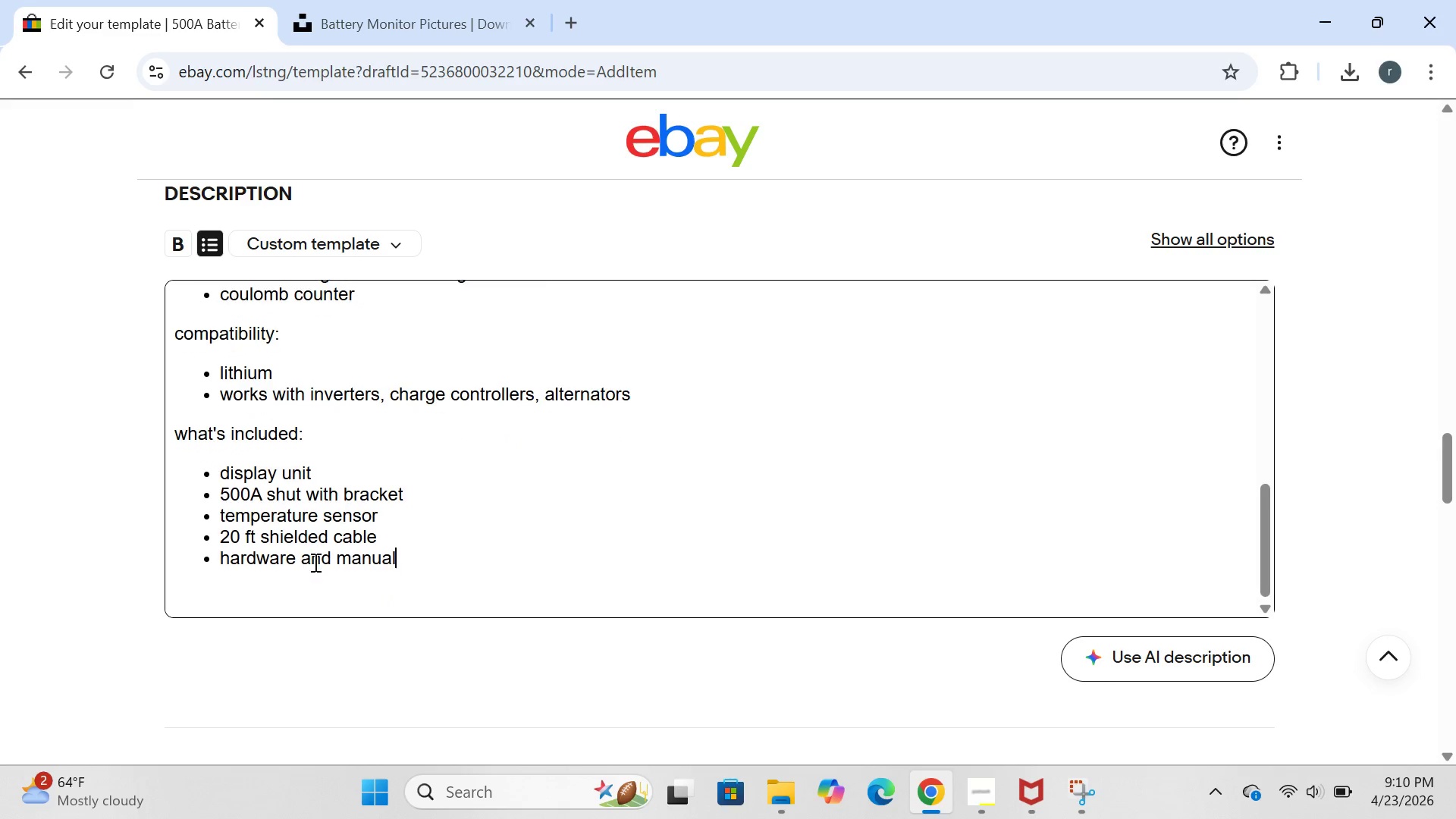 
key(Enter)
 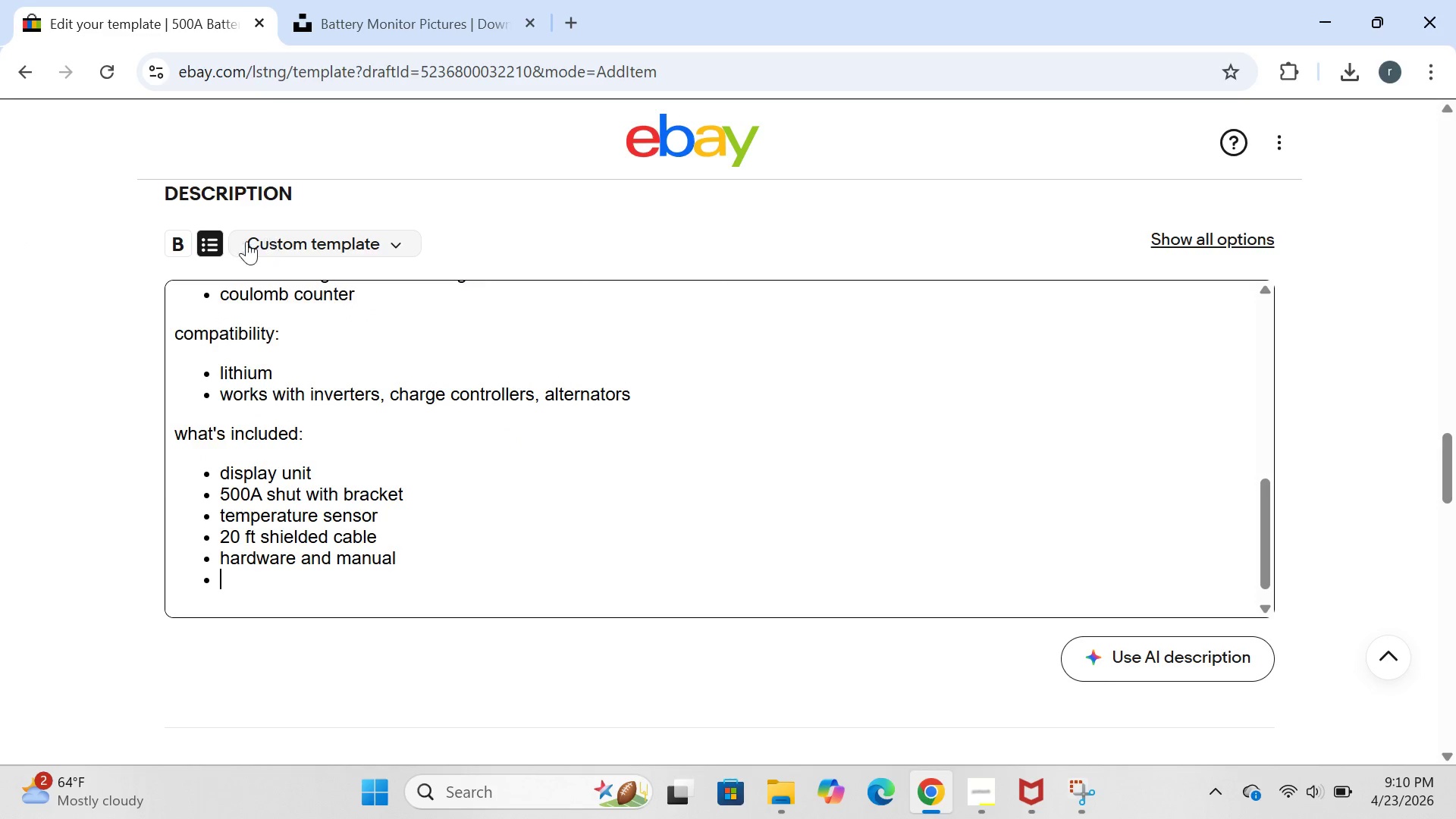 
left_click([210, 244])
 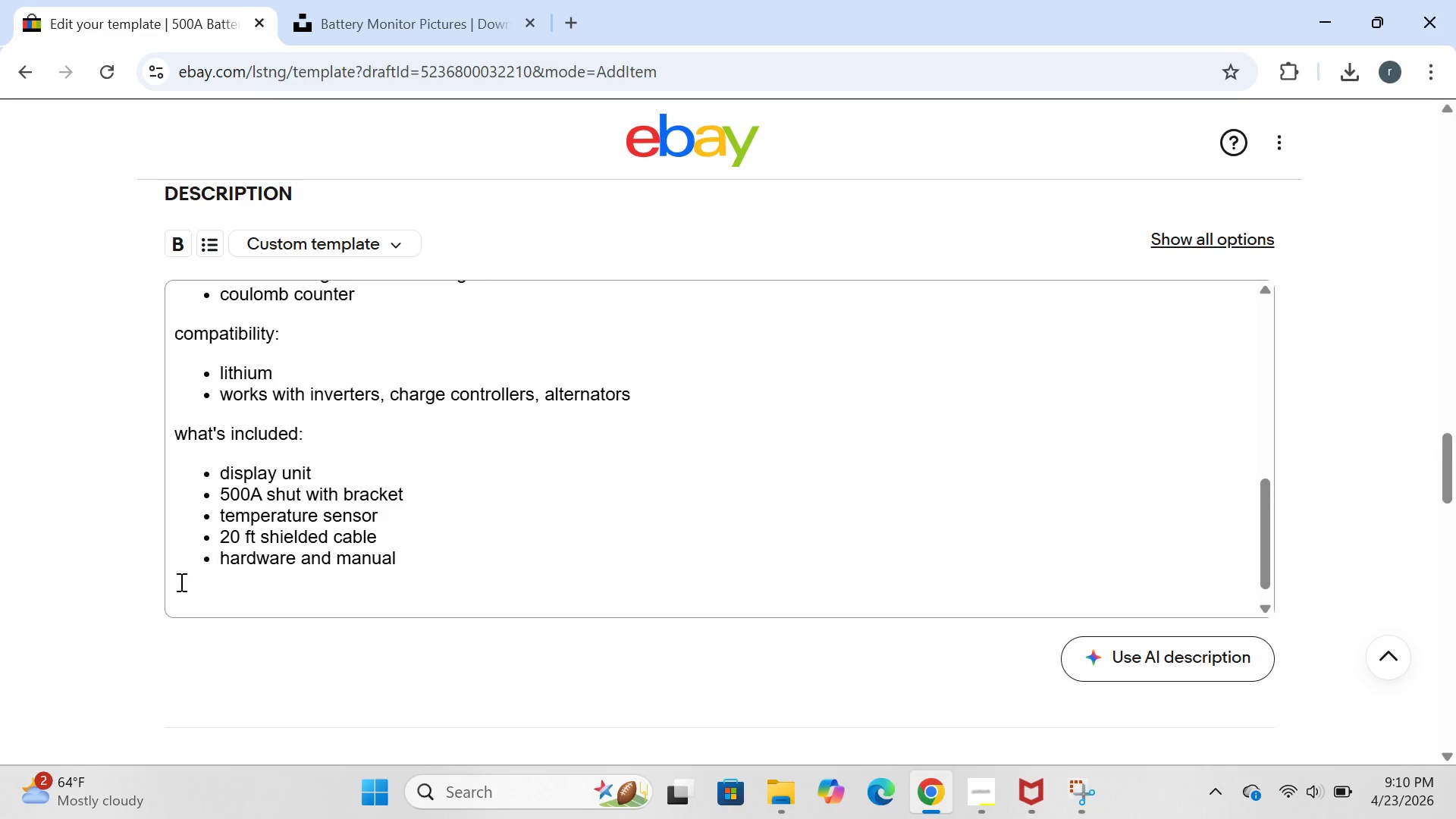 
left_click([180, 582])
 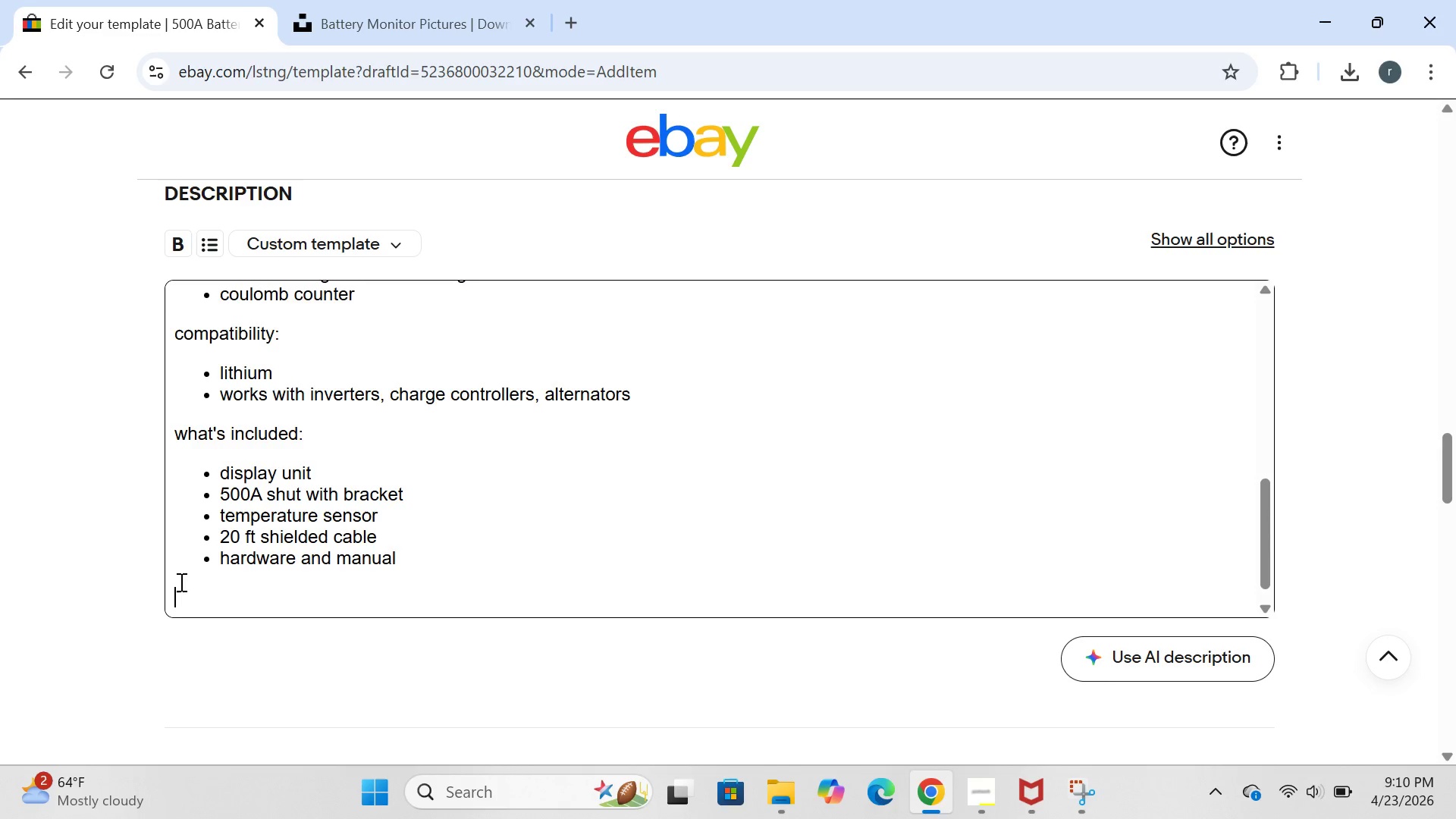 
type(conditi)
 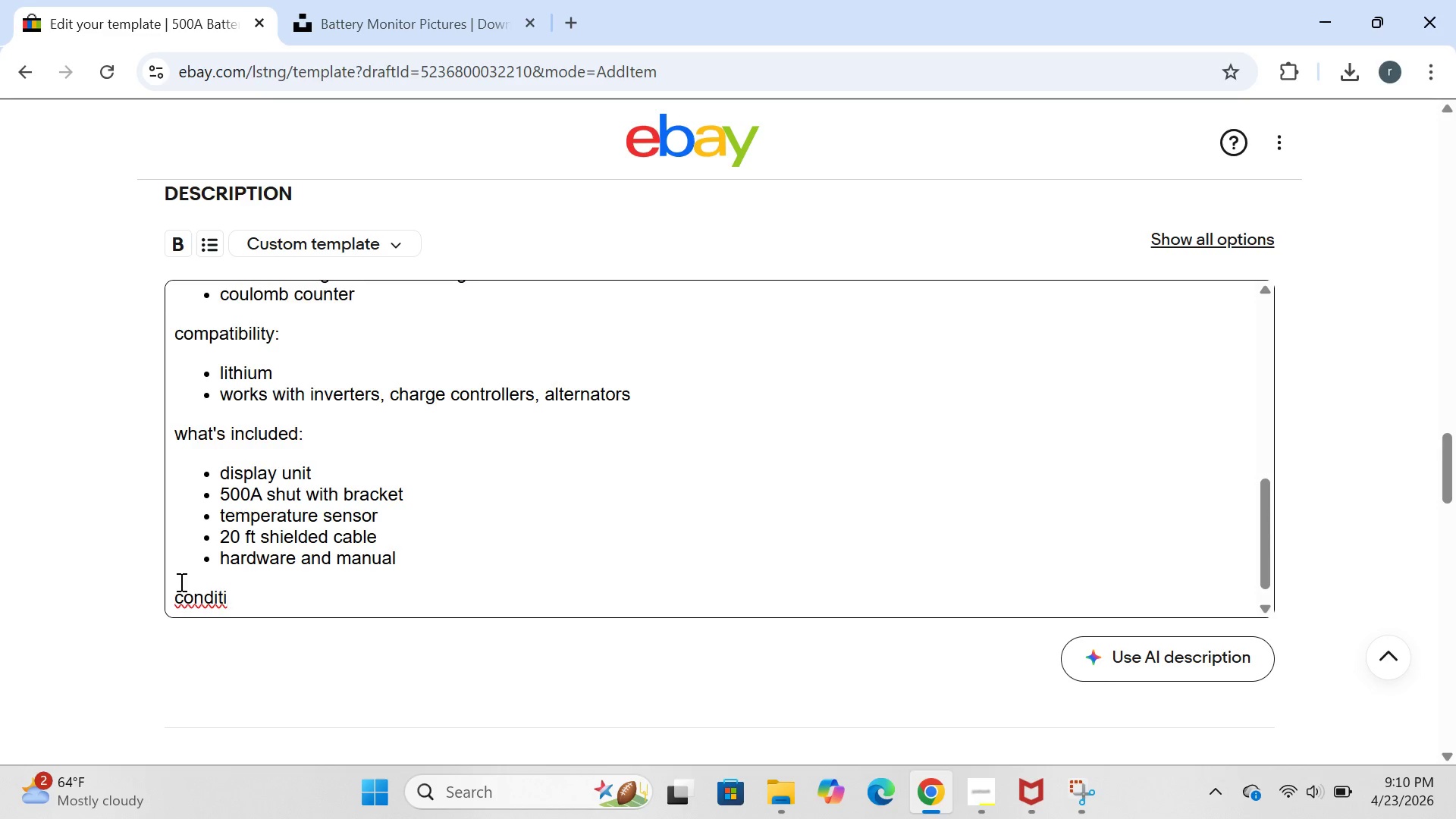 
type(on notes:)
 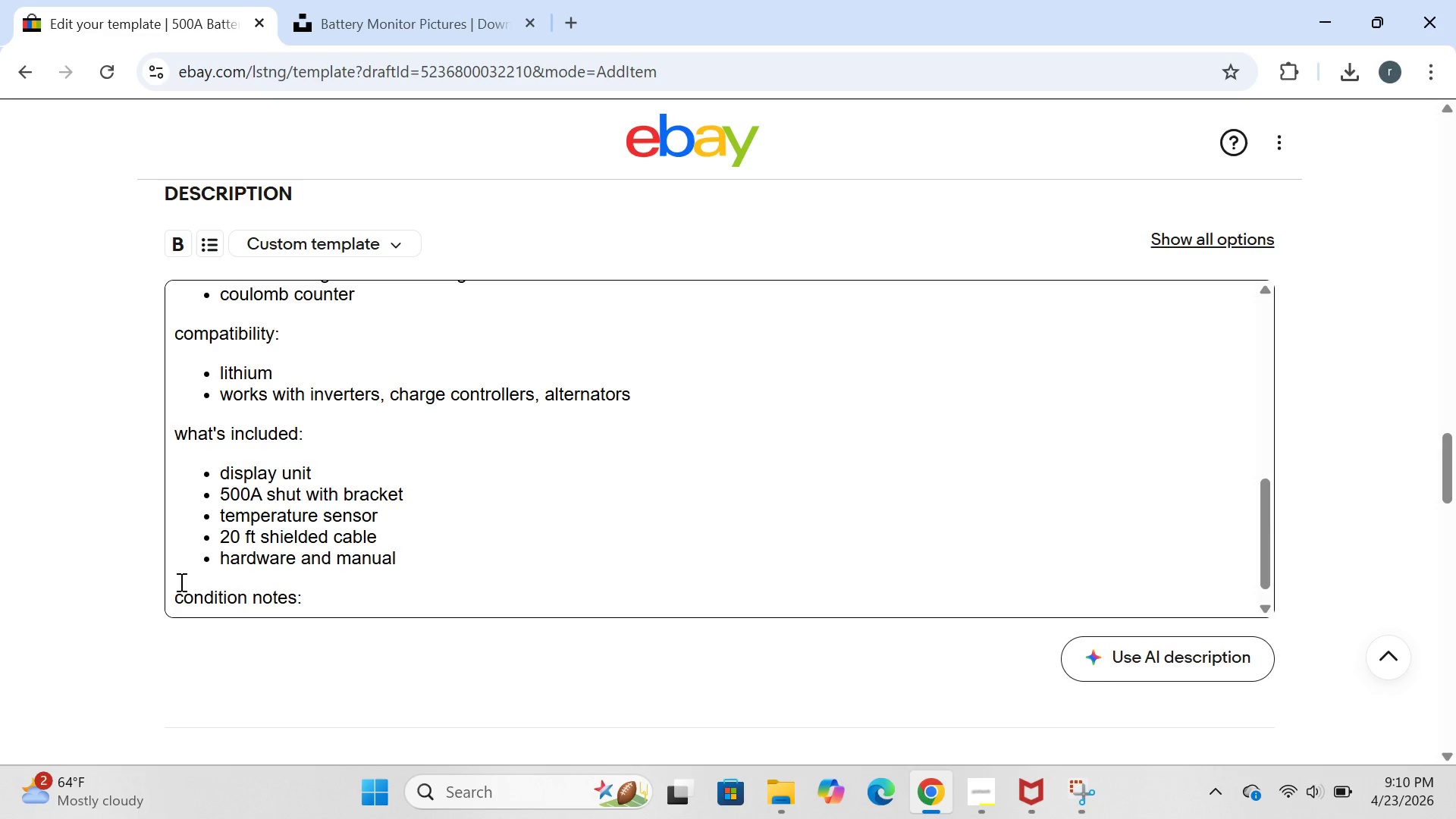 
key(Enter)
 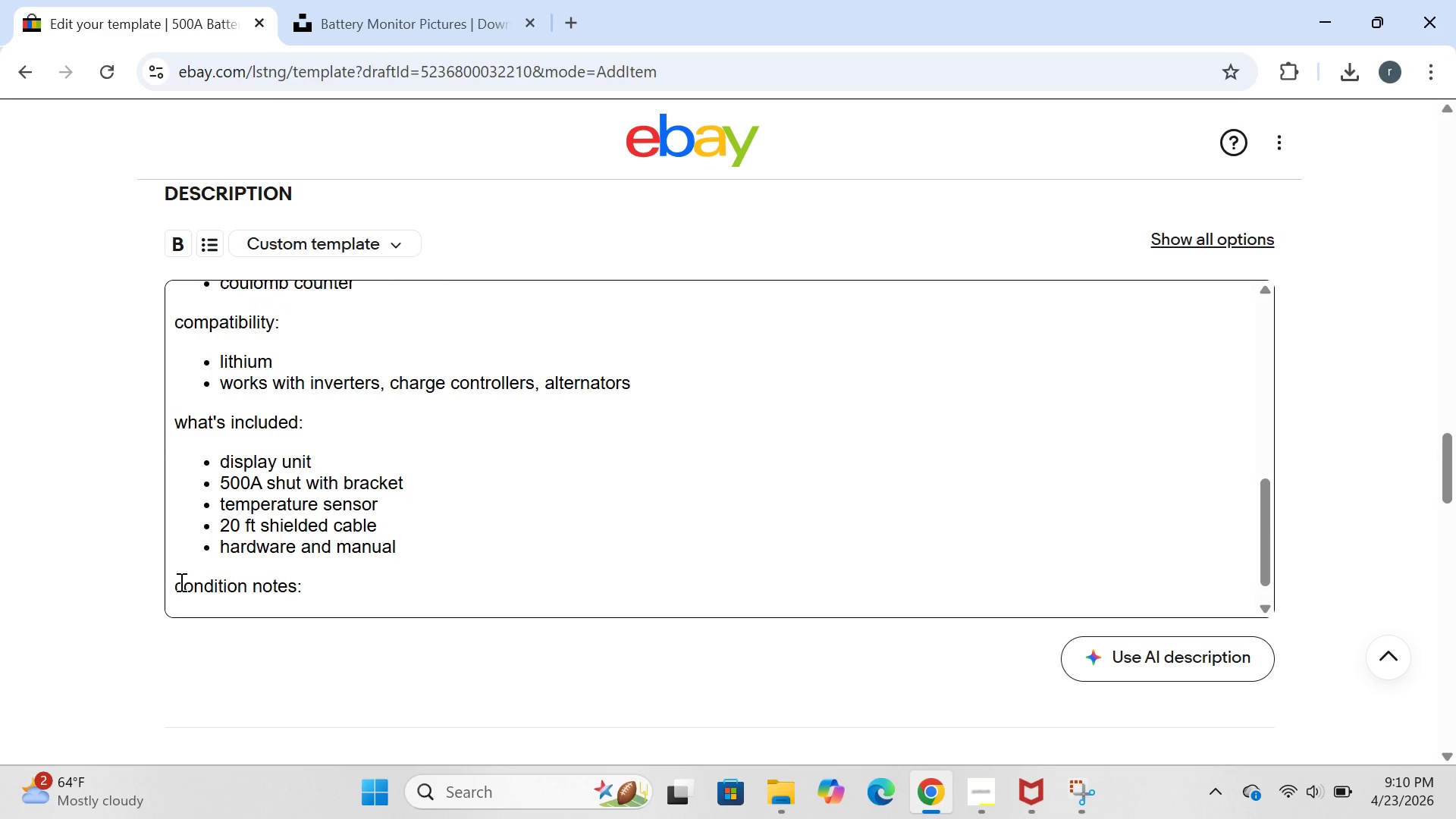 
type(new surplus for $140=)
key(Backspace)
type(-180 )
key(Backspace)
type(.we'e)
key(Backspace)
type(re clearing flor )
key(Backspace)
key(Backspace)
key(Backspace)
key(Backspace)
type(or floor spce )
key(Backspace)
key(Backspace)
key(Backspace)
type(ace at cios)
key(Backspace)
key(Backspace)
key(Backspace)
type(s)
key(Backspace)
type(ost )
 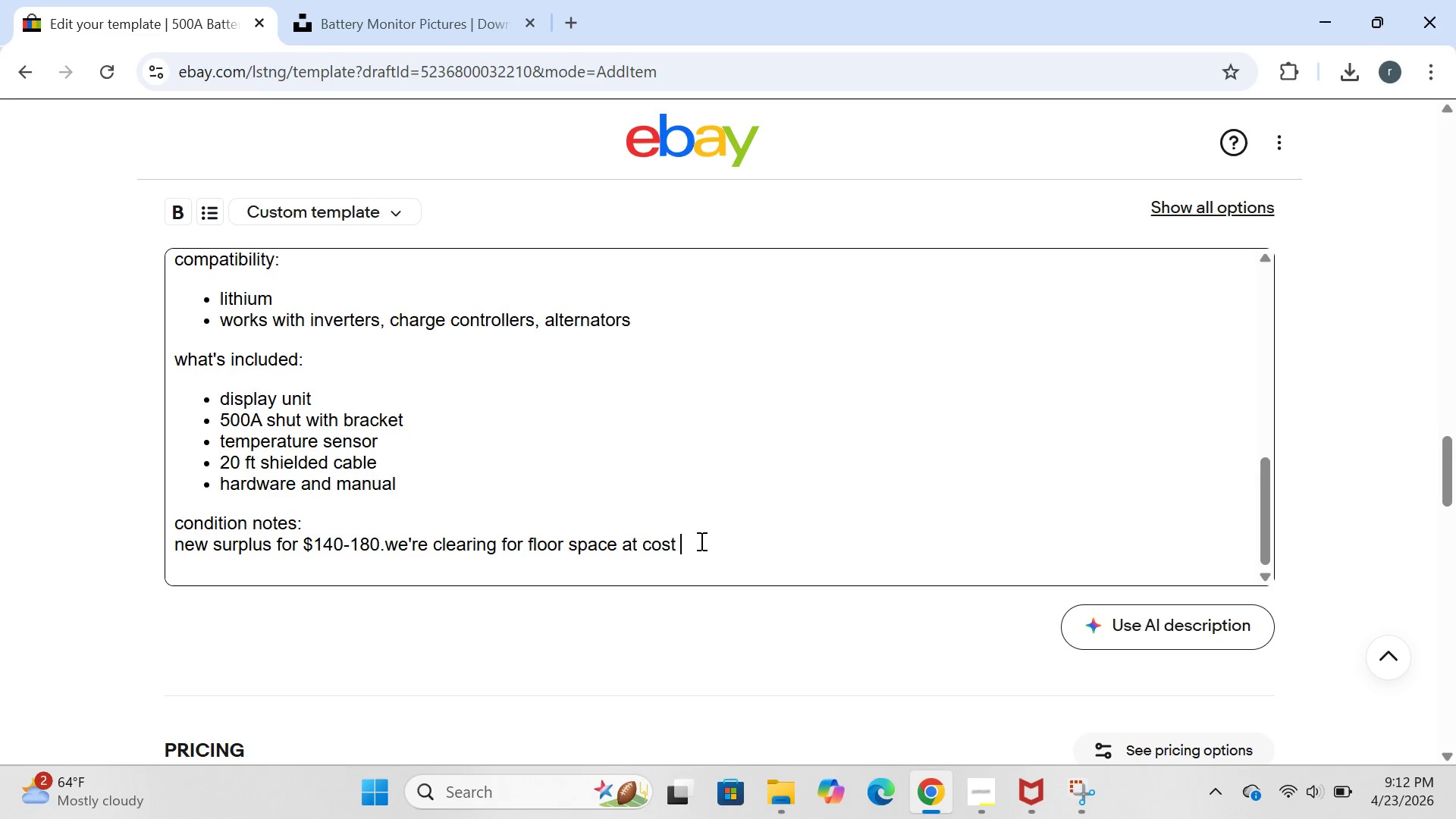 
wait(112.36)
 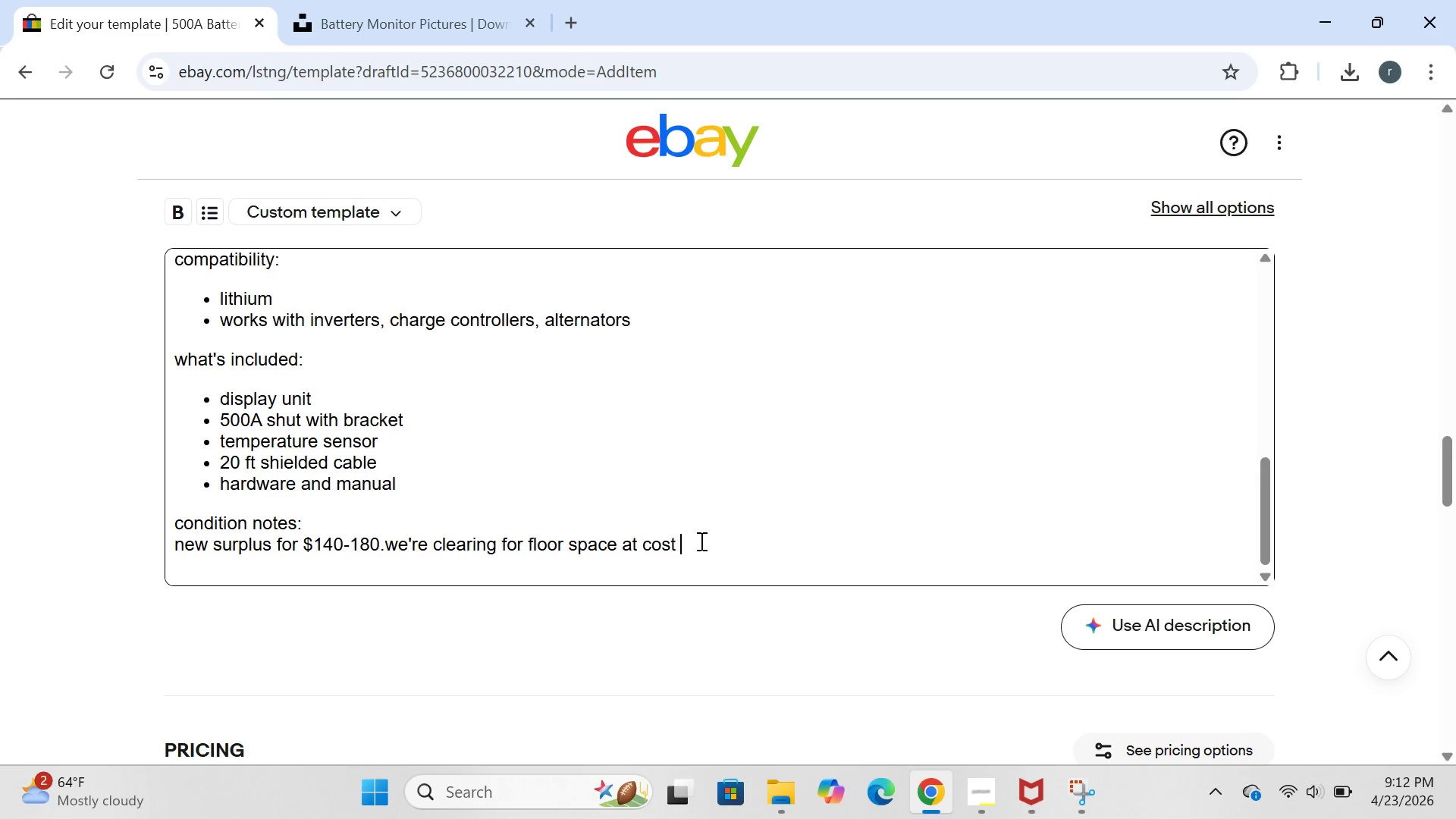 
key(Space)
 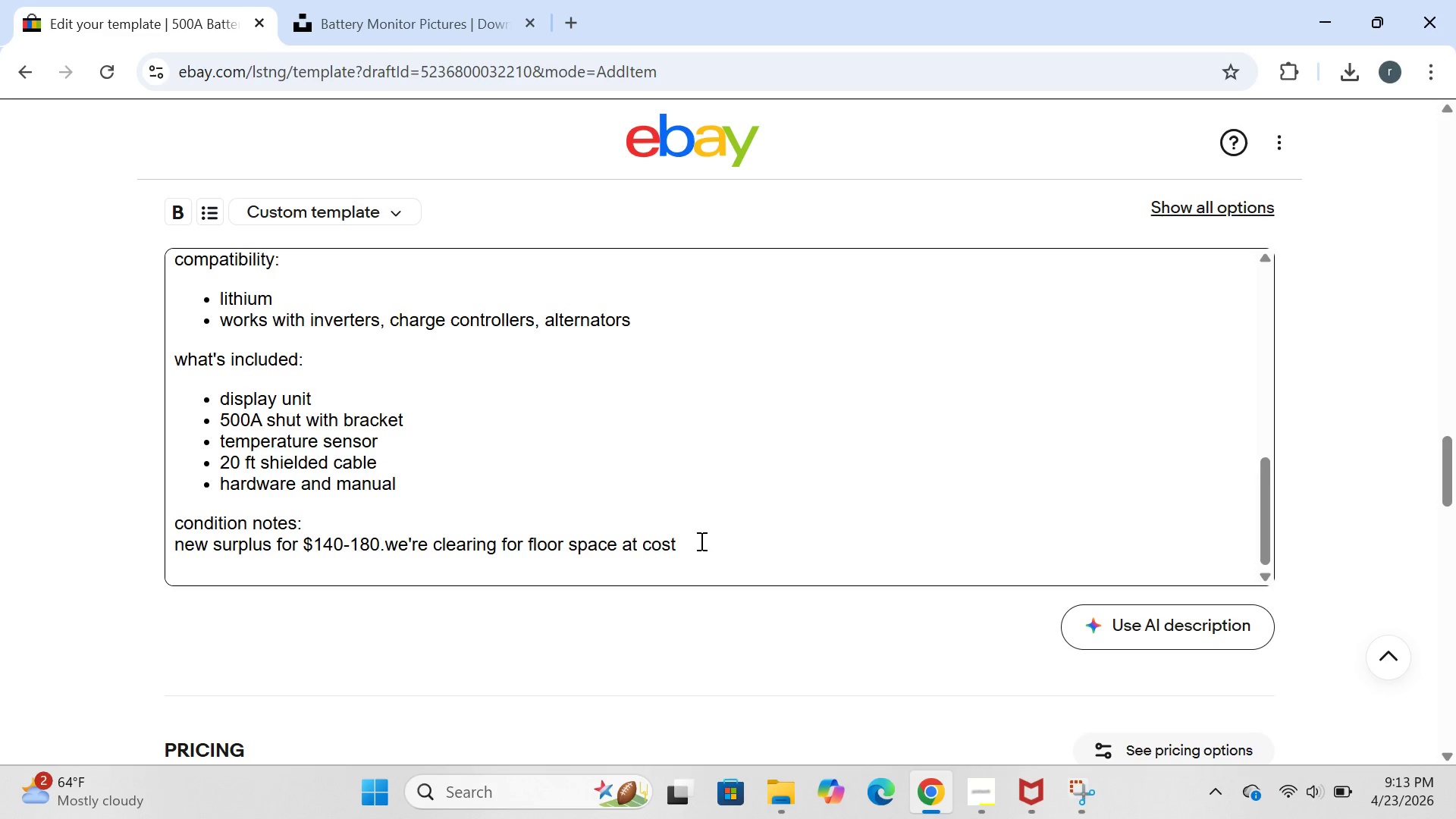 
key(Backspace)
 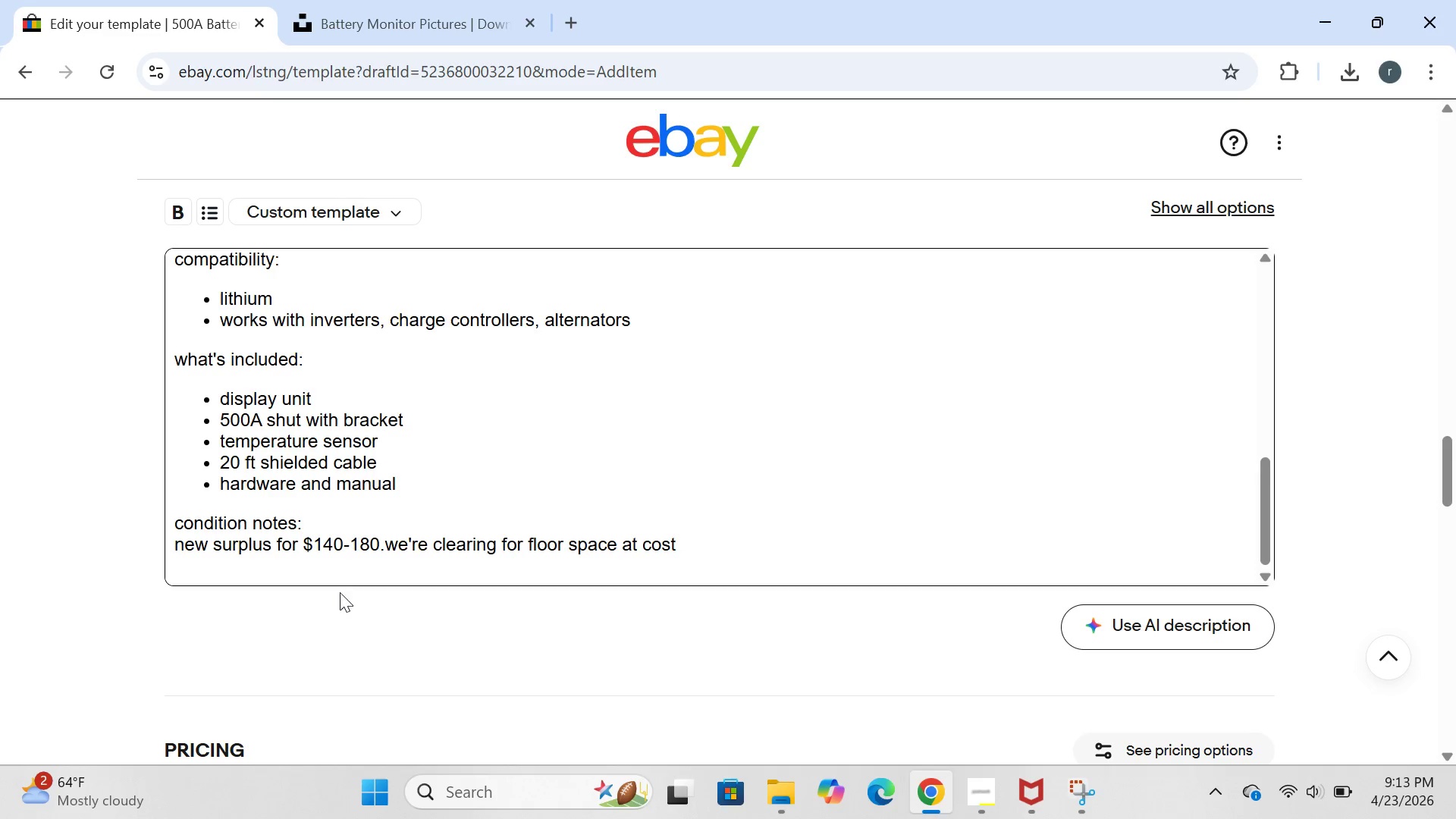 
wait(31.61)
 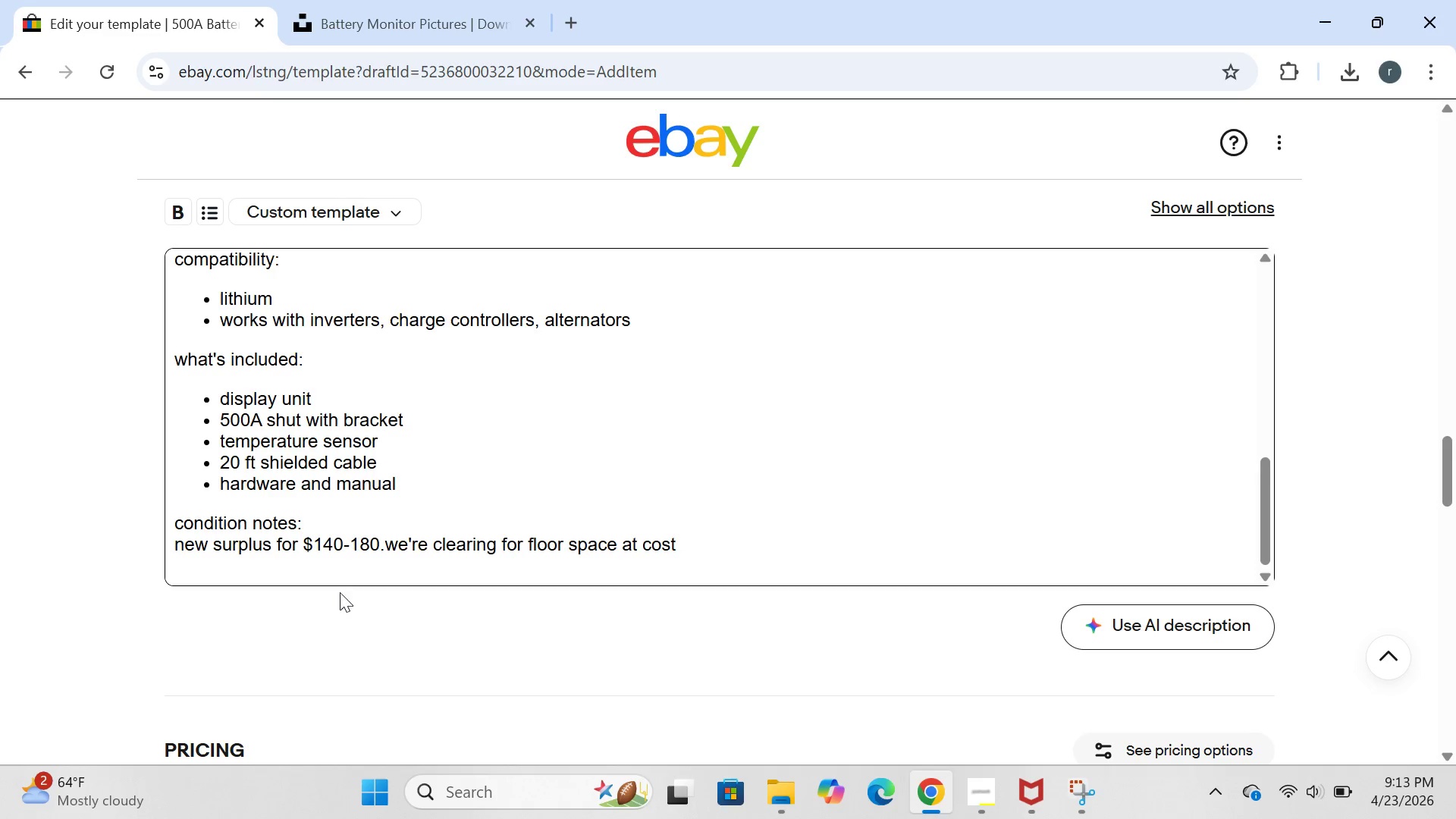 
type(.perfect for camper vans )
key(Backspace)
type(,)
 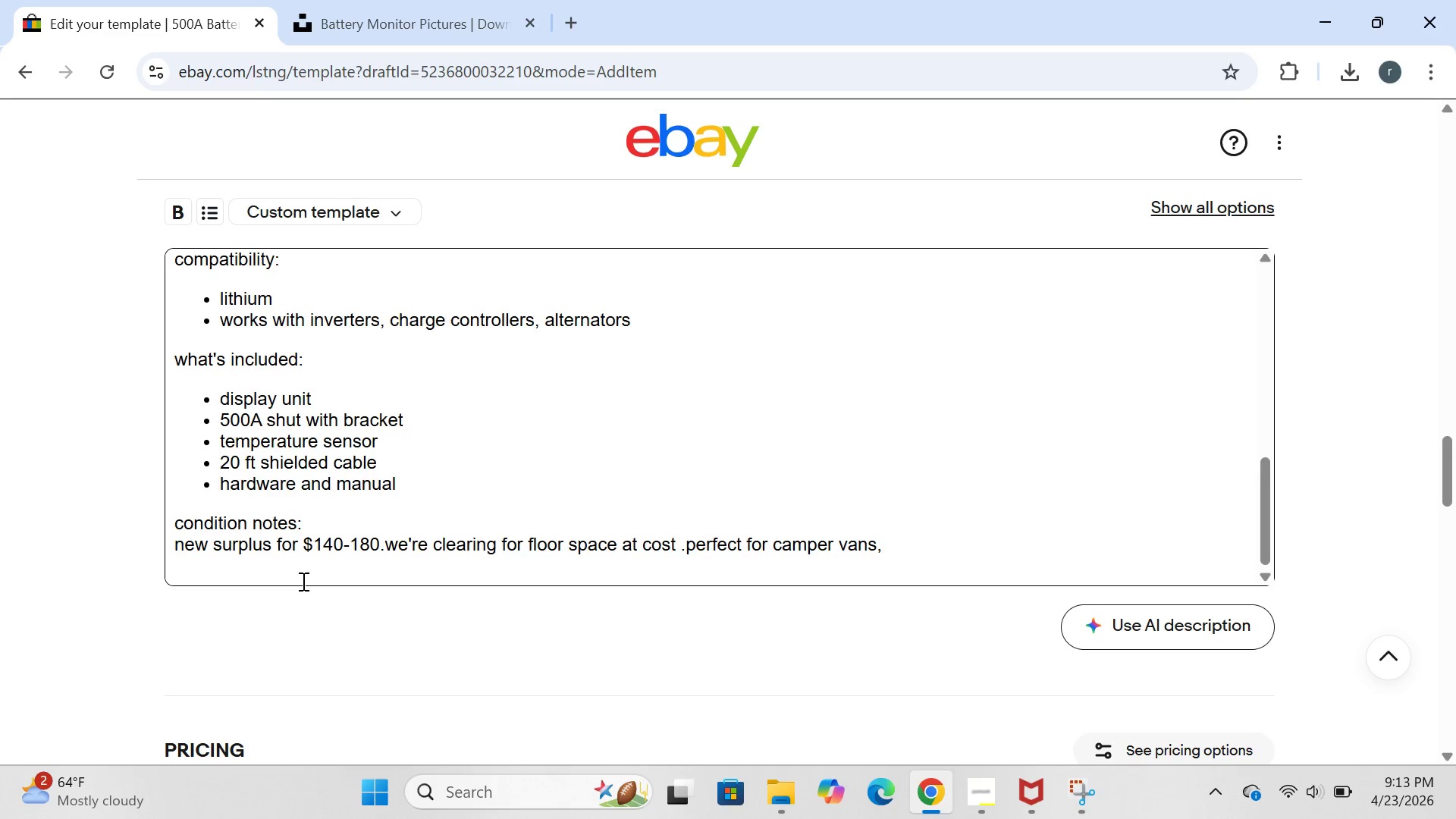 
wait(10.88)
 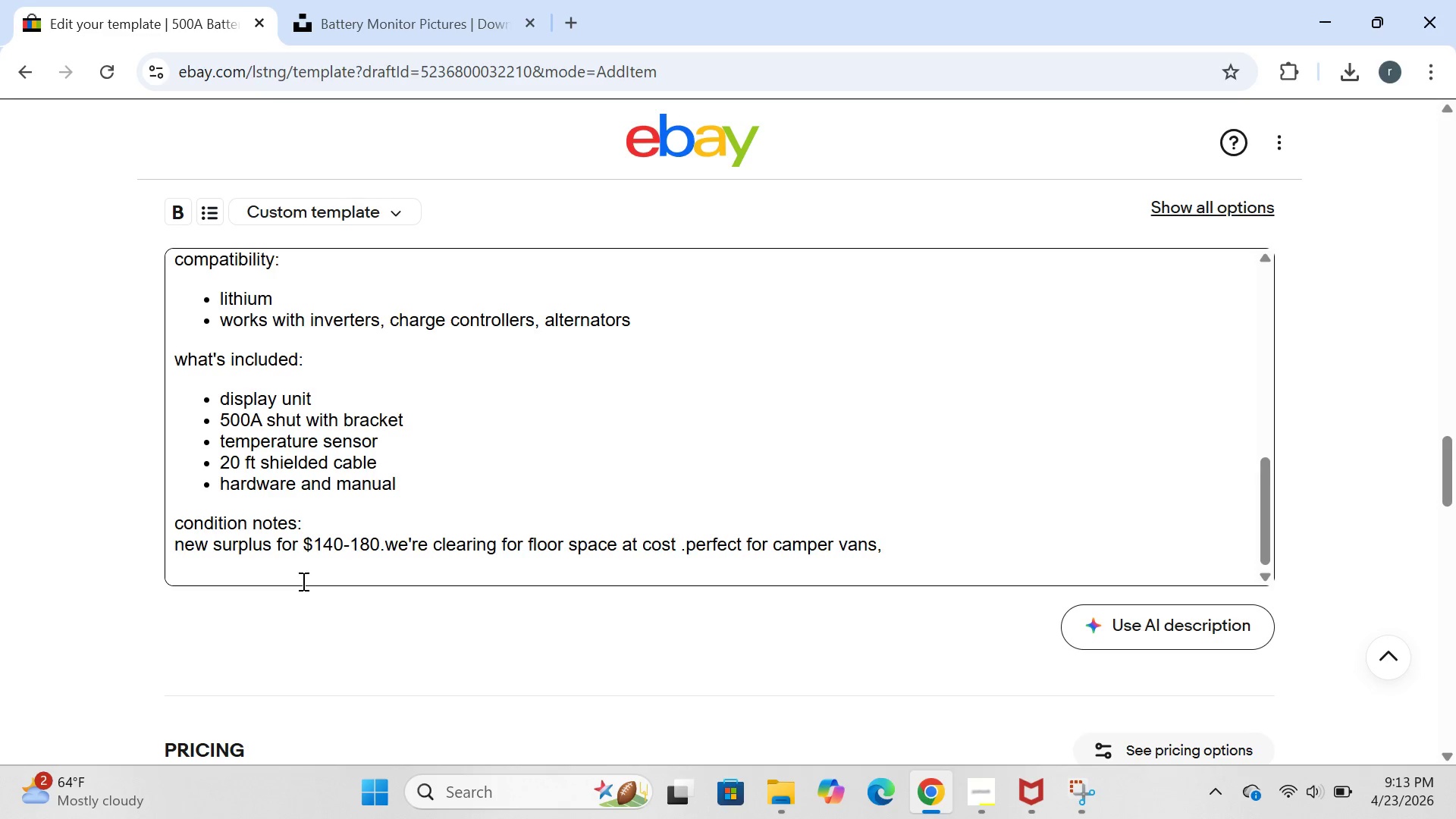 
type(thin)
 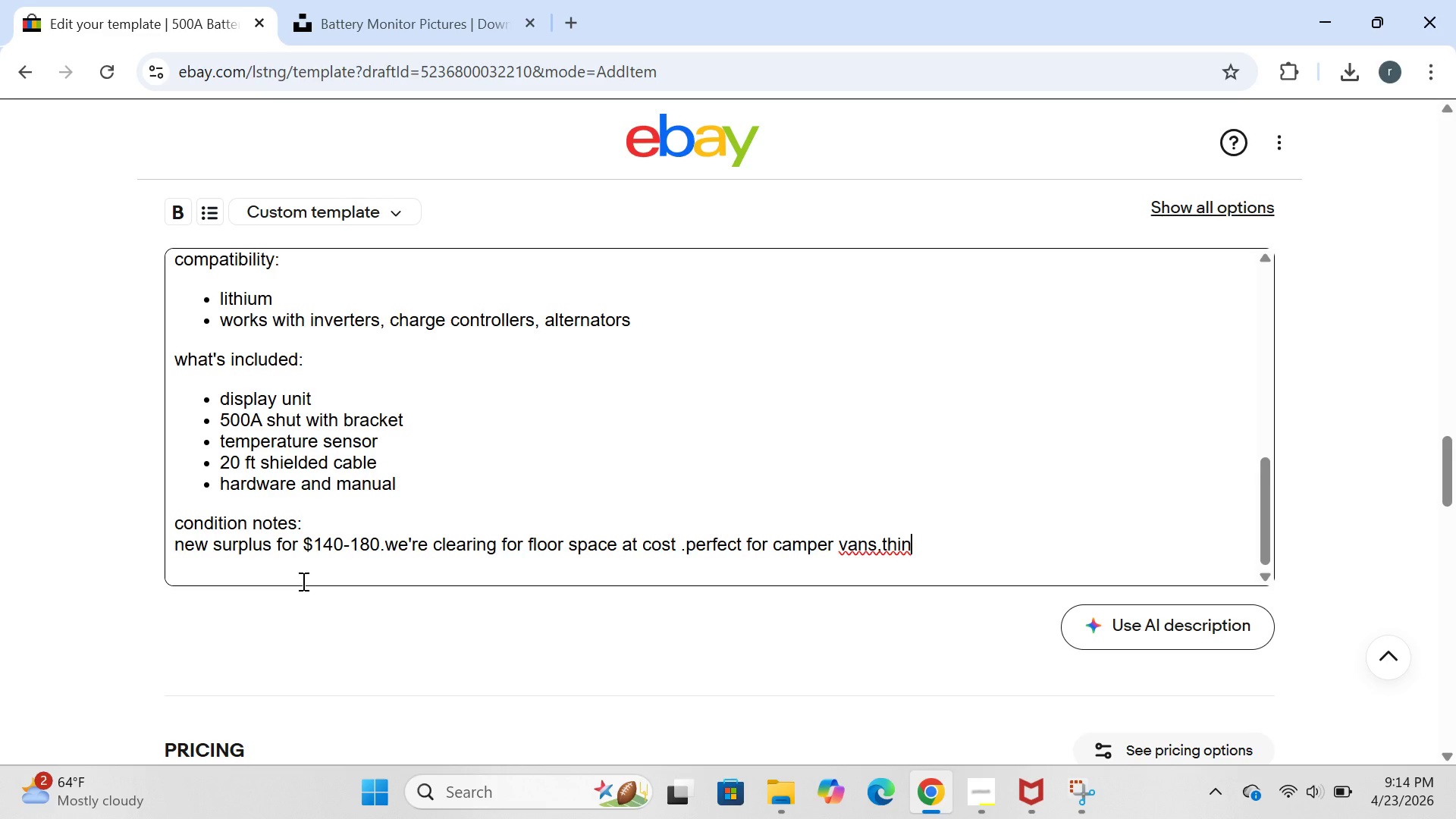 
key(Backspace)
key(Backspace)
key(Backspace)
type(iny homes)
 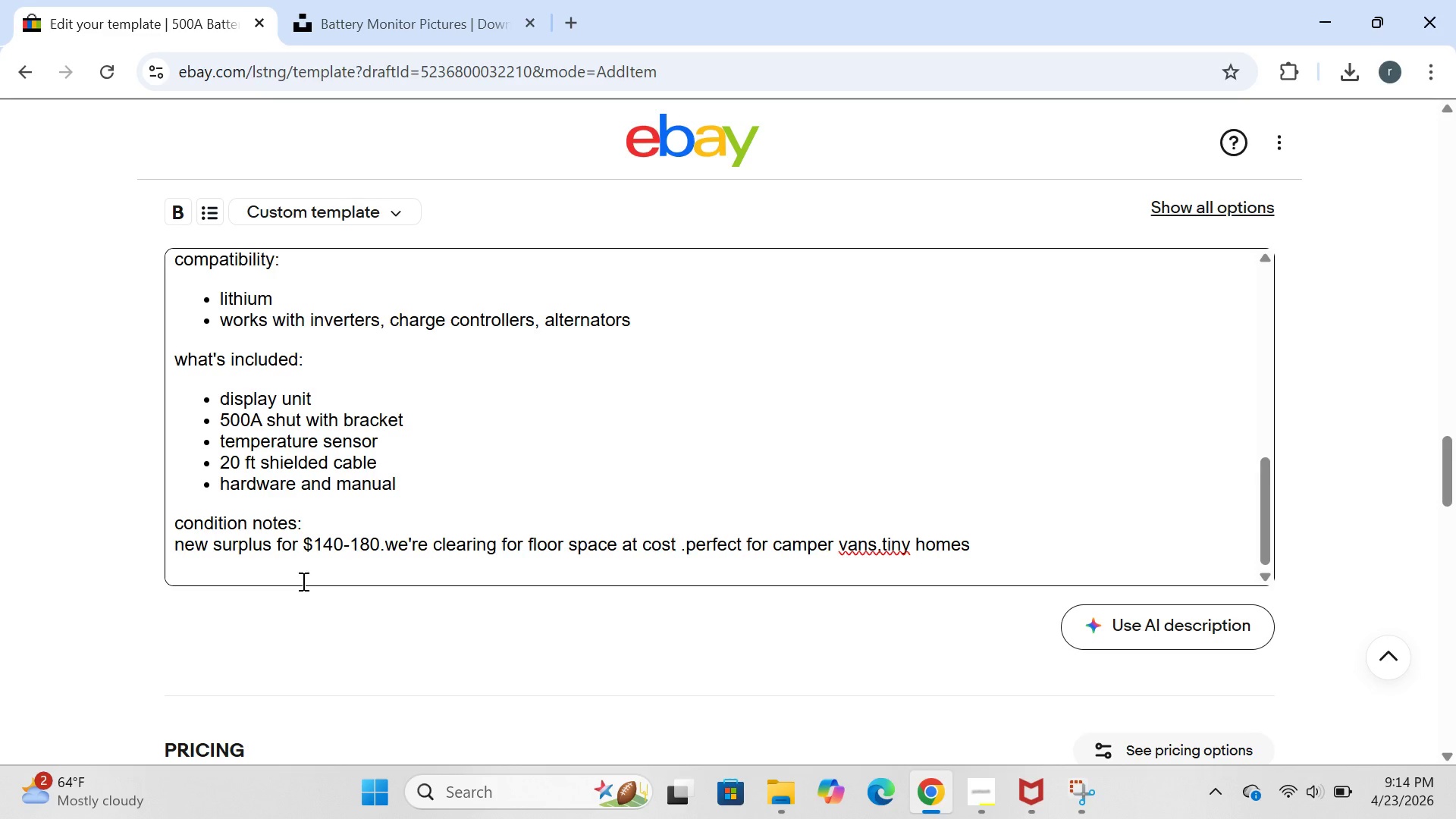 
key(ArrowLeft)
 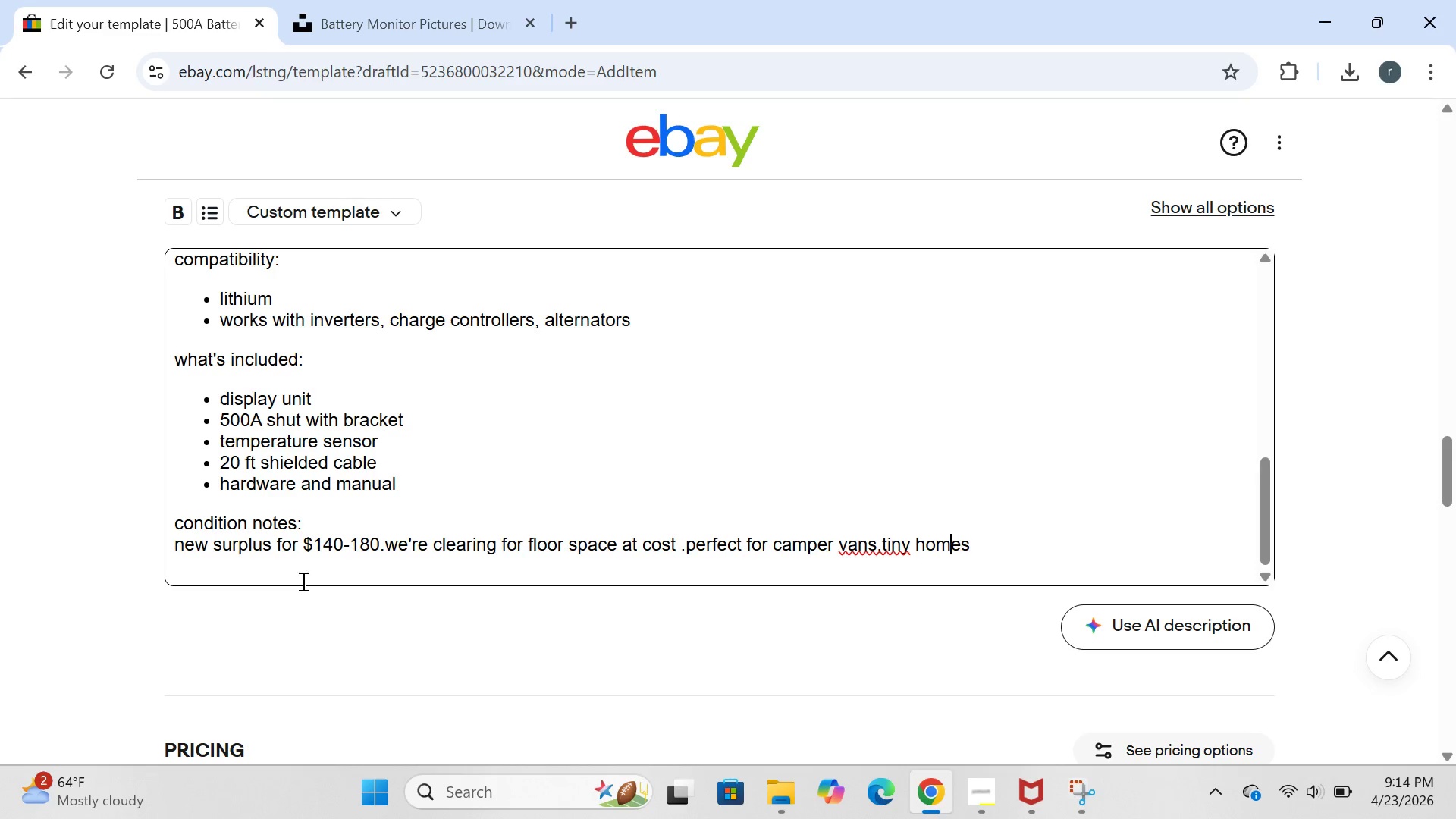 
key(ArrowLeft)
 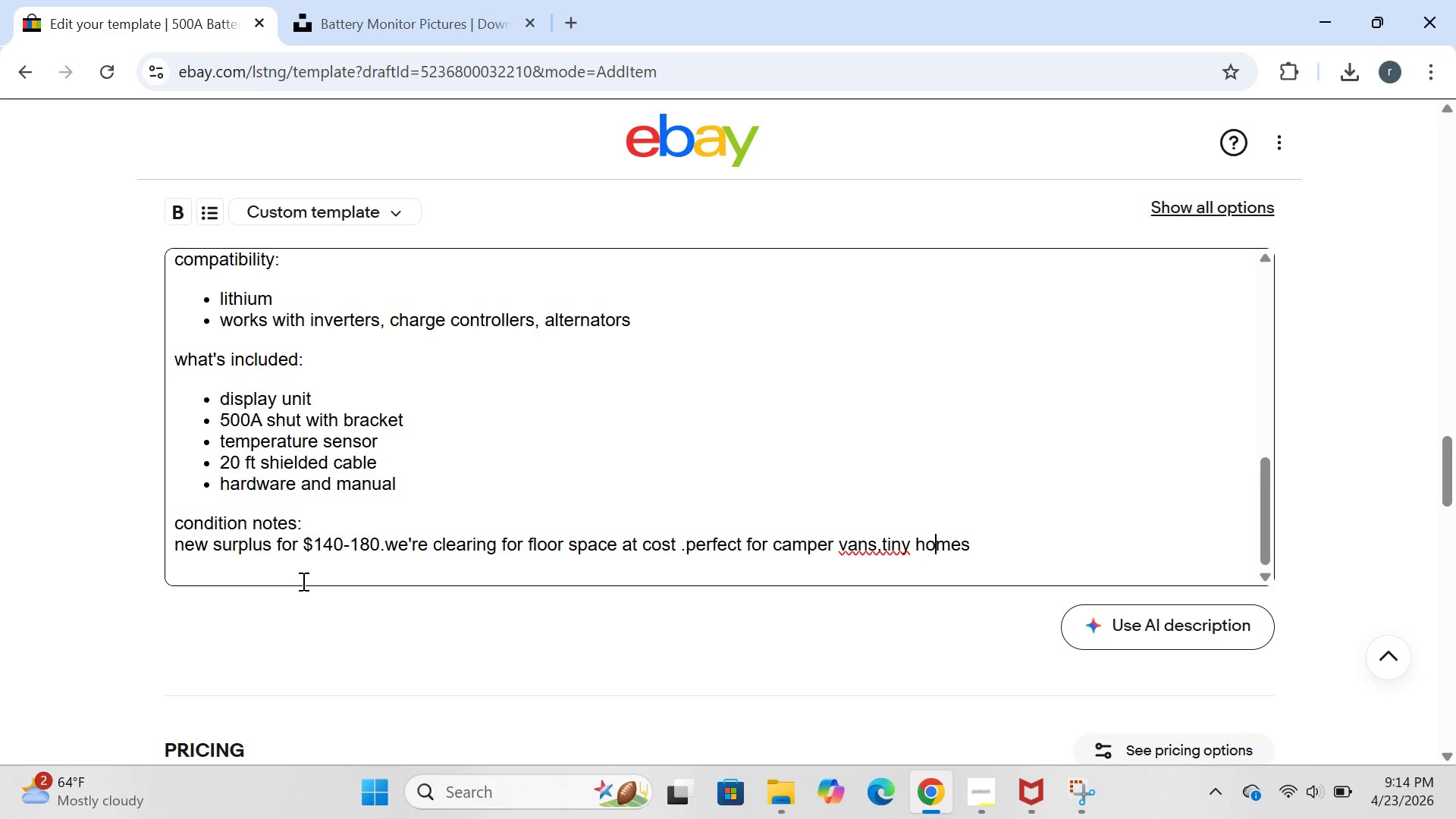 
key(ArrowLeft)
 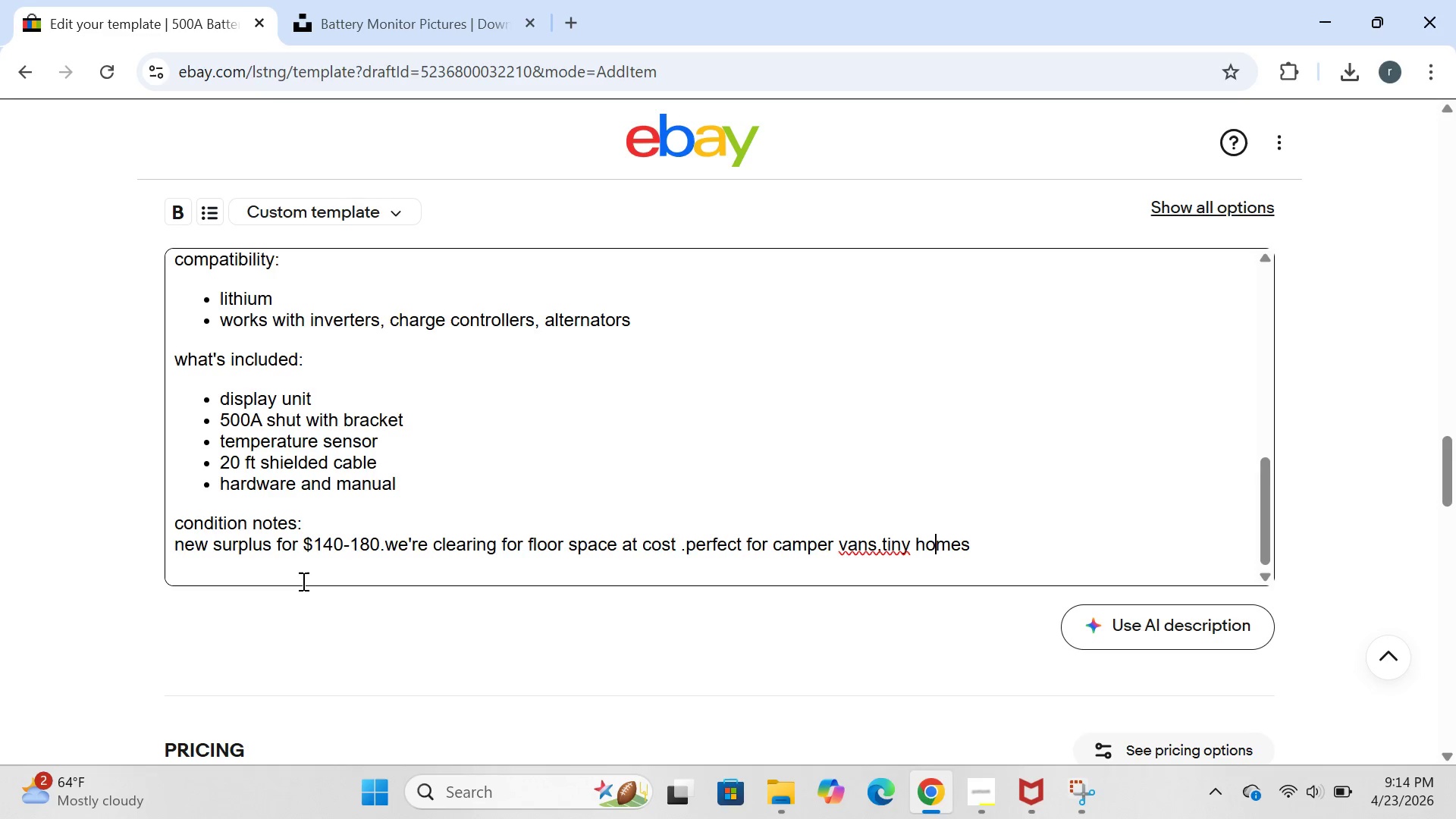 
key(ArrowLeft)
 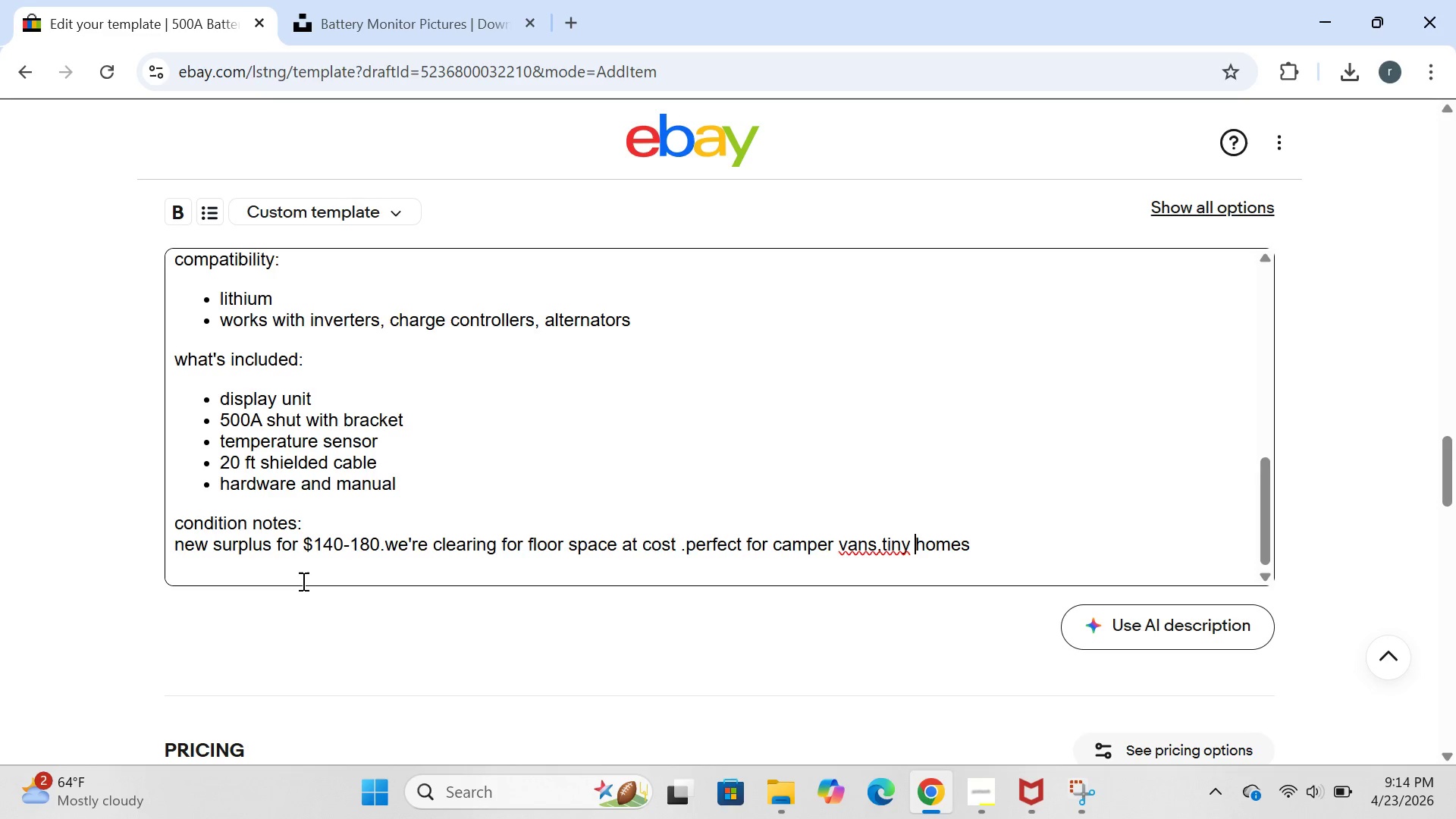 
key(ArrowLeft)
 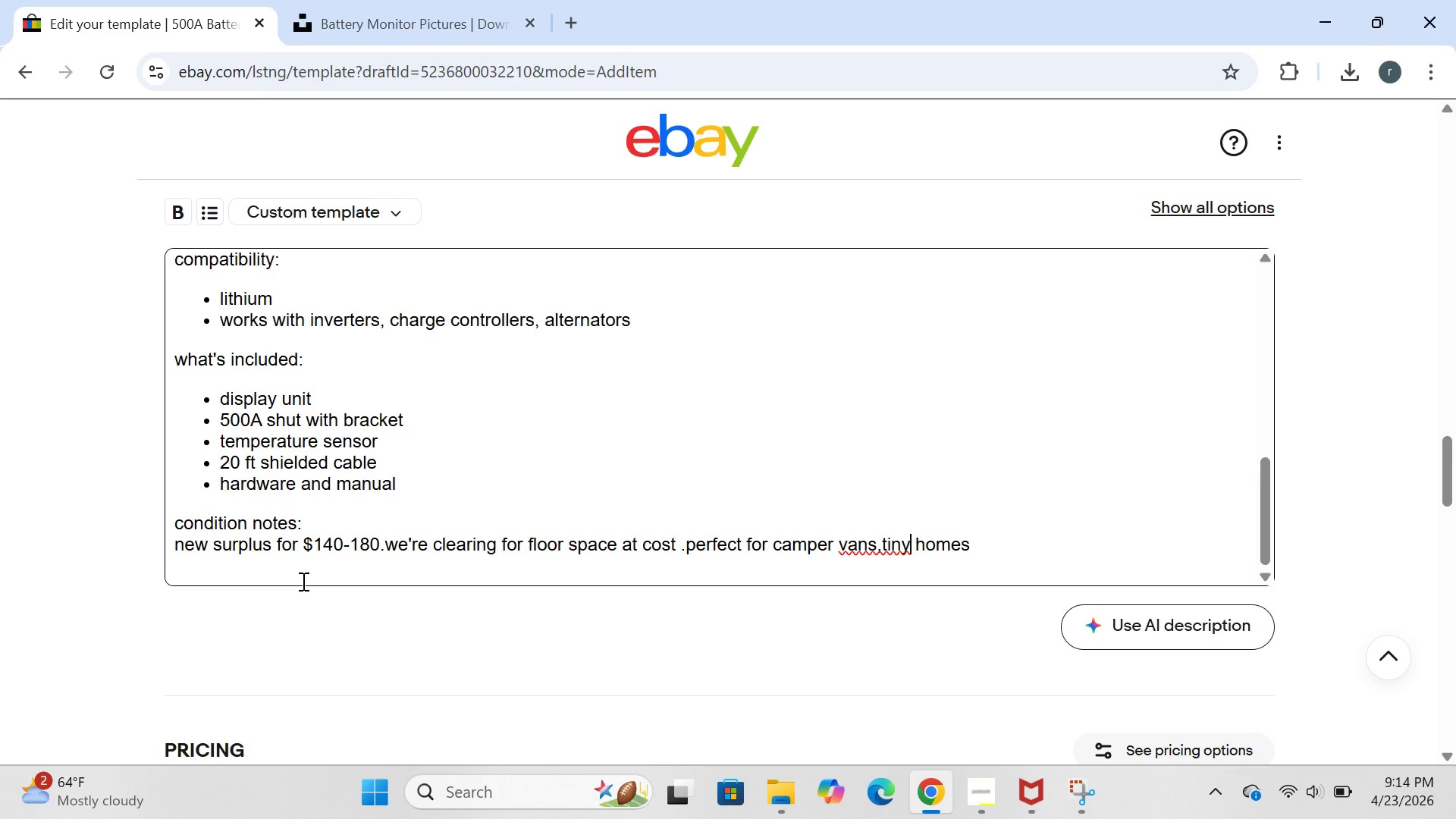 
key(ArrowLeft)
 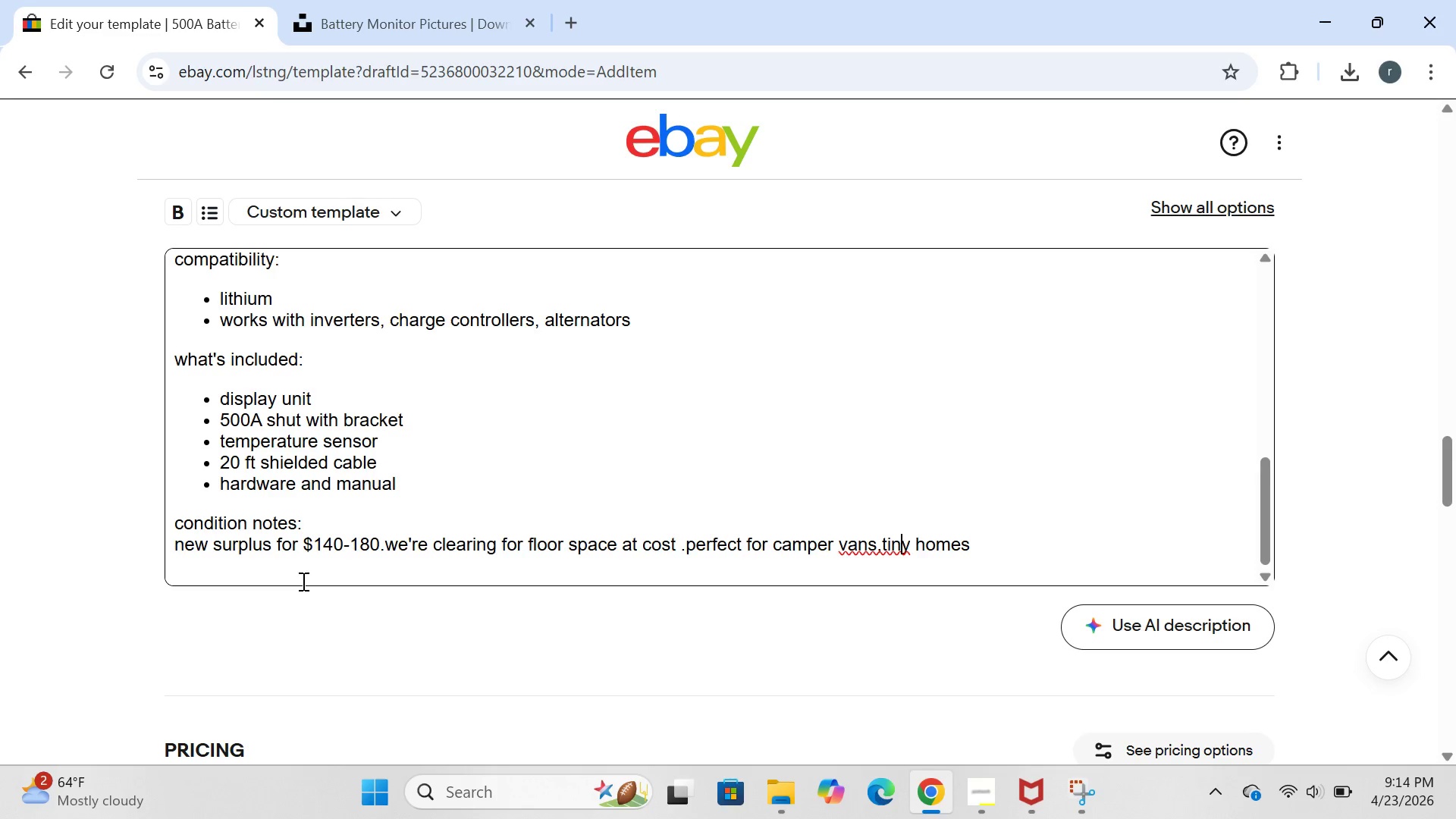 
key(ArrowLeft)
 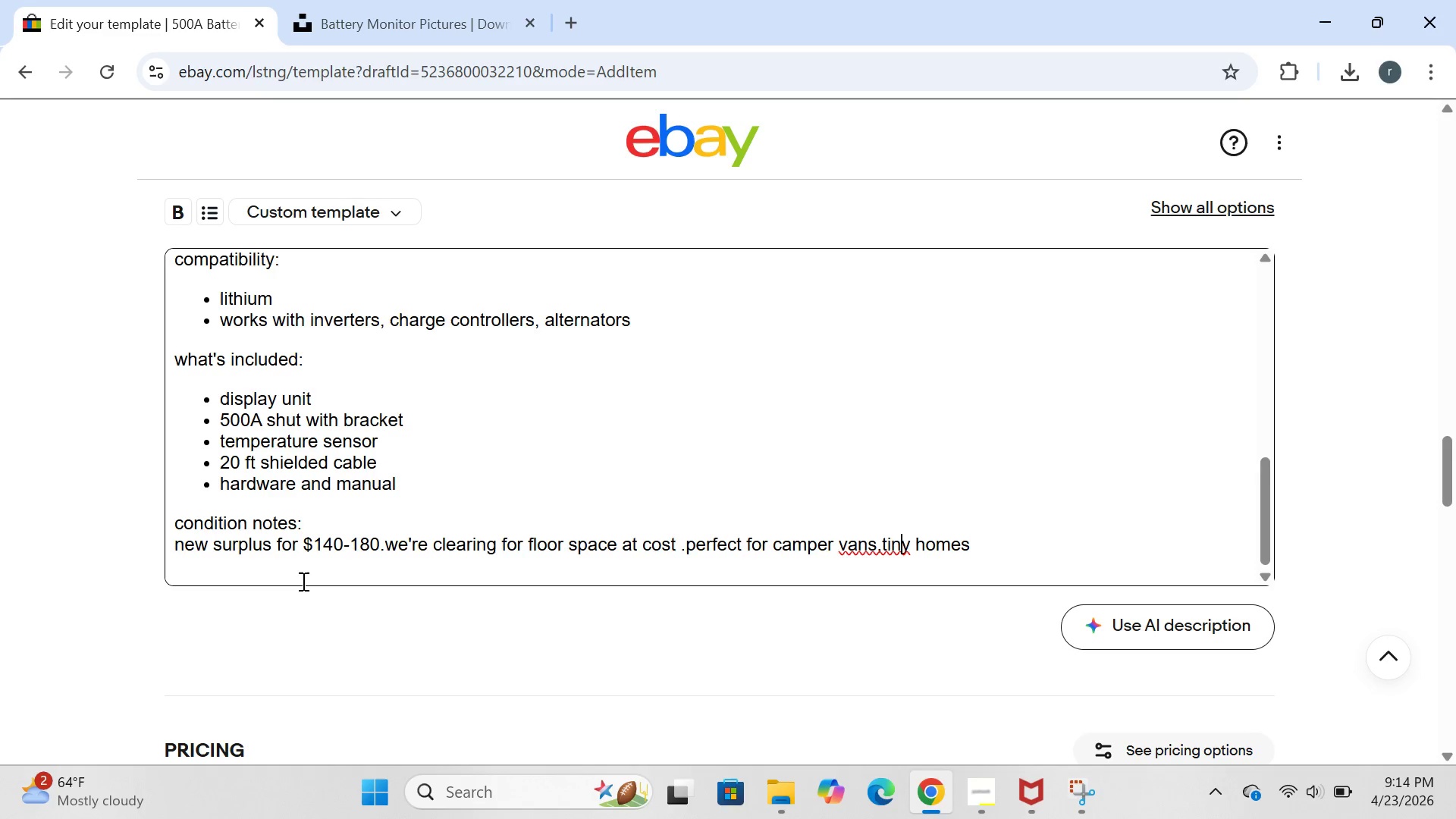 
key(ArrowLeft)
 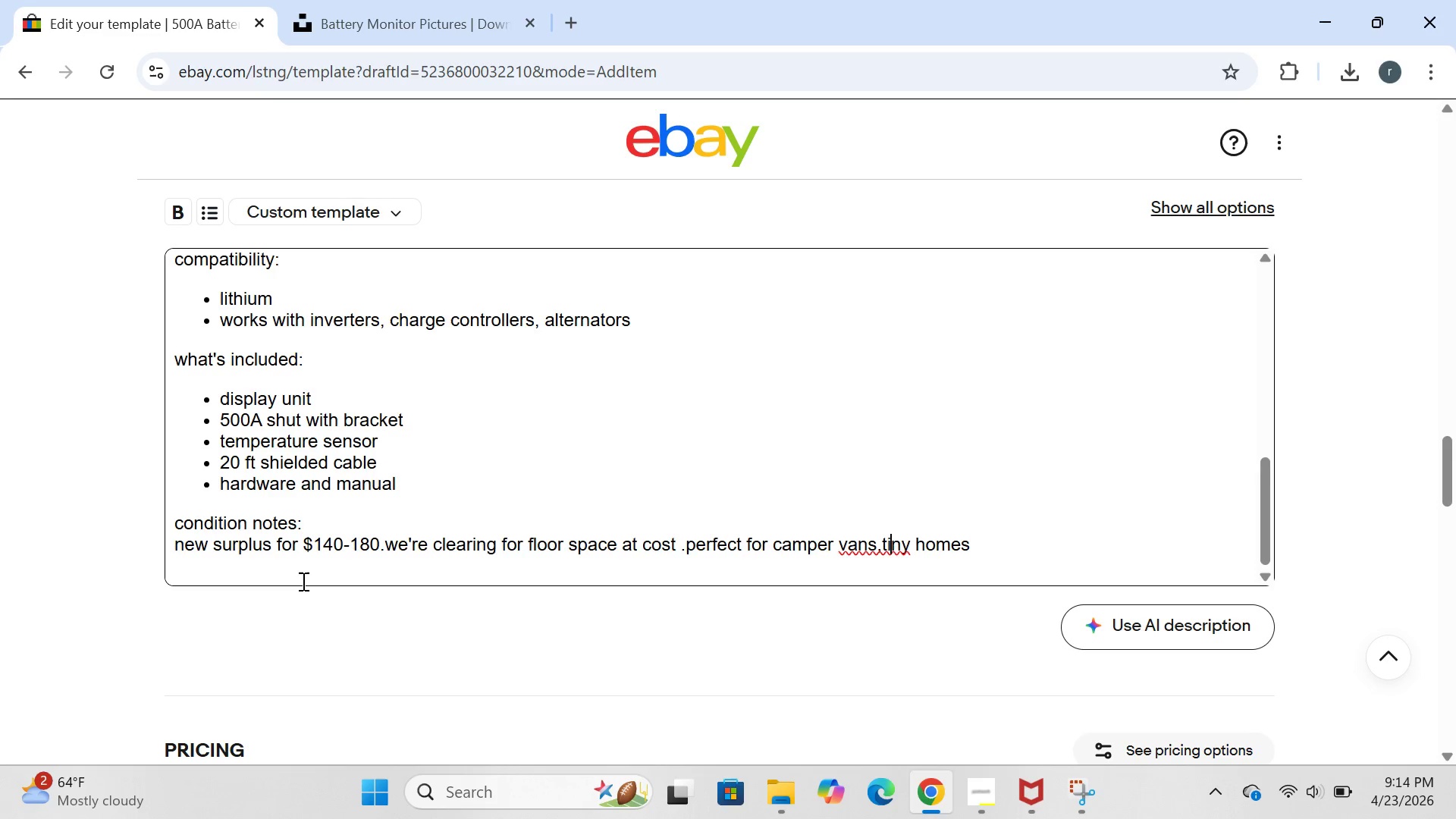 
key(ArrowLeft)
 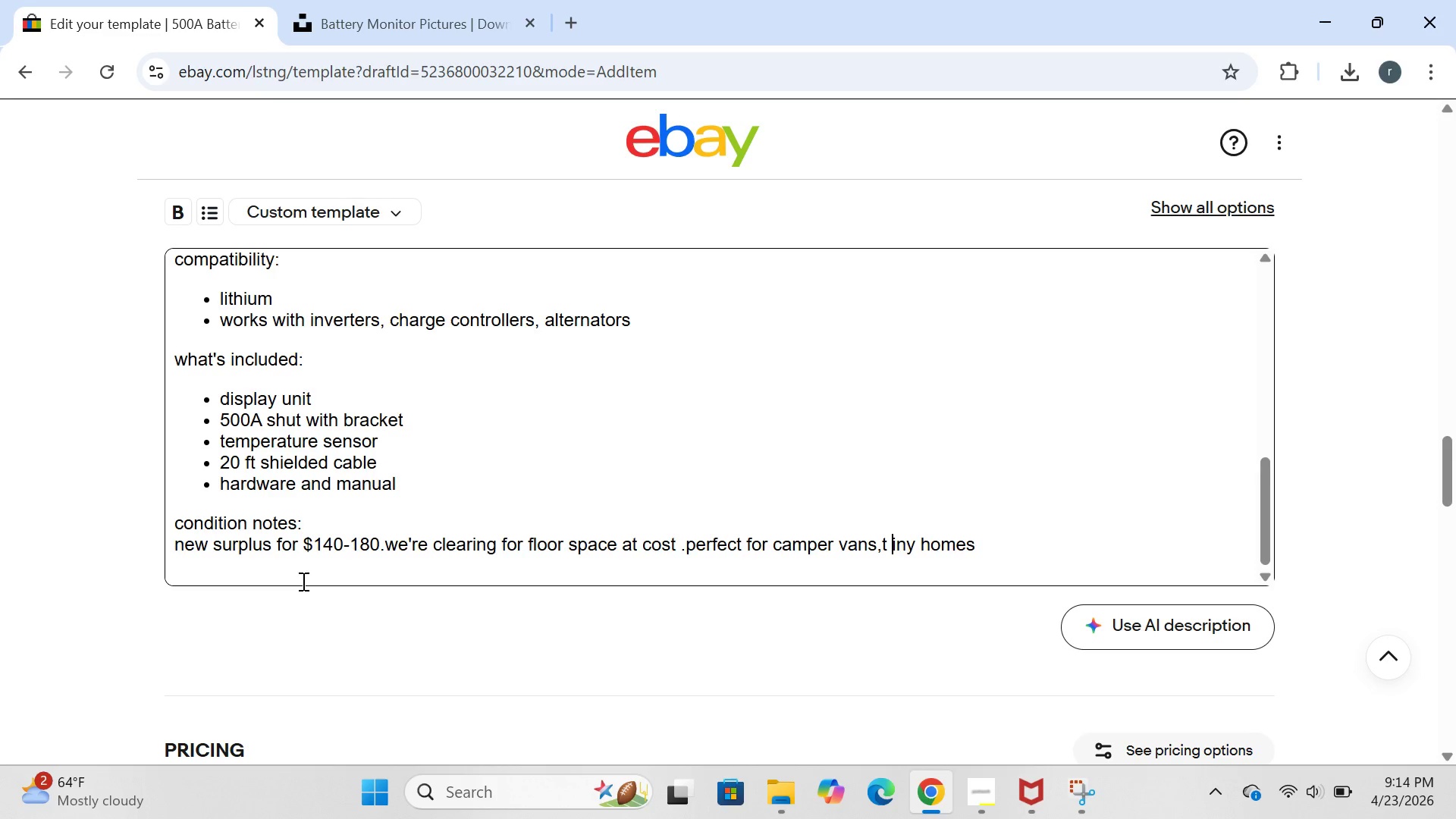 
key(Space)
 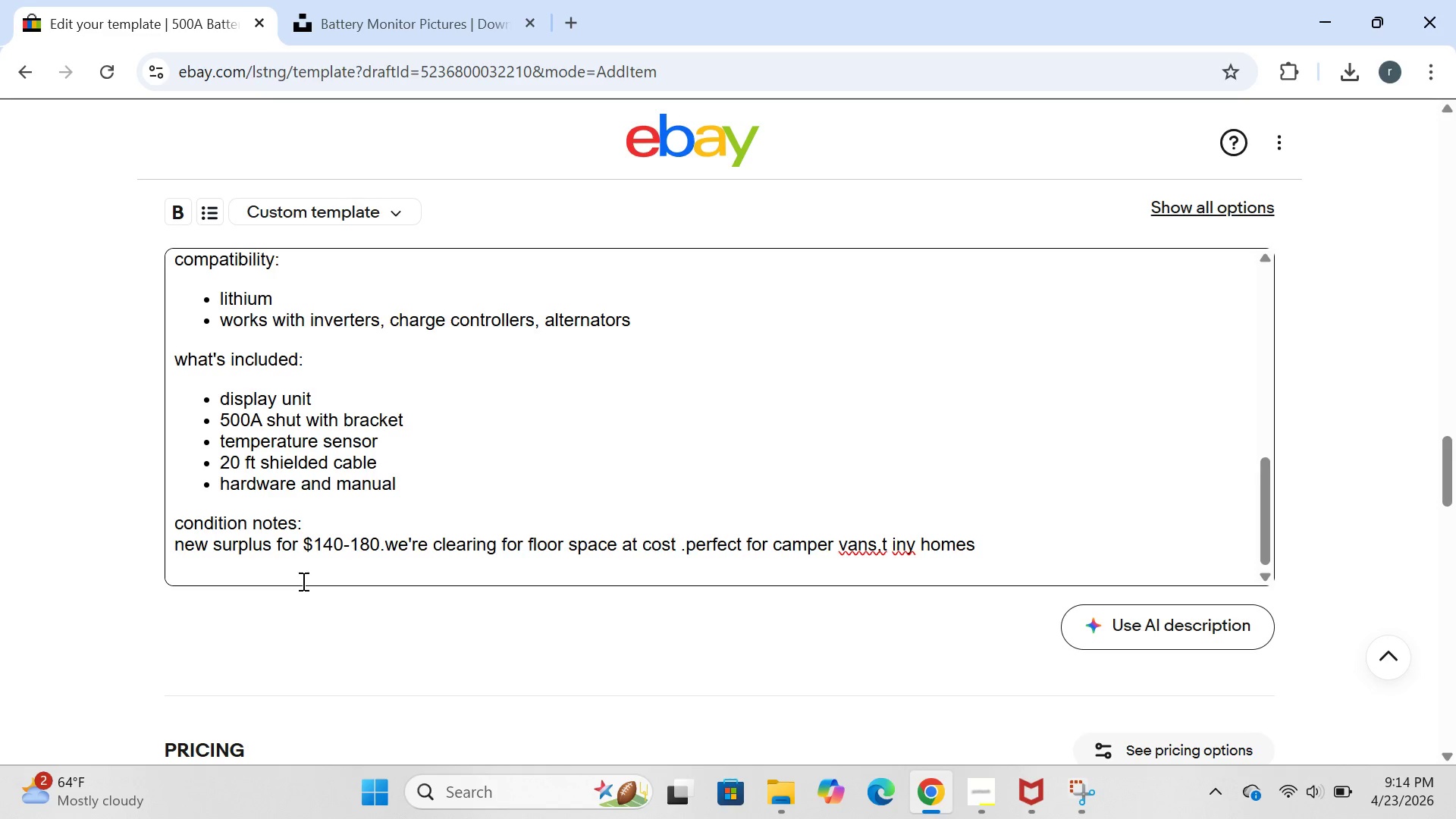 
key(Backspace)
 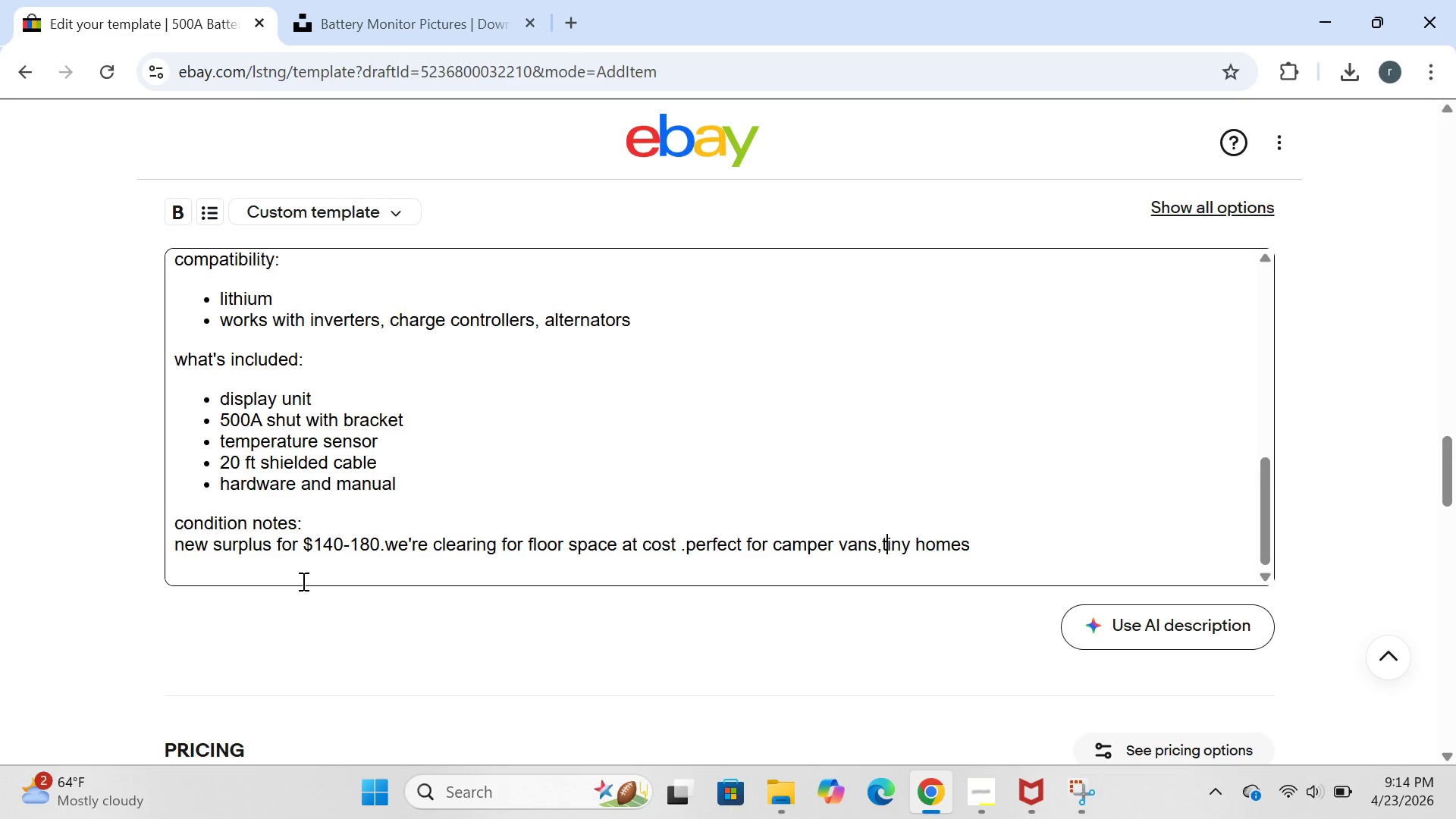 
key(ArrowLeft)
 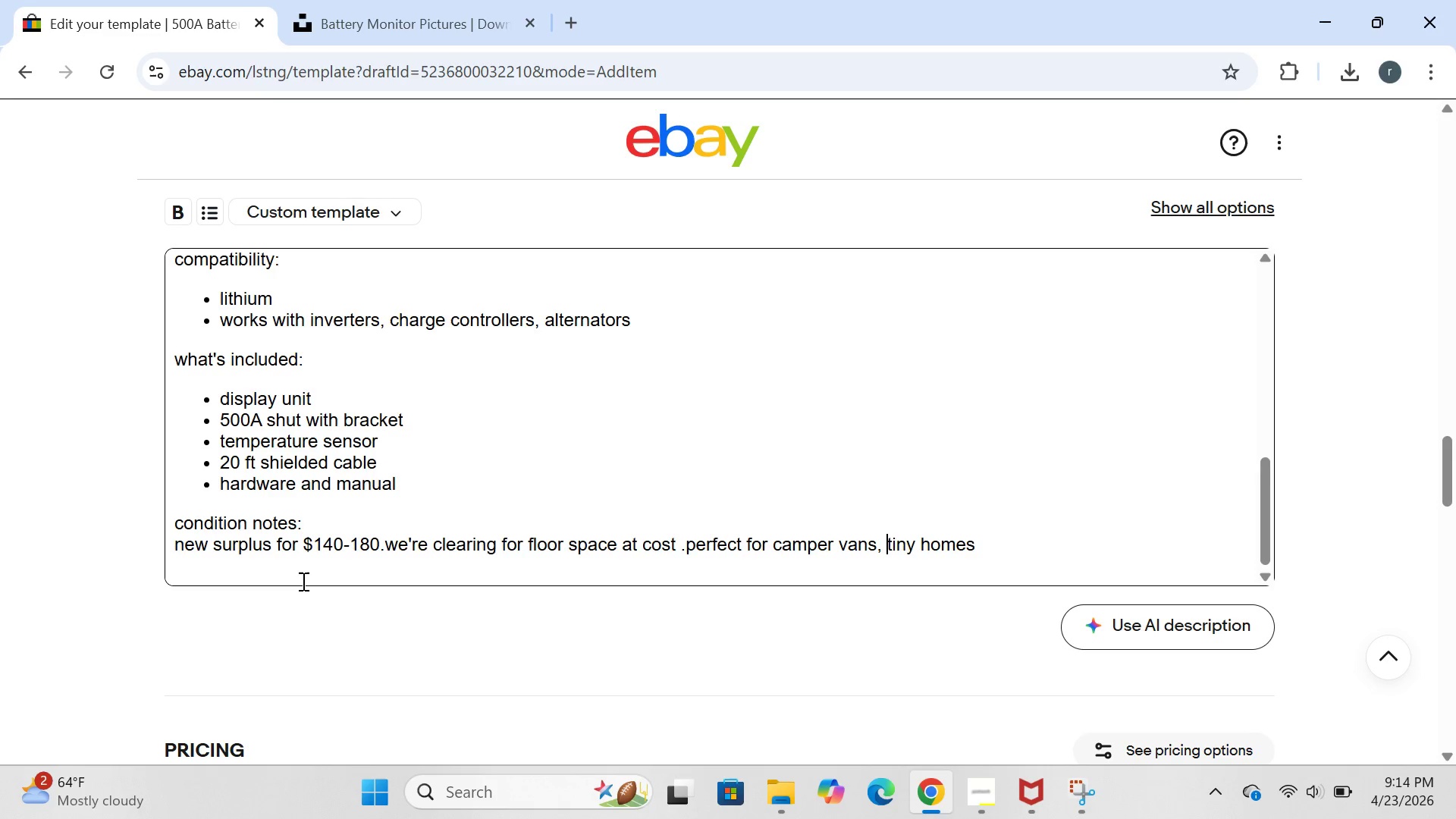 
key(Space)
 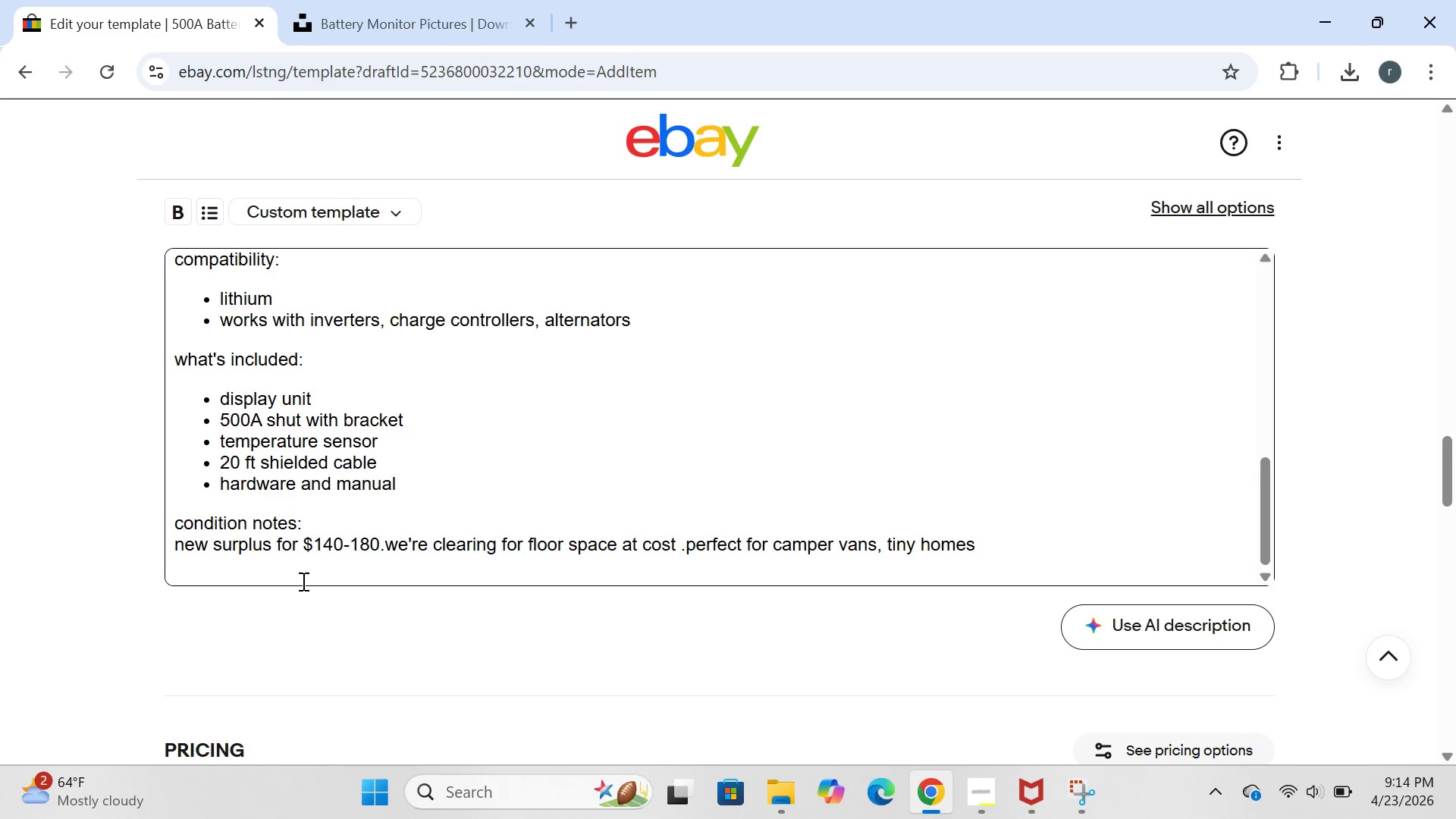 
key(ArrowRight)
 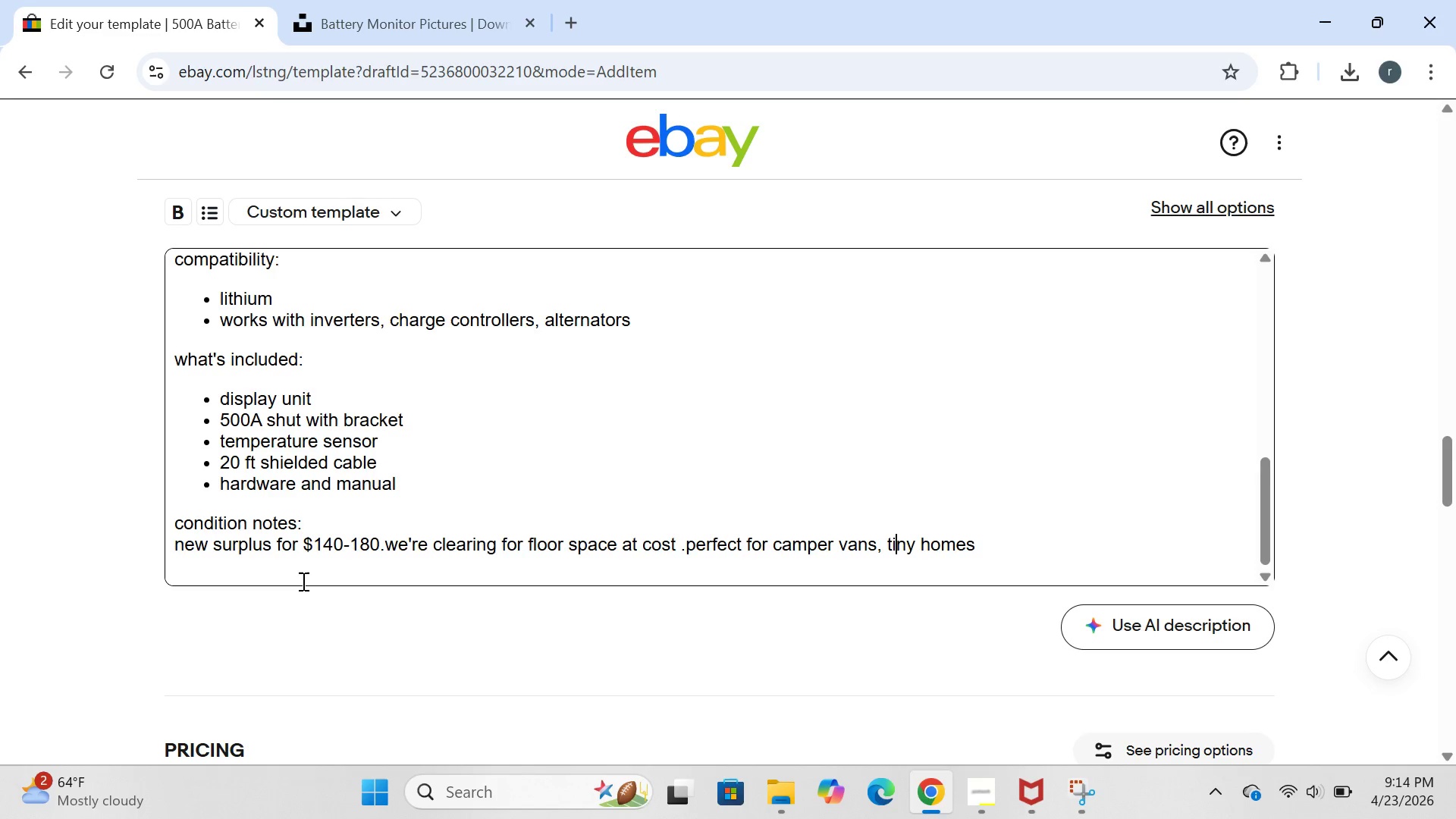 
key(ArrowRight)
 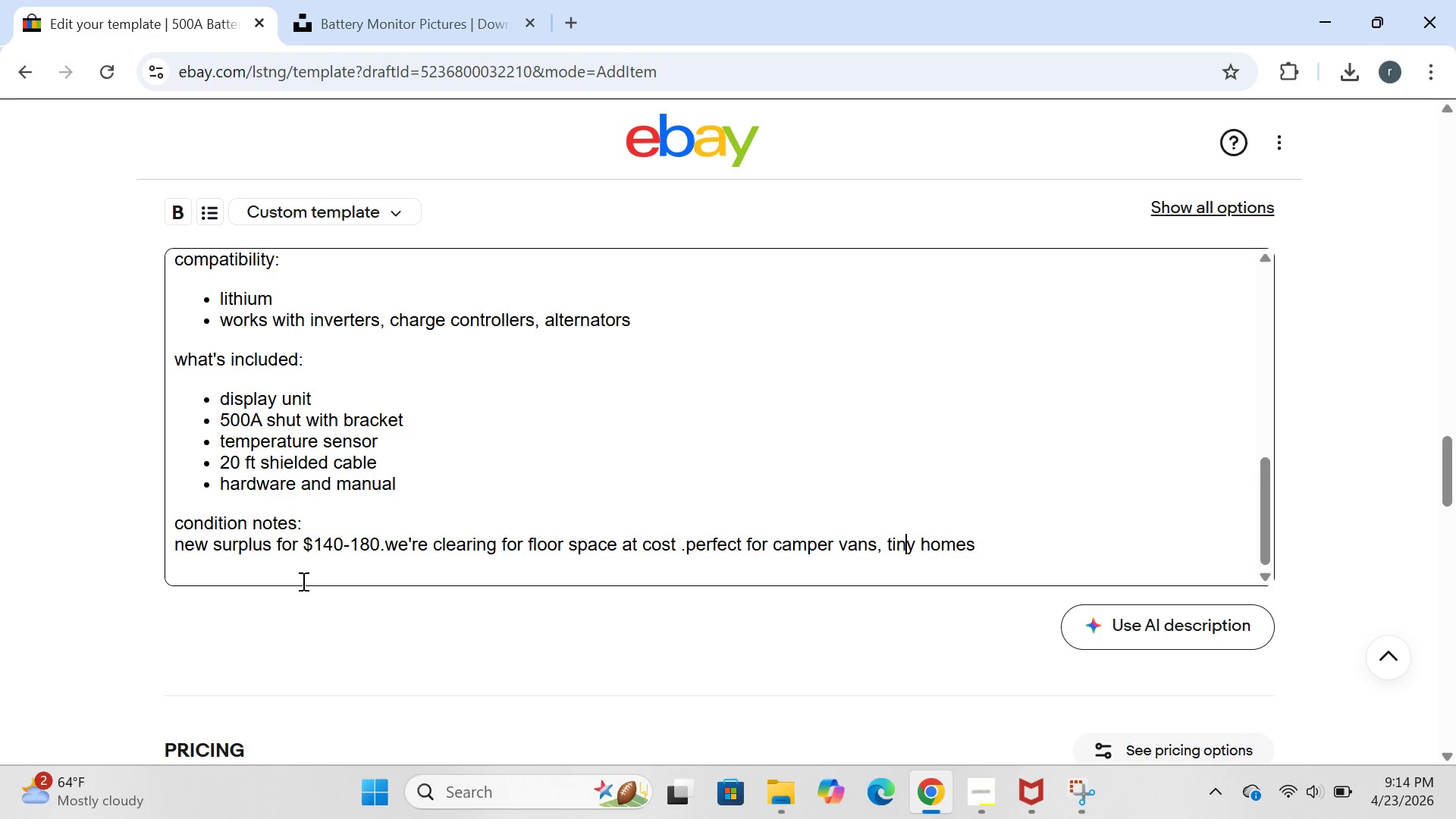 
key(ArrowRight)
 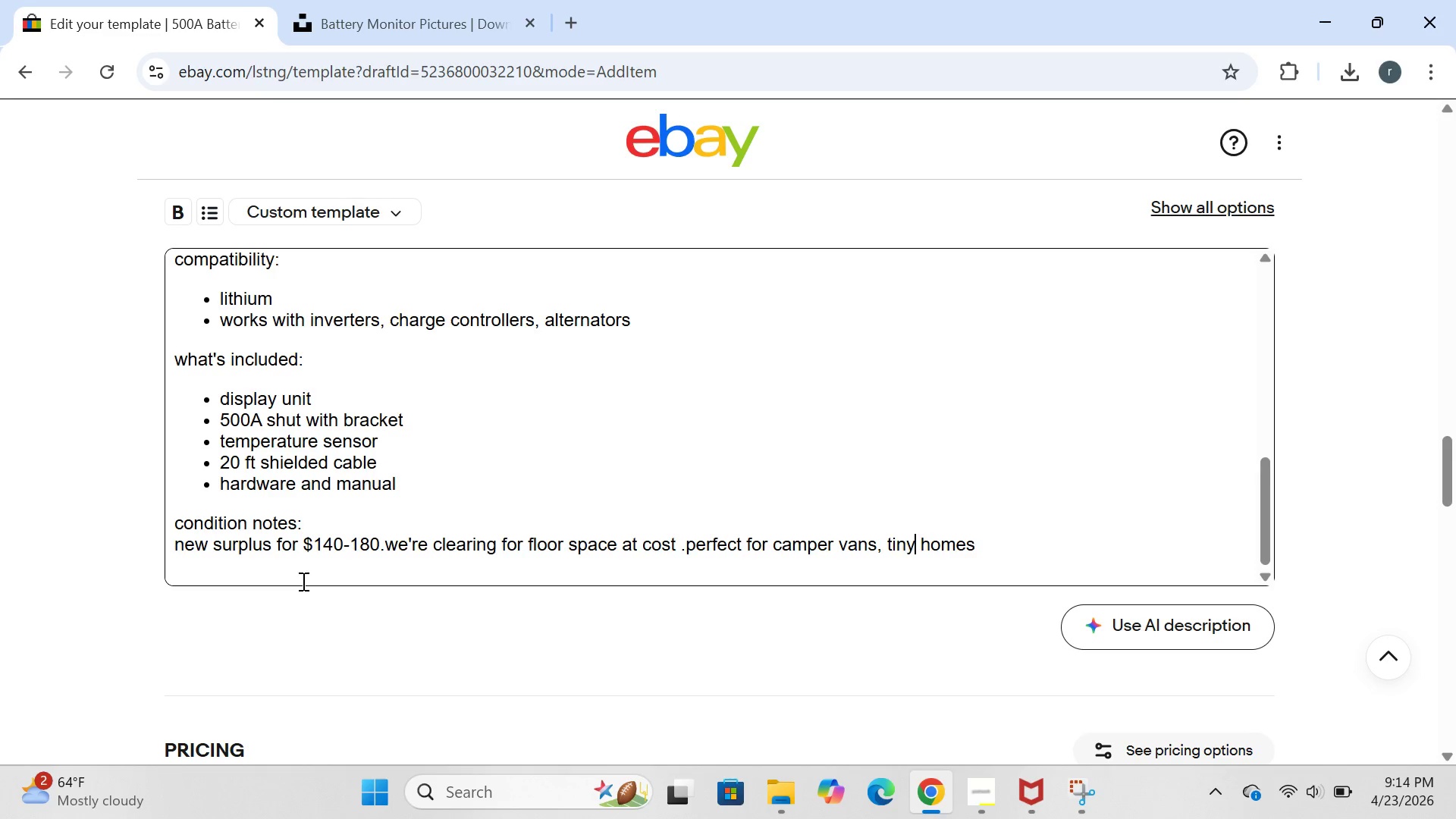 
key(ArrowRight)
 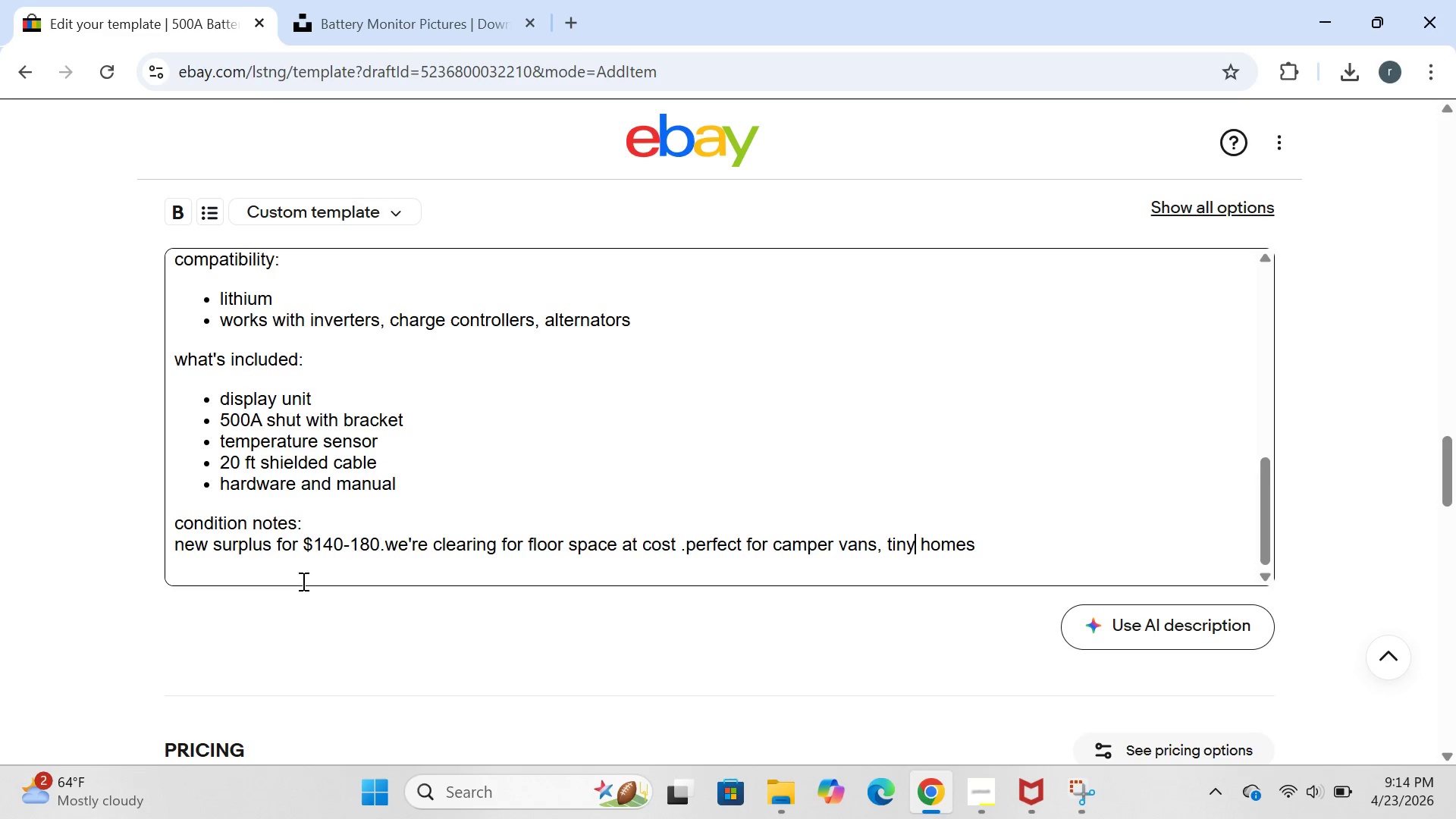 
key(ArrowRight)
 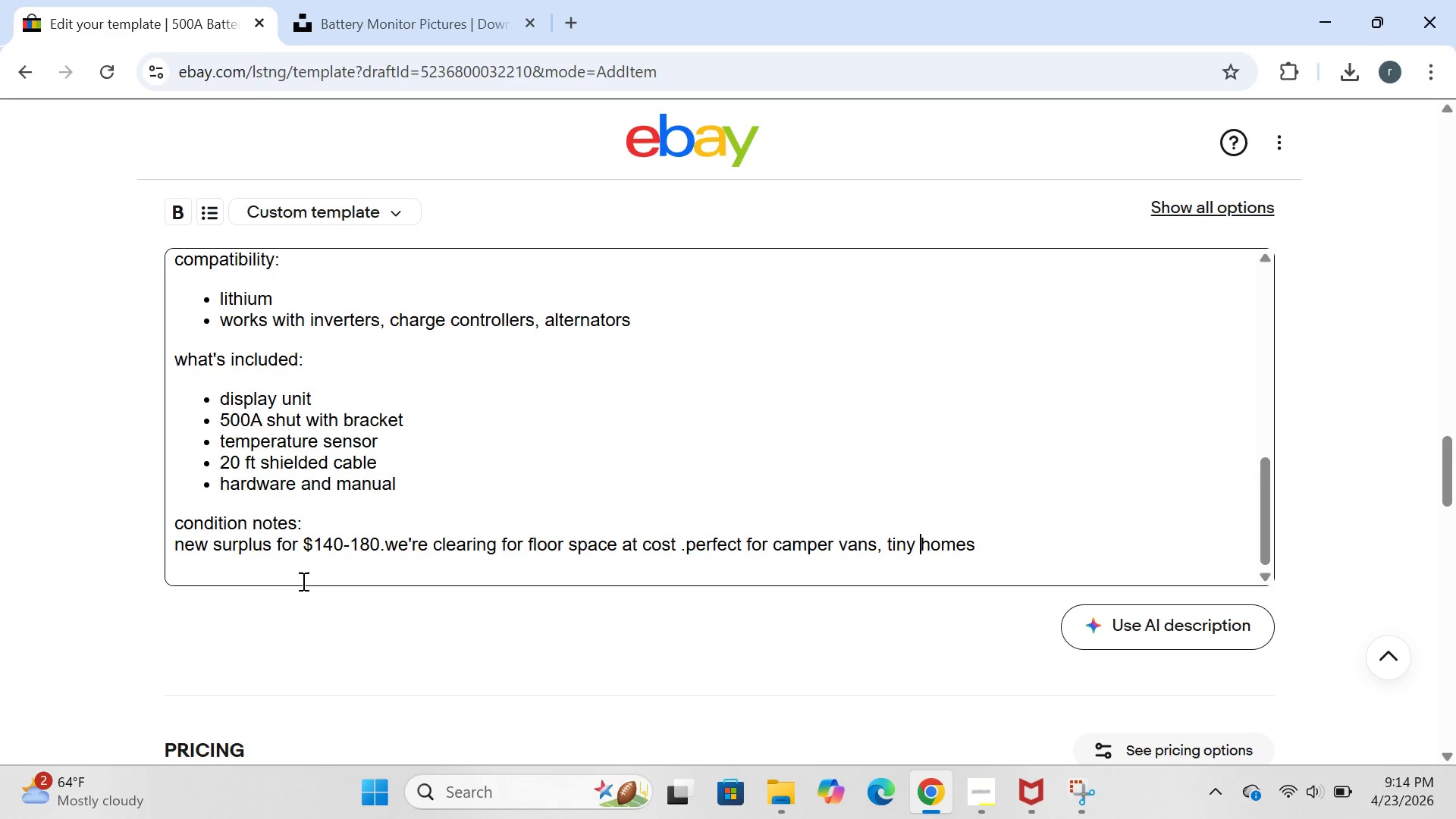 
key(ArrowRight)
 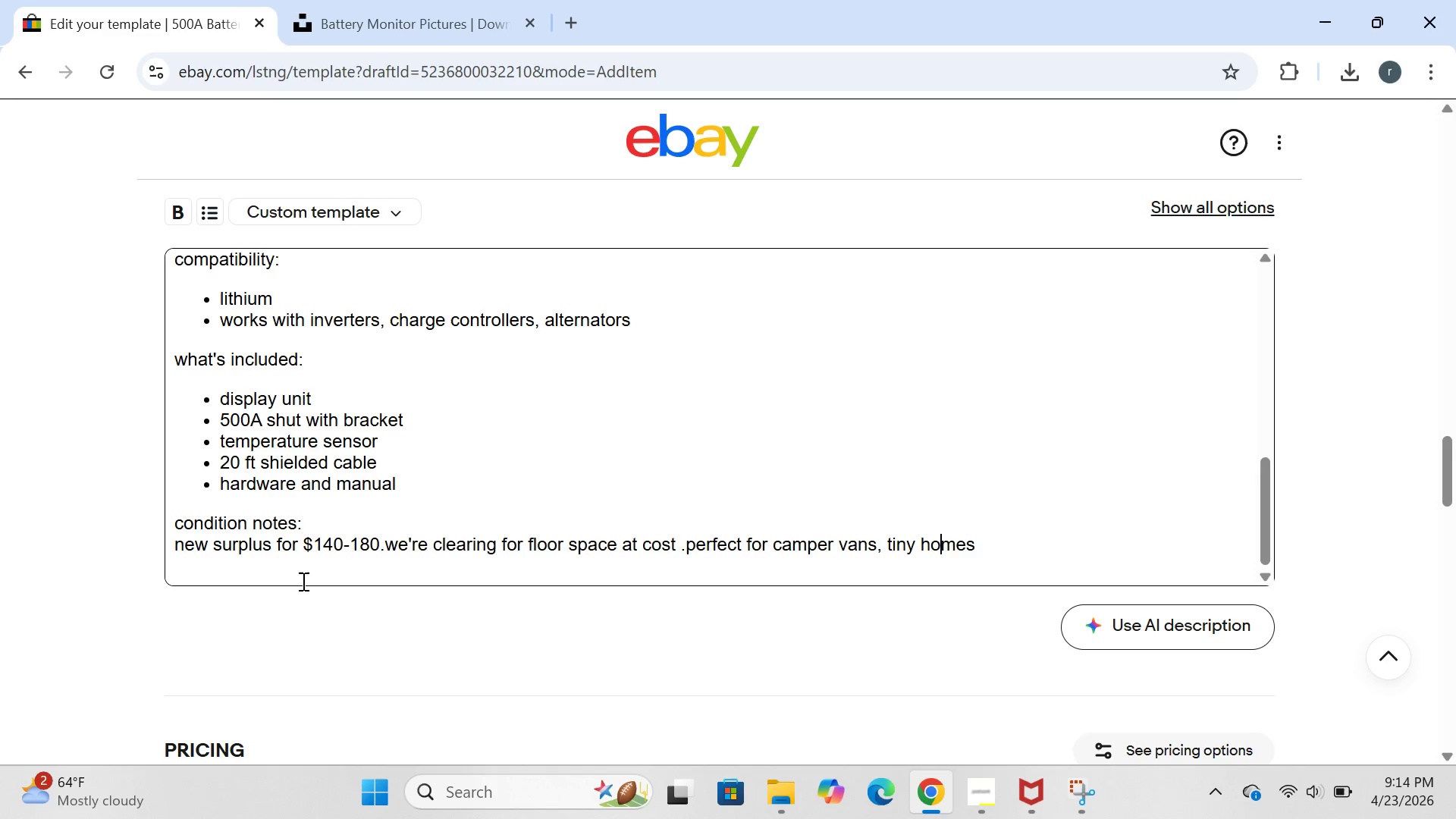 
key(ArrowRight)
 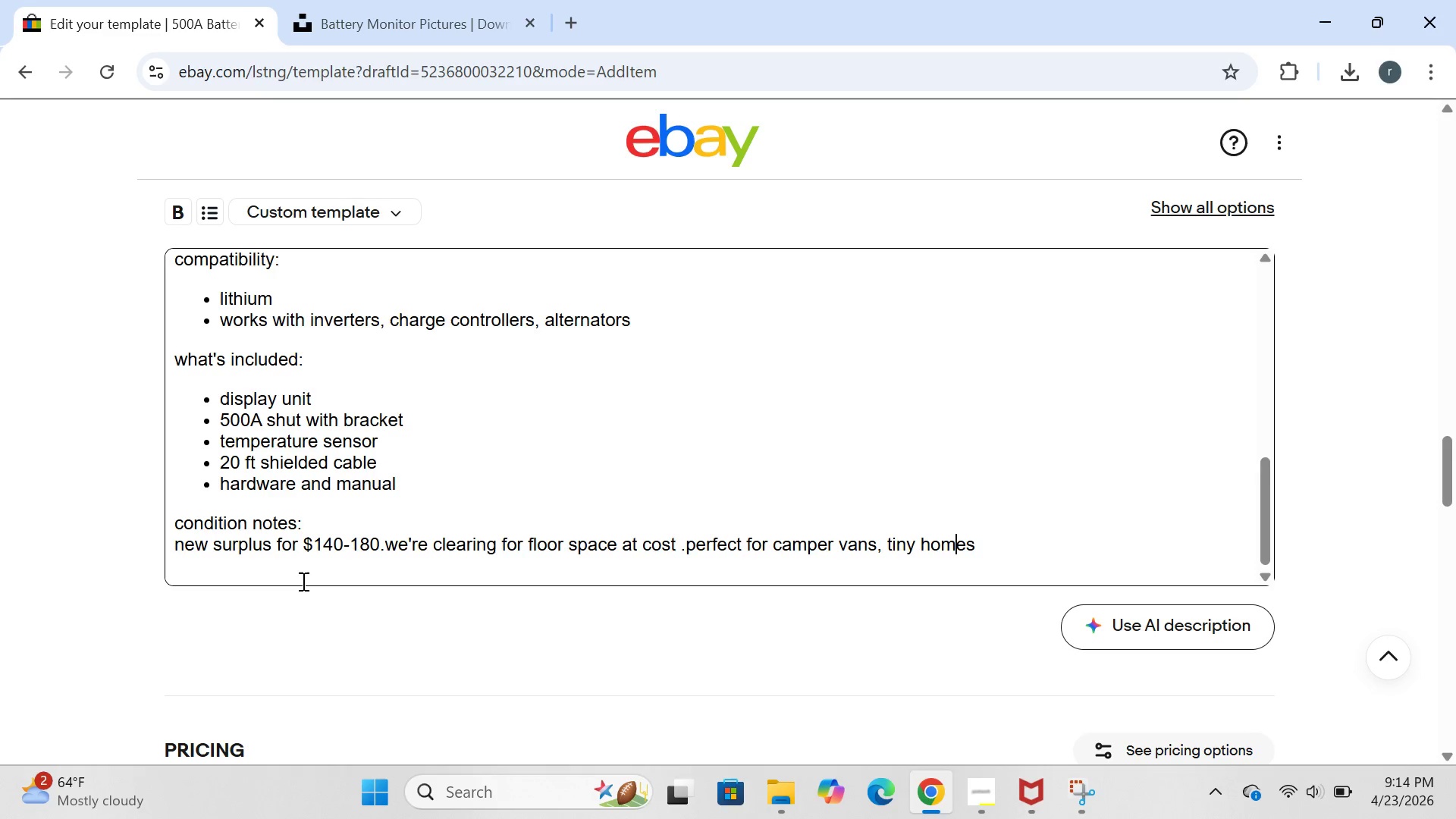 
key(ArrowRight)
 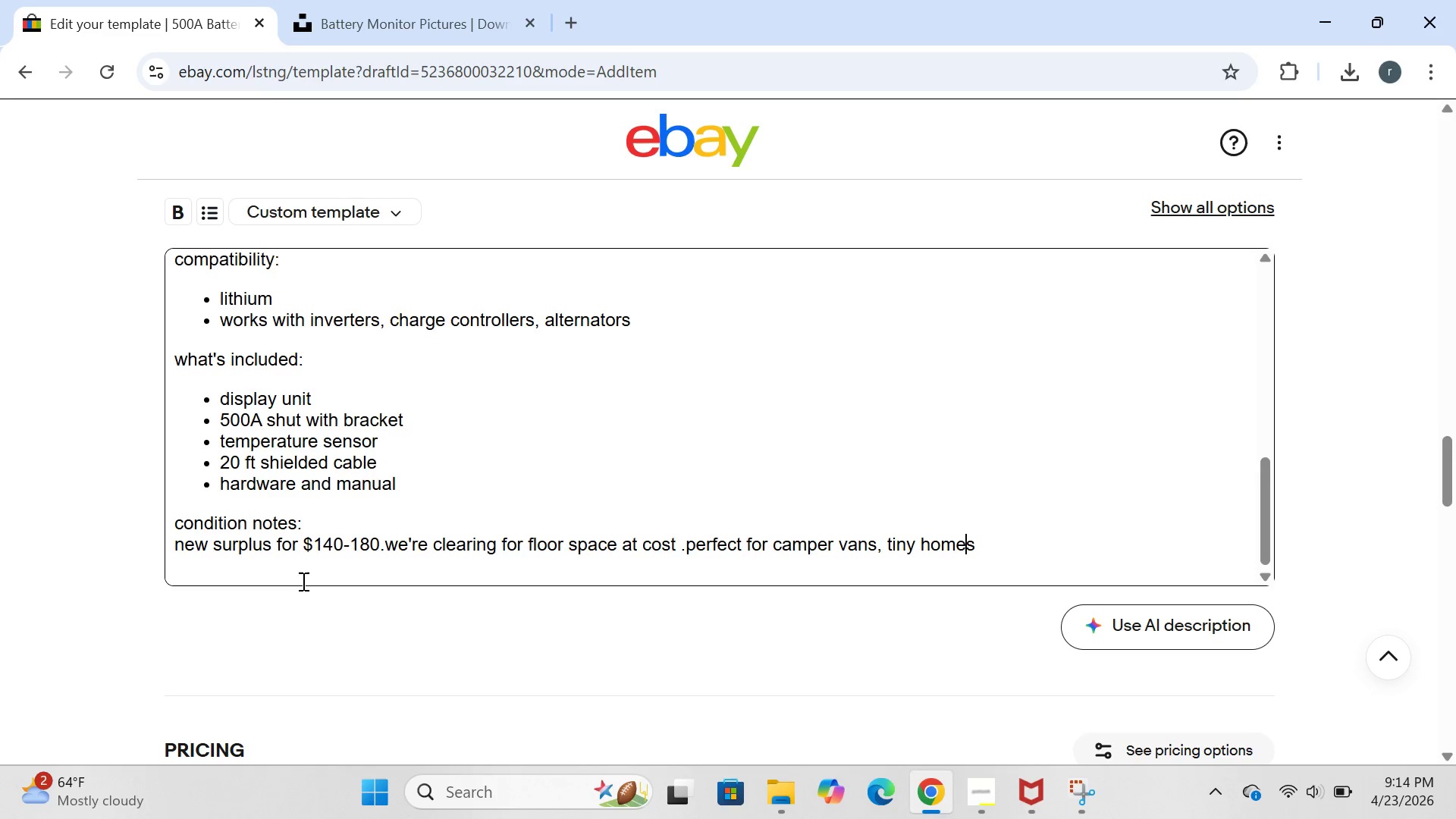 
key(ArrowRight)
 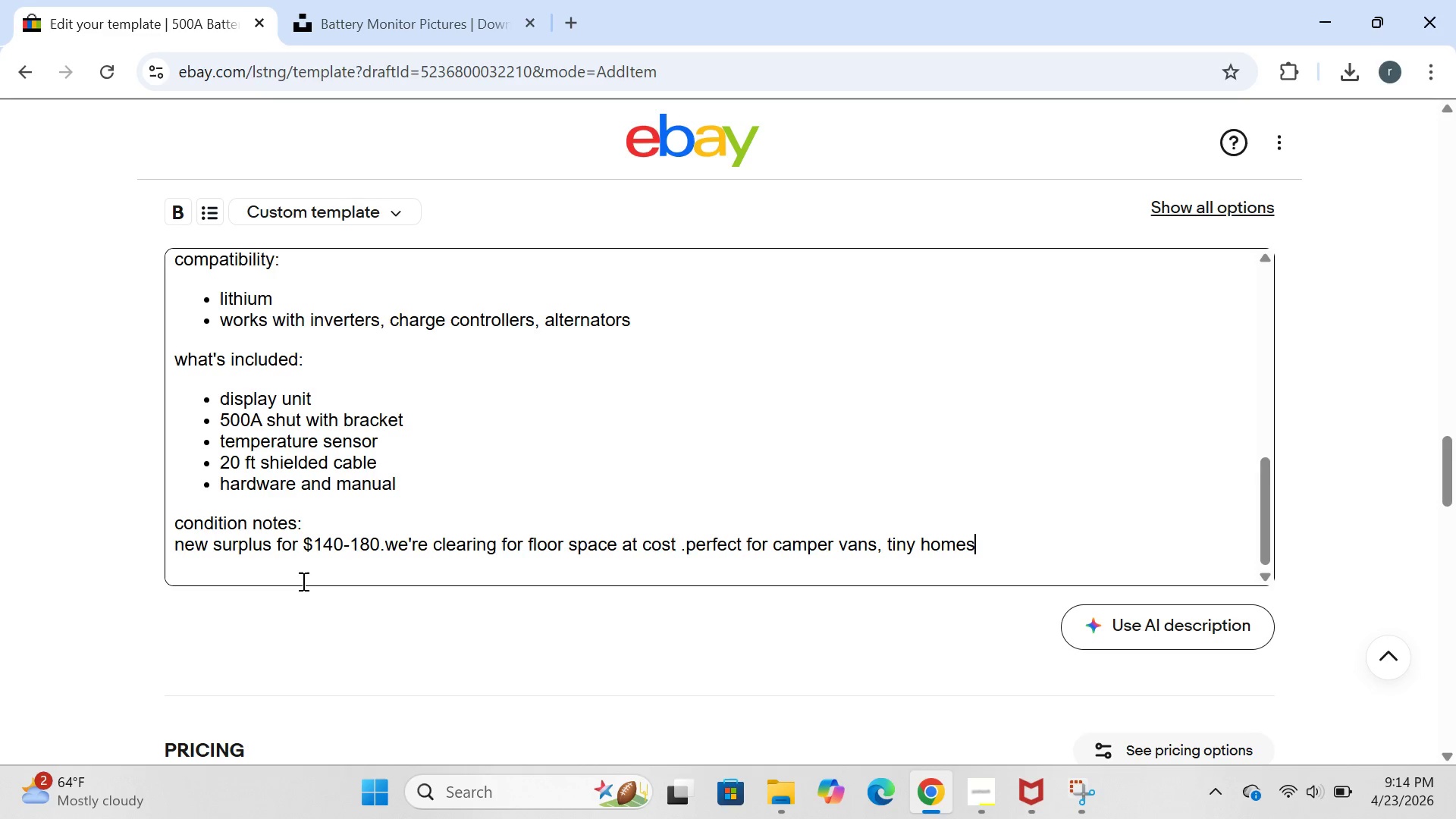 
key(ArrowRight)
 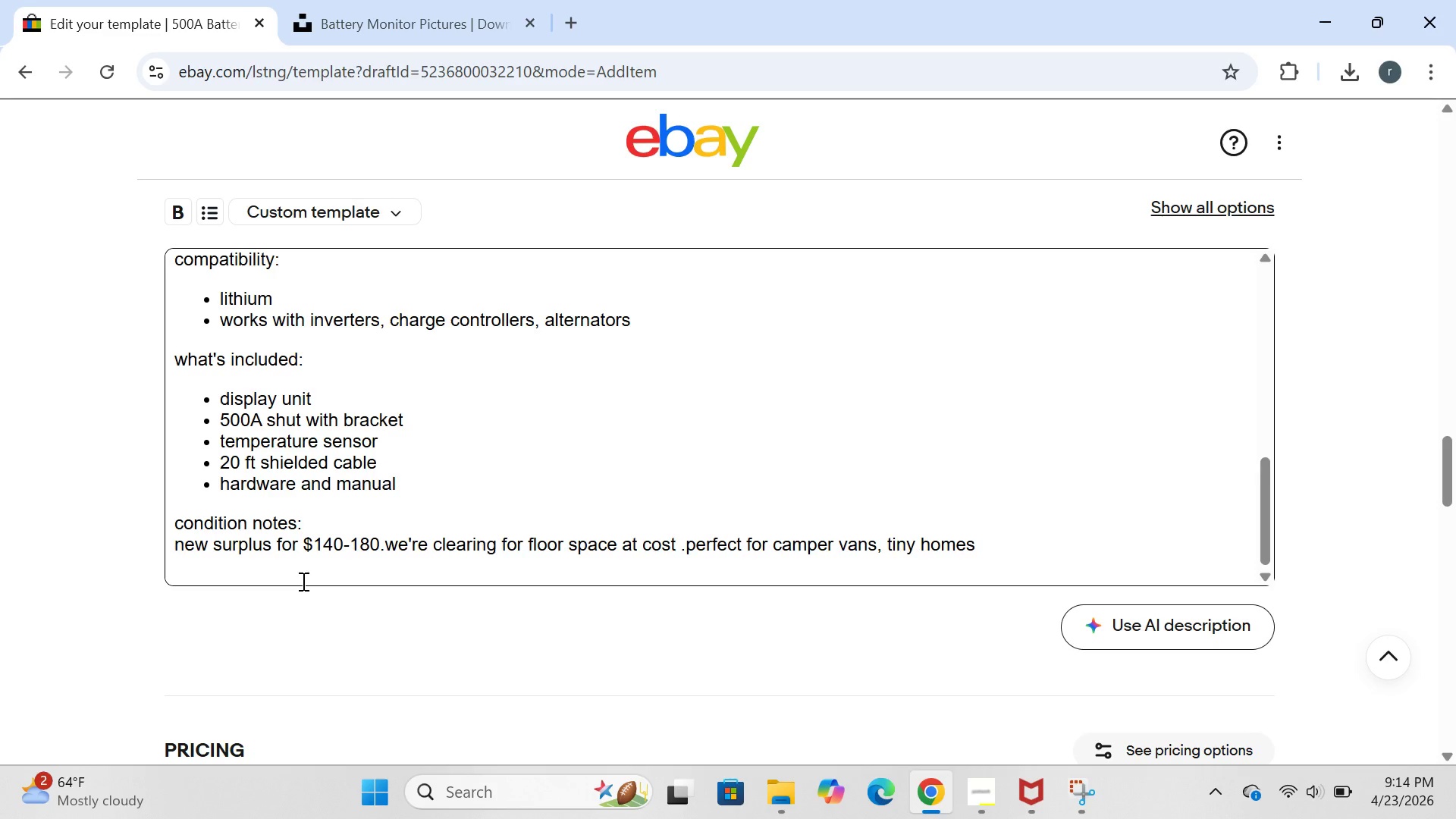 
type( ,RVs , off=)
key(Backspace)
type(- grid cabins ,boatd)
key(Backspace)
type(s)
 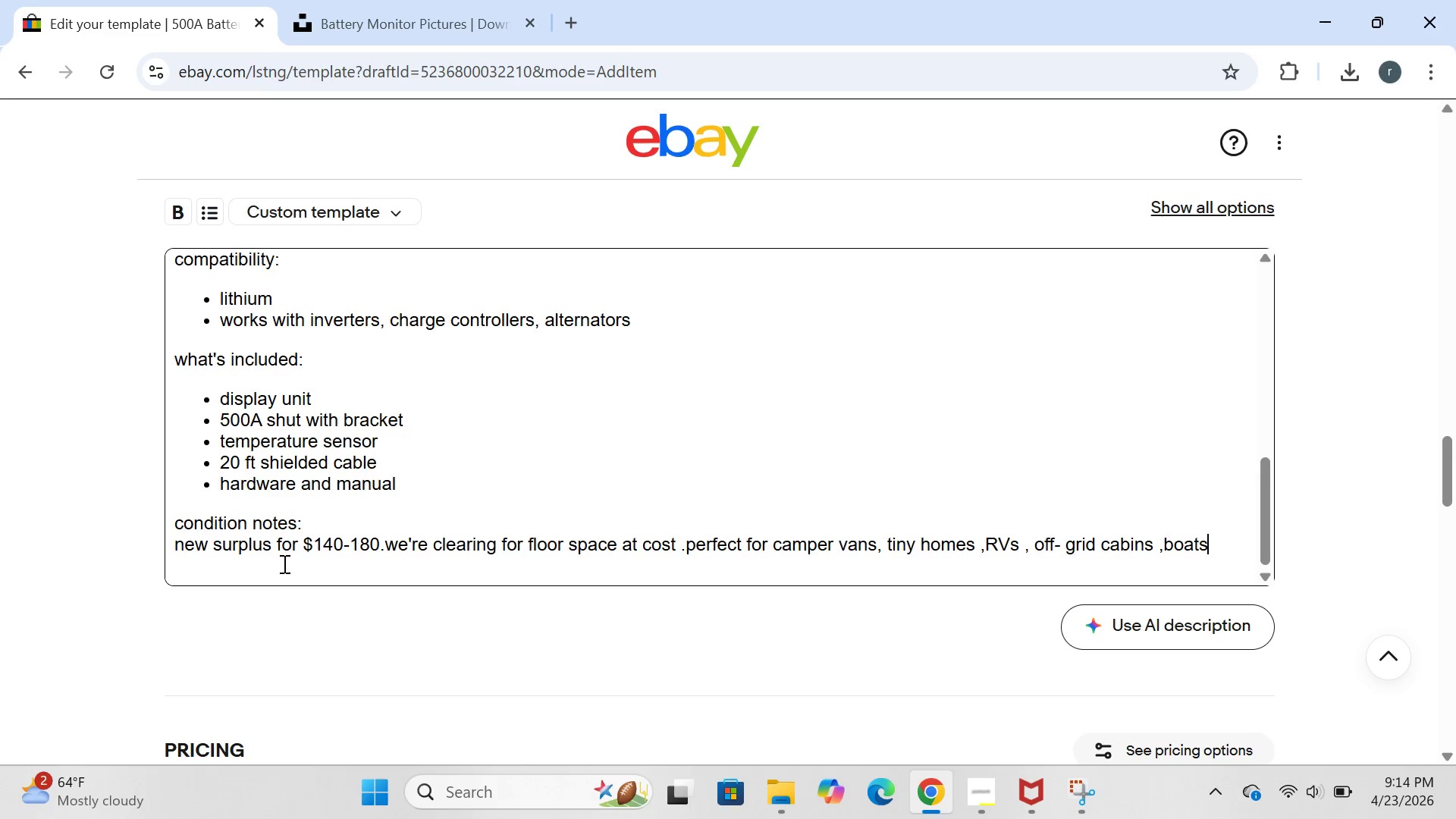 
left_click([271, 542])
 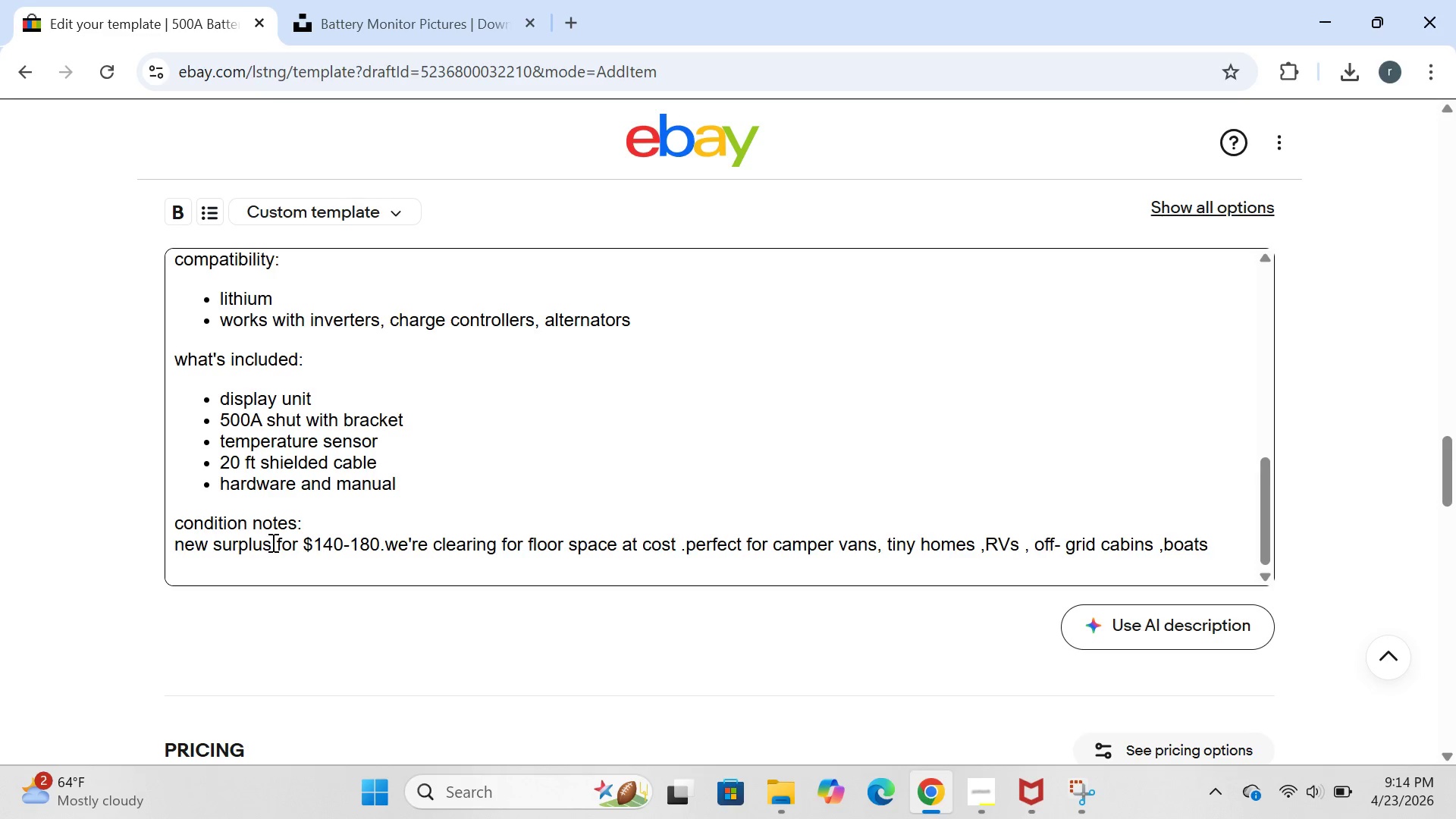 
hold_key(key=Backspace, duration=0.42)
 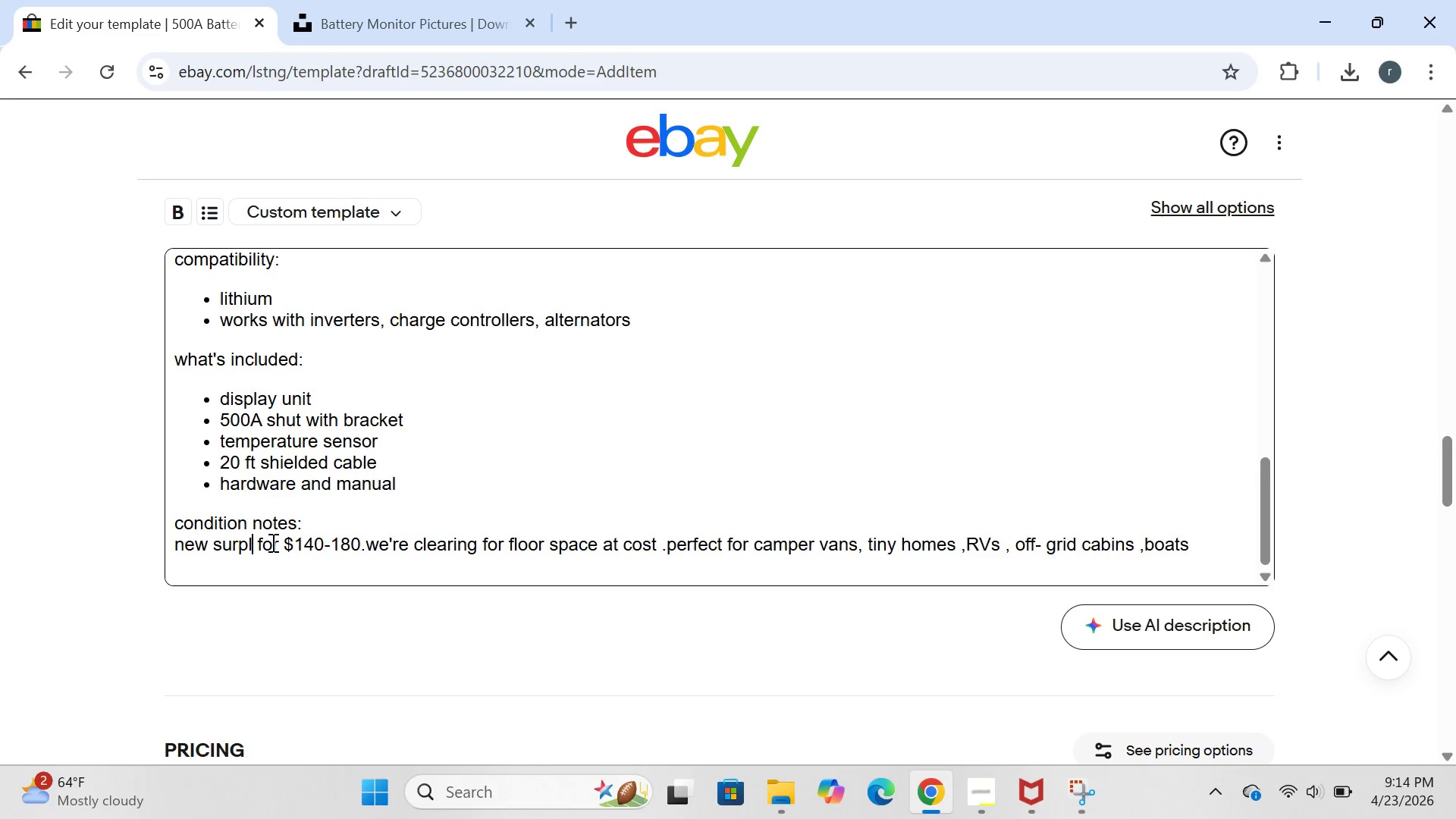 
key(Backspace)
key(Backspace)
key(Backspace)
key(Backspace)
key(Backspace)
key(Backspace)
key(Backspace)
key(Backspace)
key(Backspace)
key(Backspace)
type(these retail)
 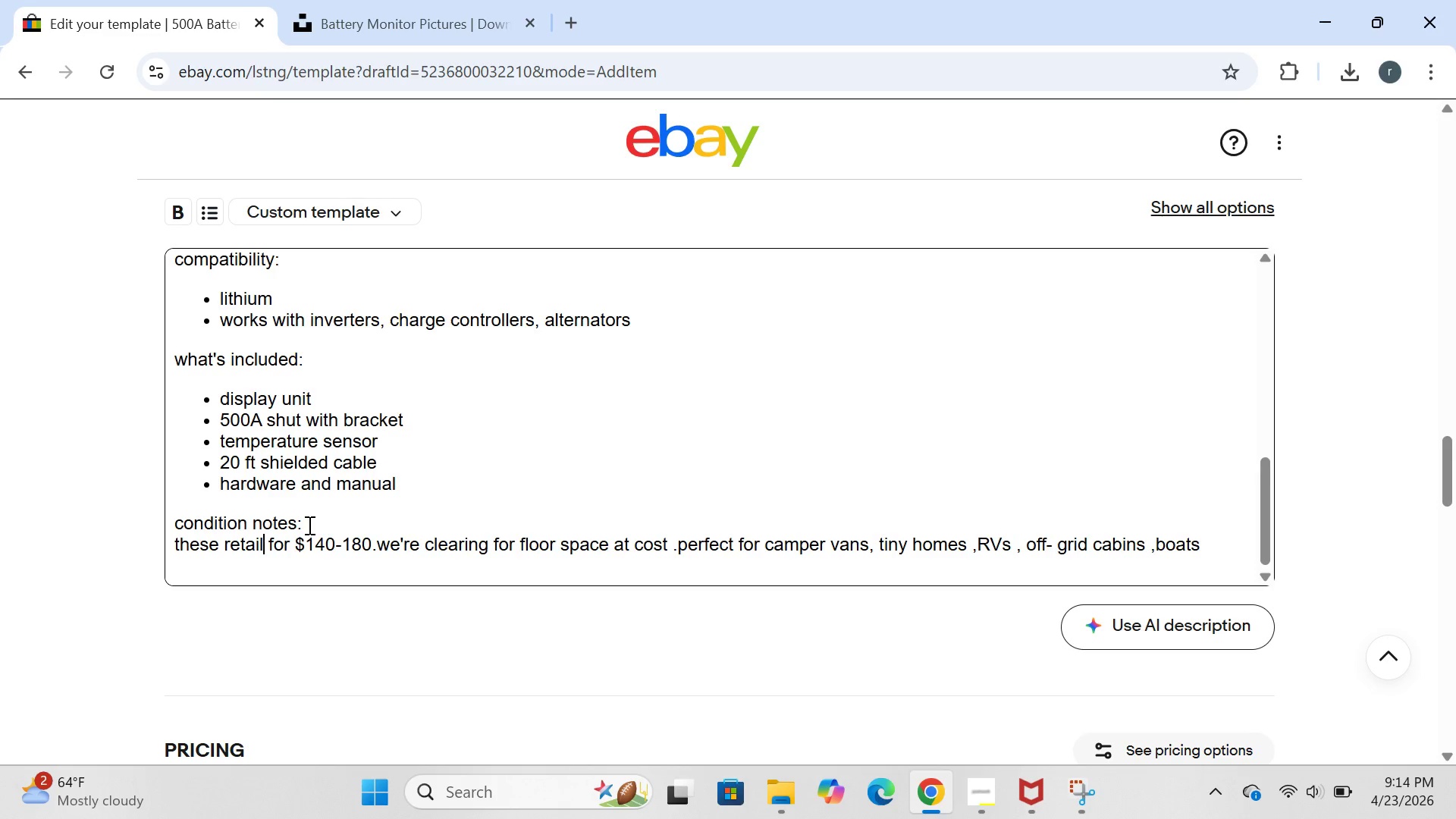 
left_click([297, 526])
 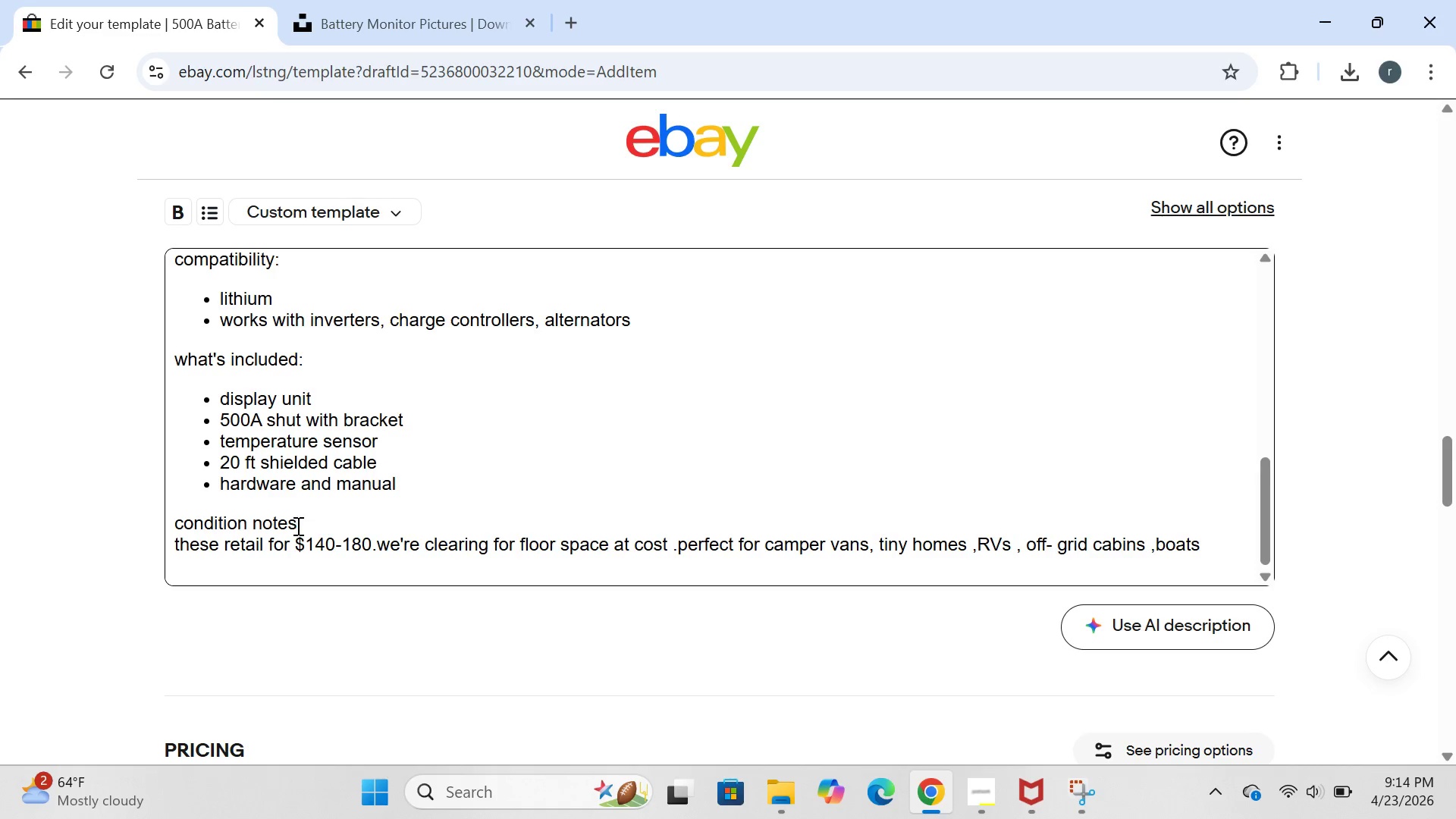 
key(Backspace)
key(Backspace)
key(Backspace)
key(Backspace)
key(Backspace)
key(Backspace)
key(Backspace)
key(Backspace)
key(Backspace)
key(Backspace)
key(Backspace)
key(Backspace)
key(Backspace)
key(Backspace)
key(Backspace)
type(why buy from us )
 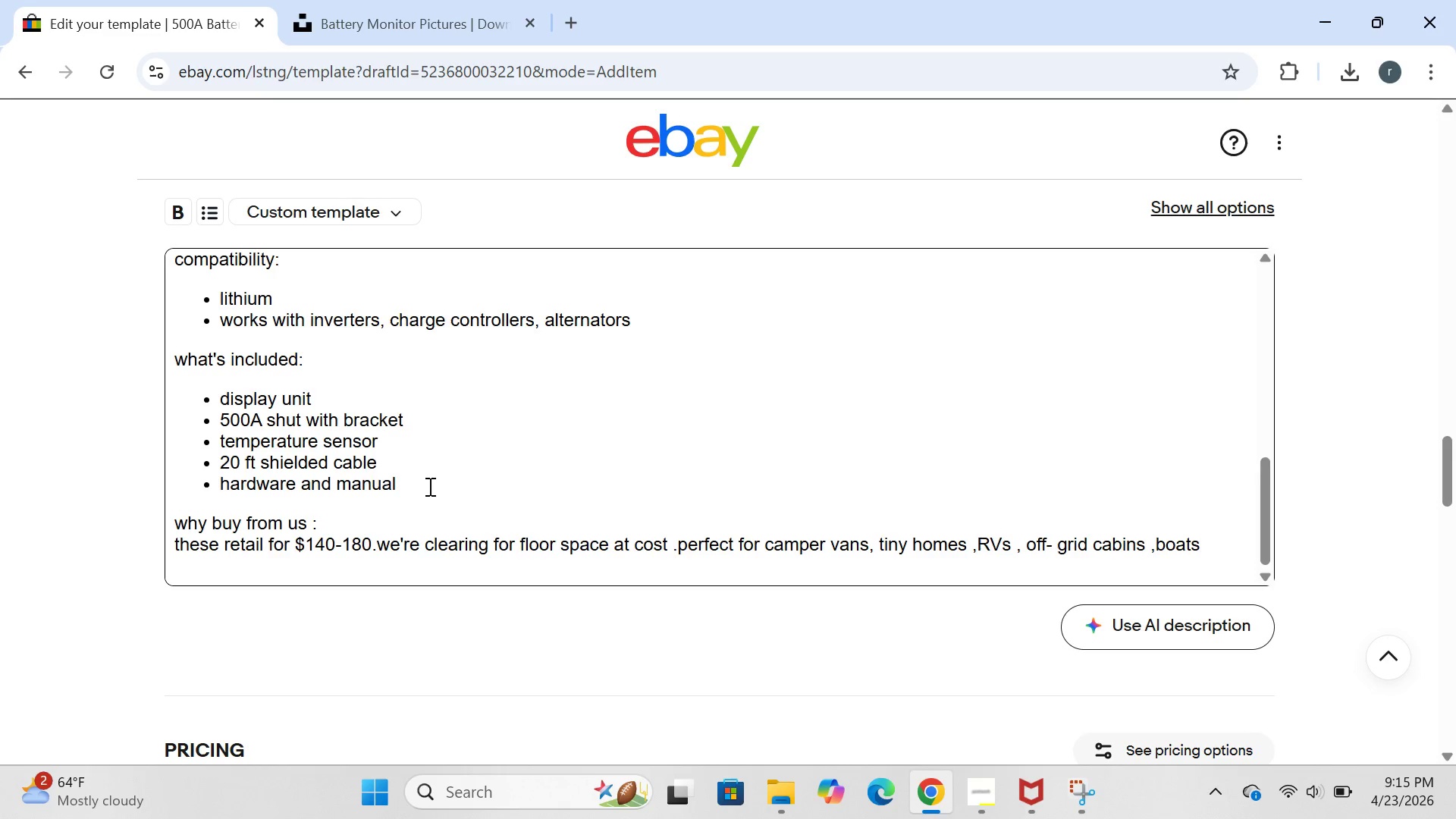 
left_click([431, 486])
 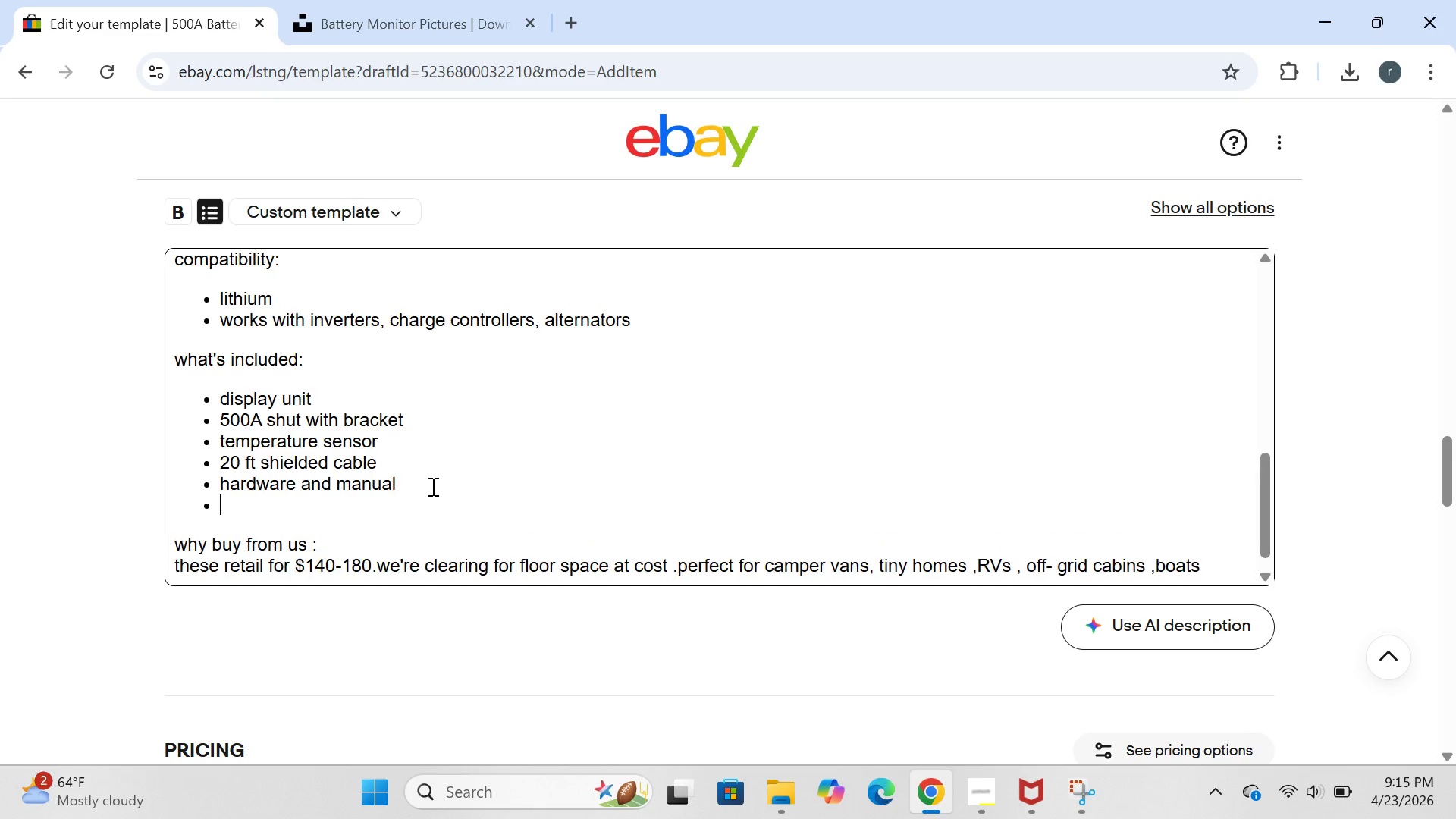 
key(Enter)
 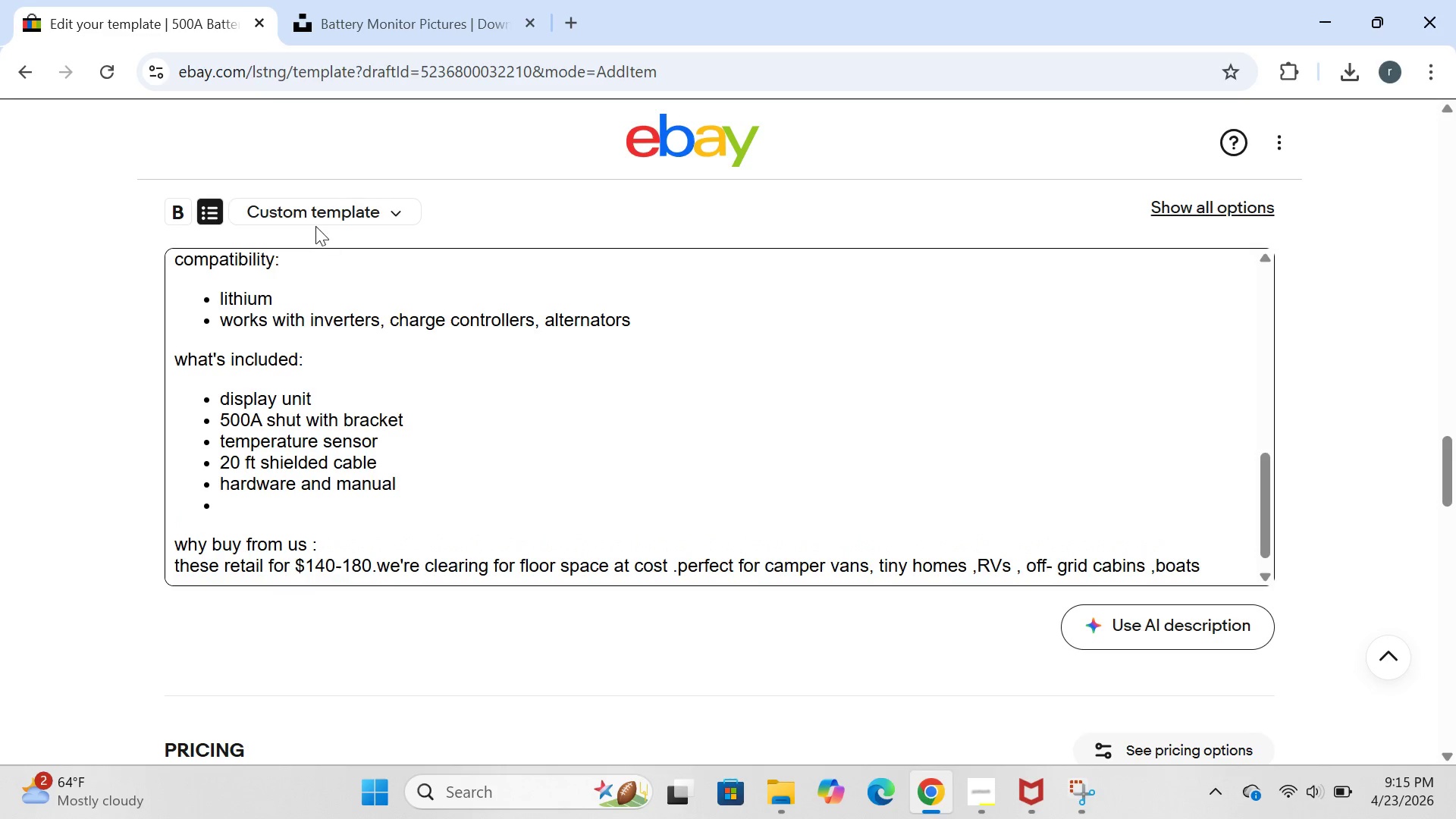 
left_click([232, 199])
 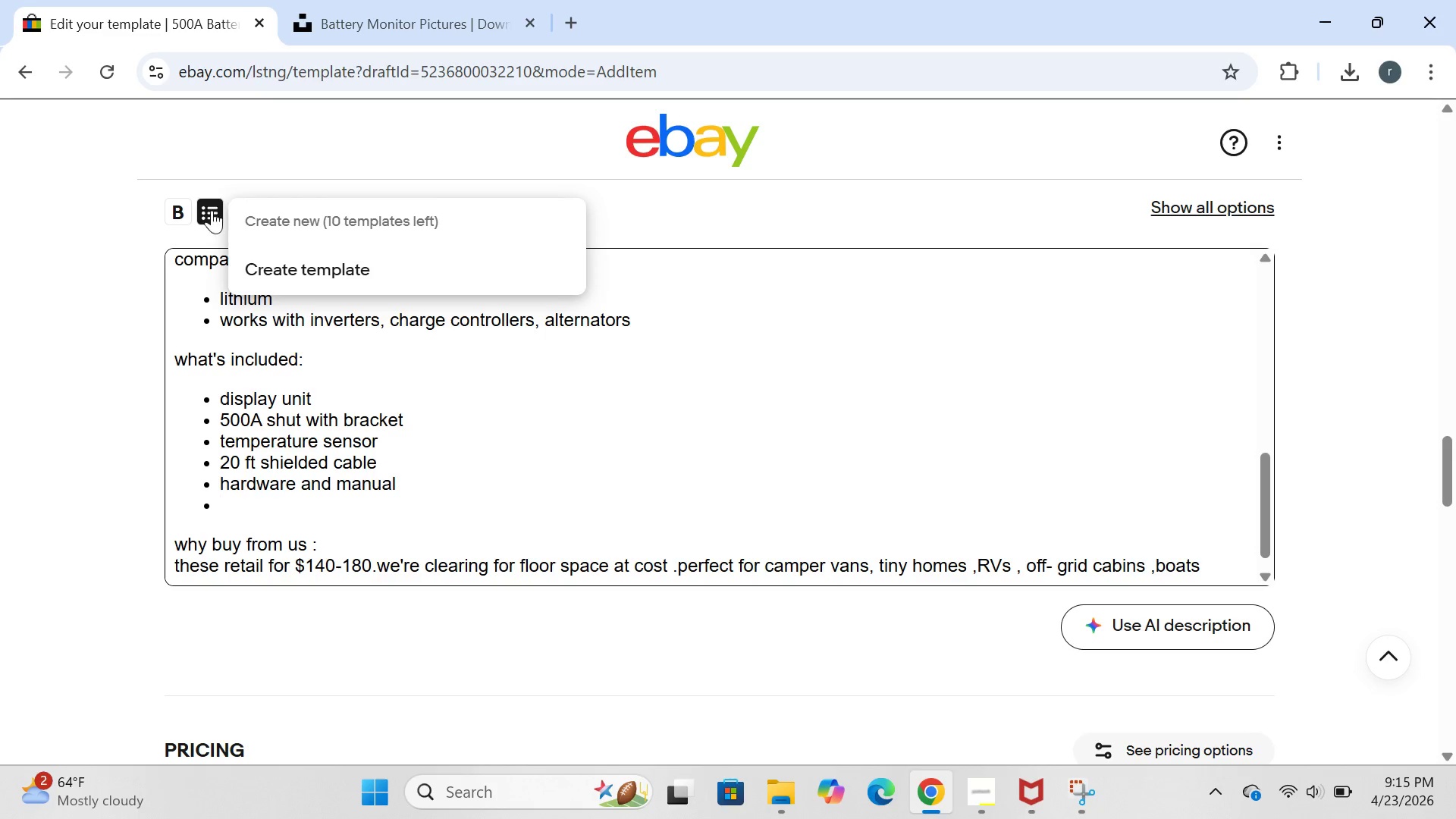 
left_click([211, 211])
 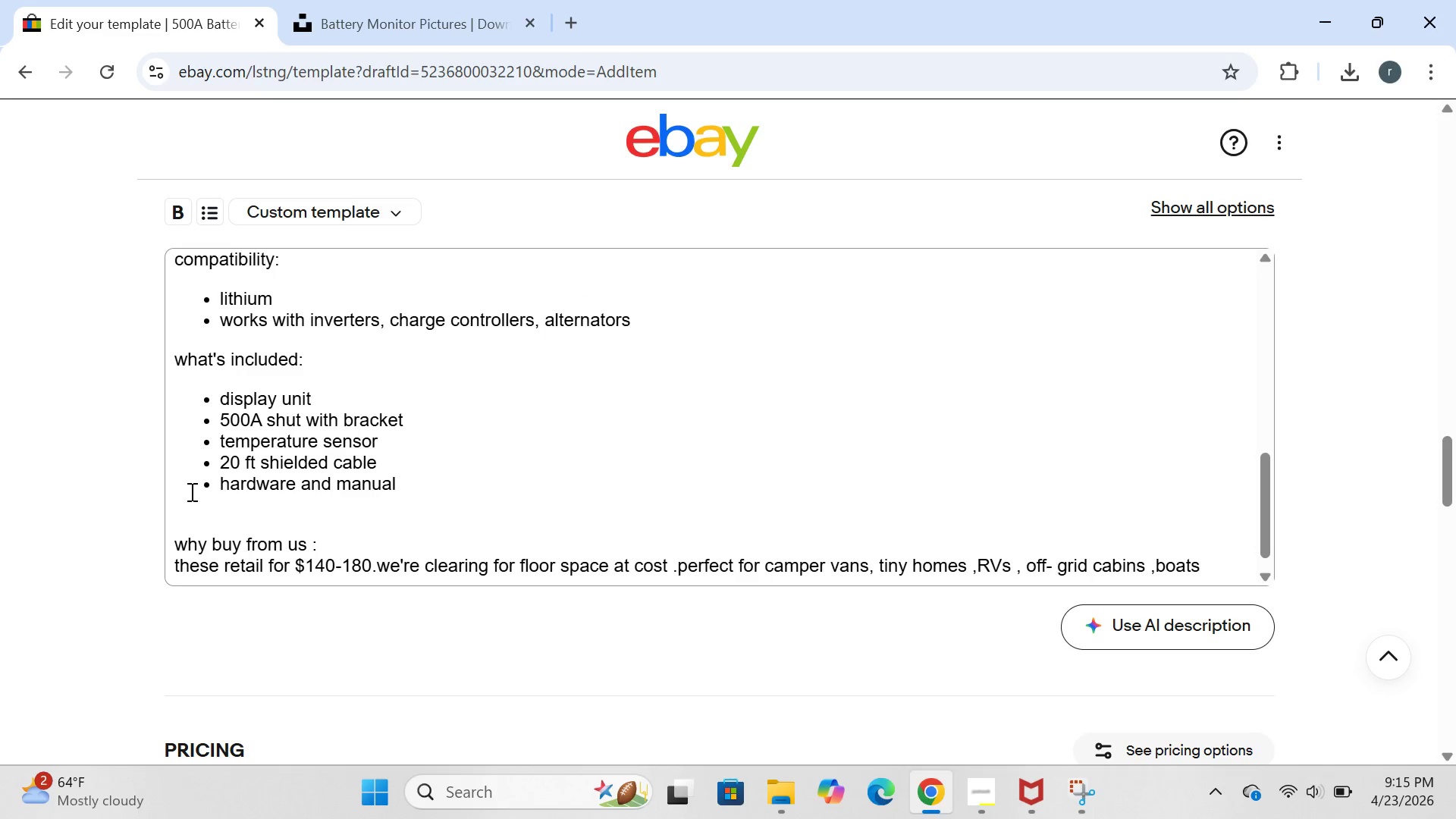 
left_click([187, 519])
 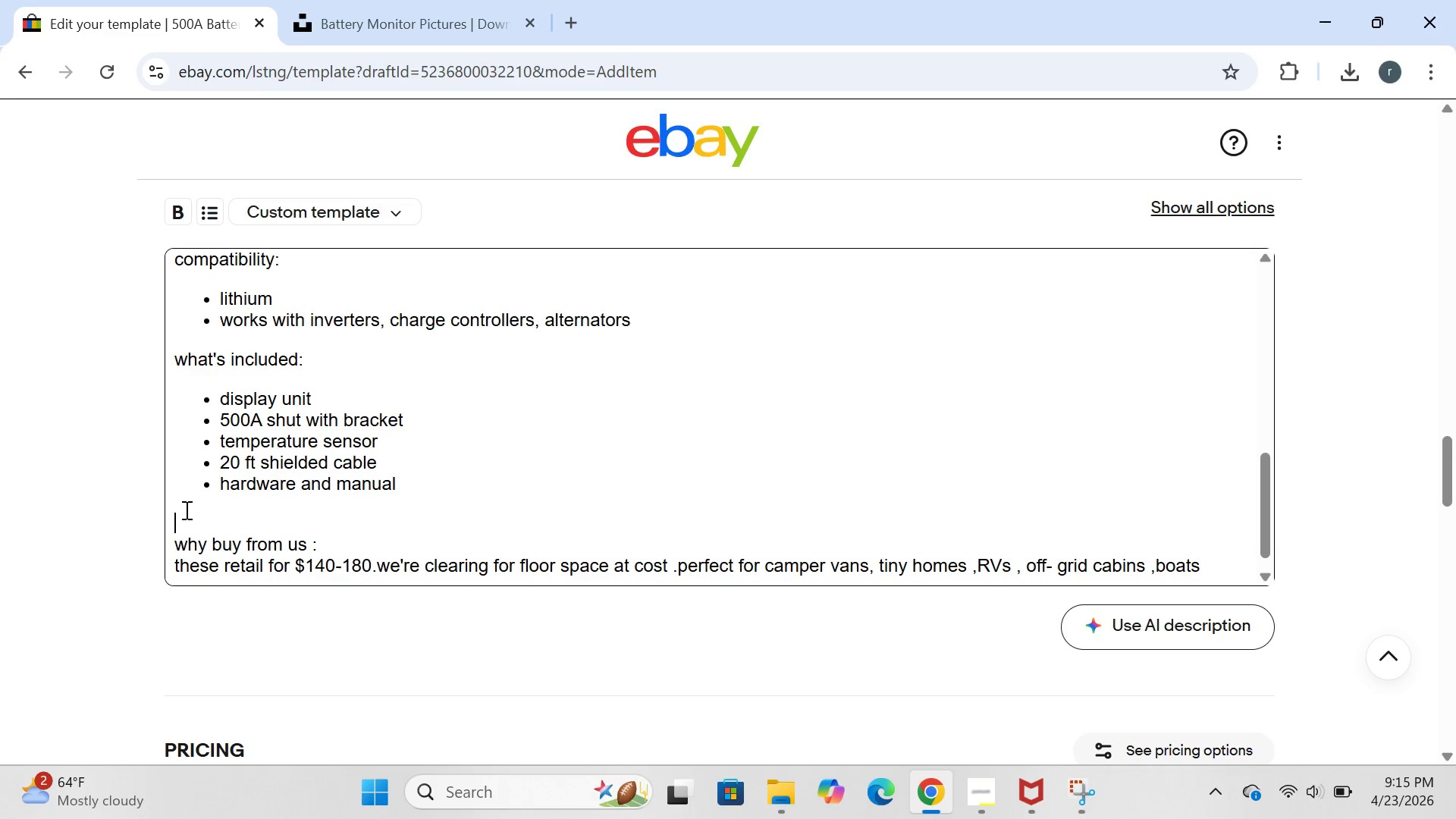 
left_click([185, 510])
 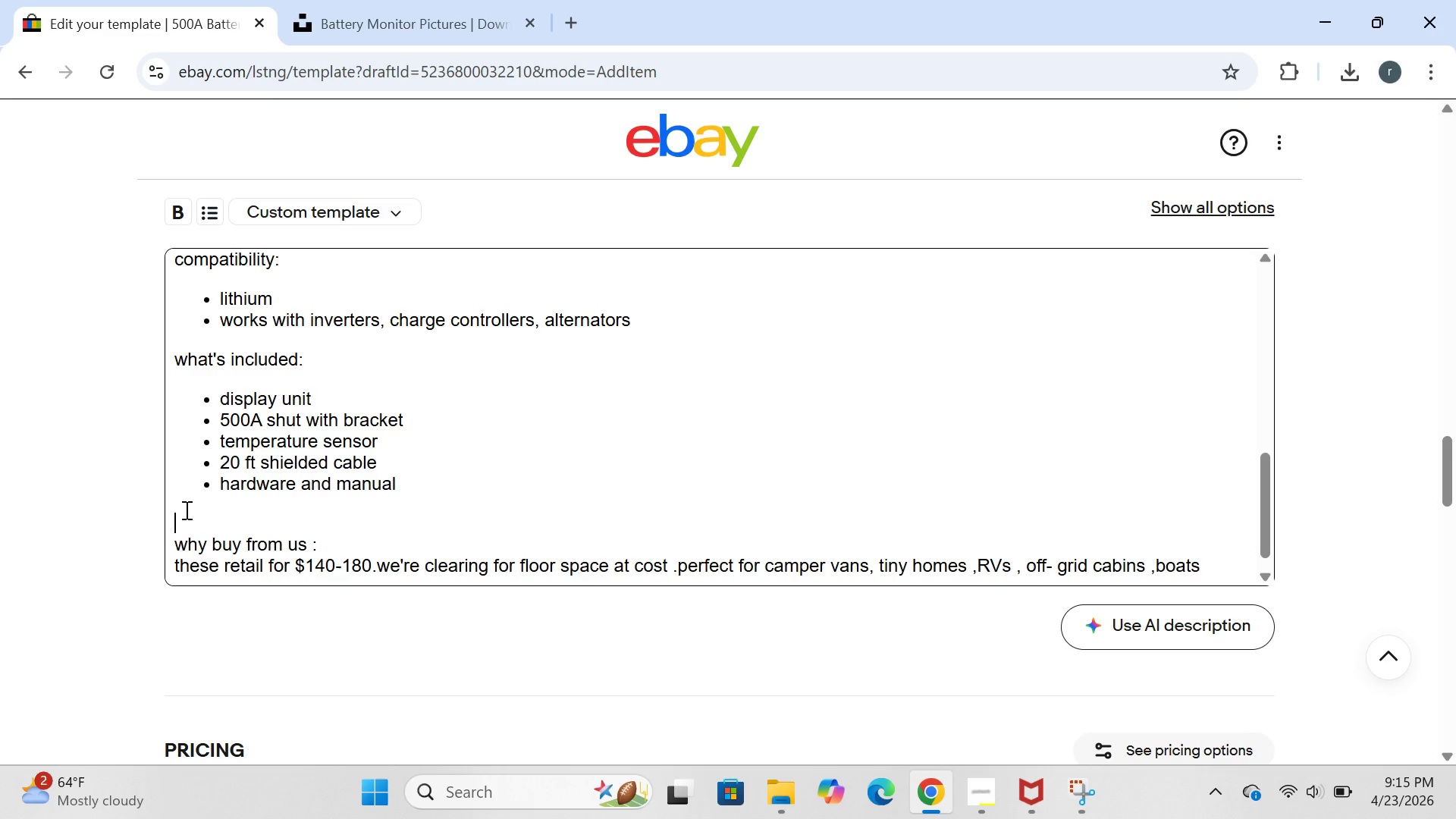 
type(cond)
key(Backspace)
type(dition notes:)
 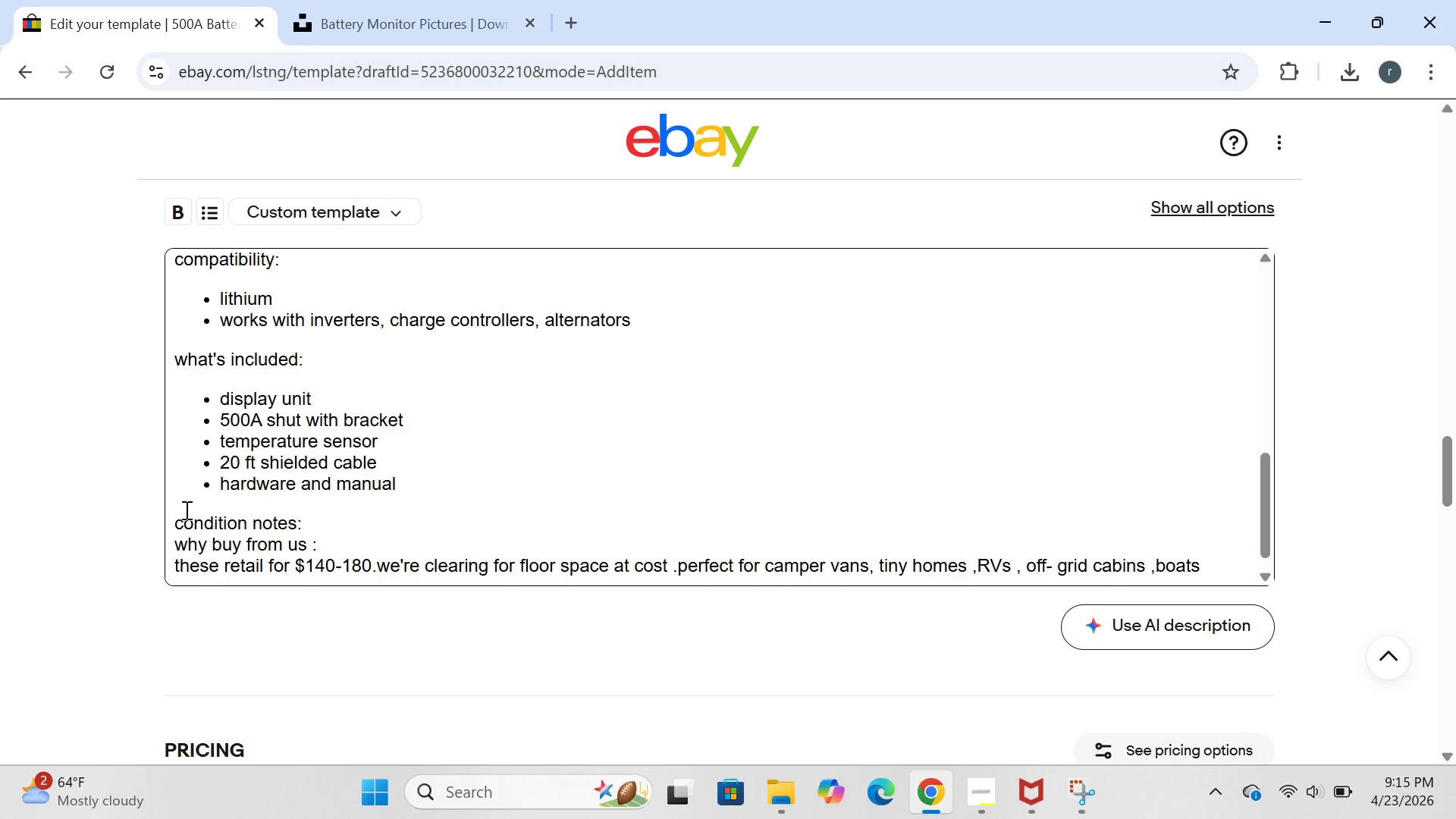 
key(Enter)
 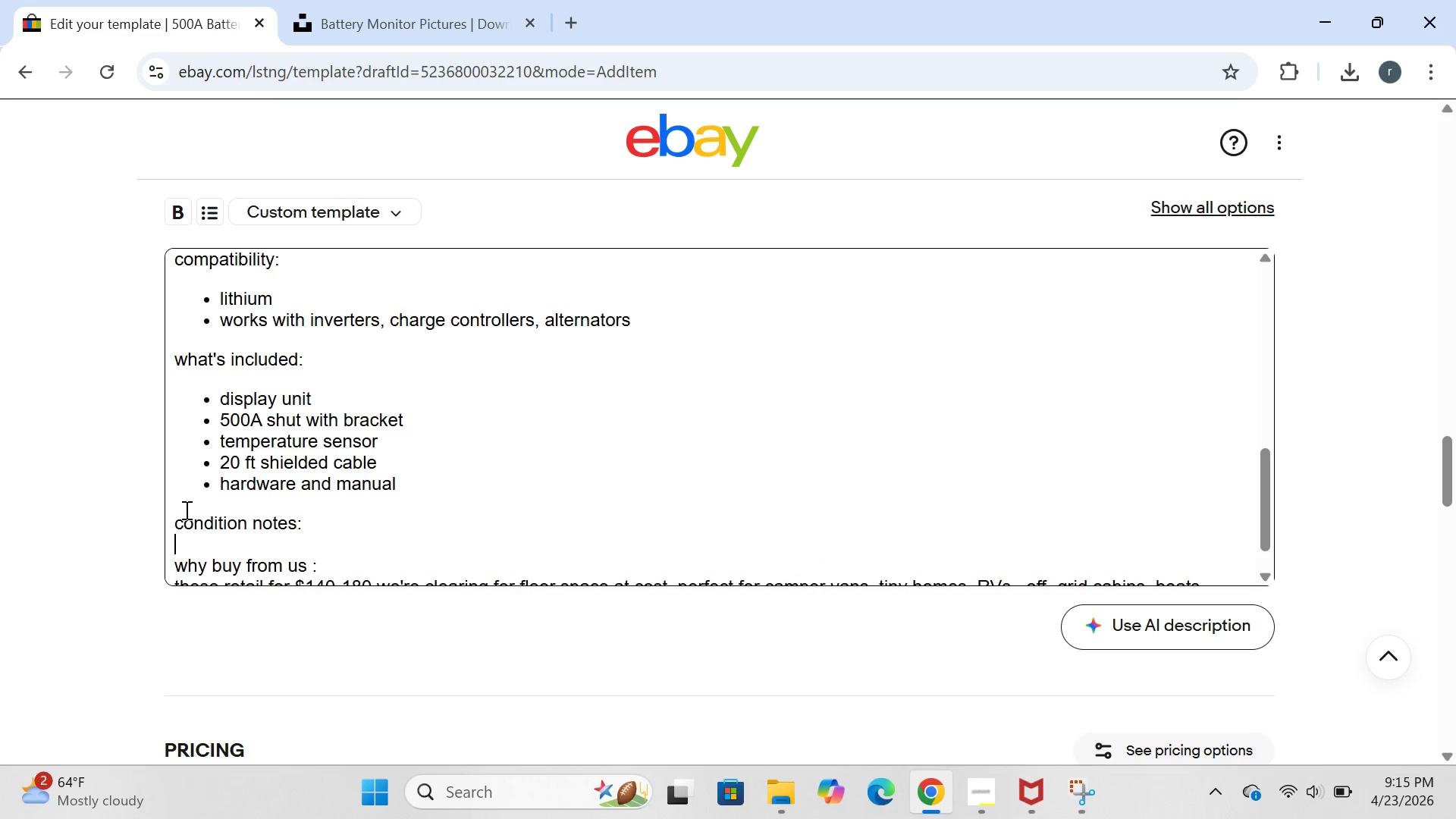 
type(new )
 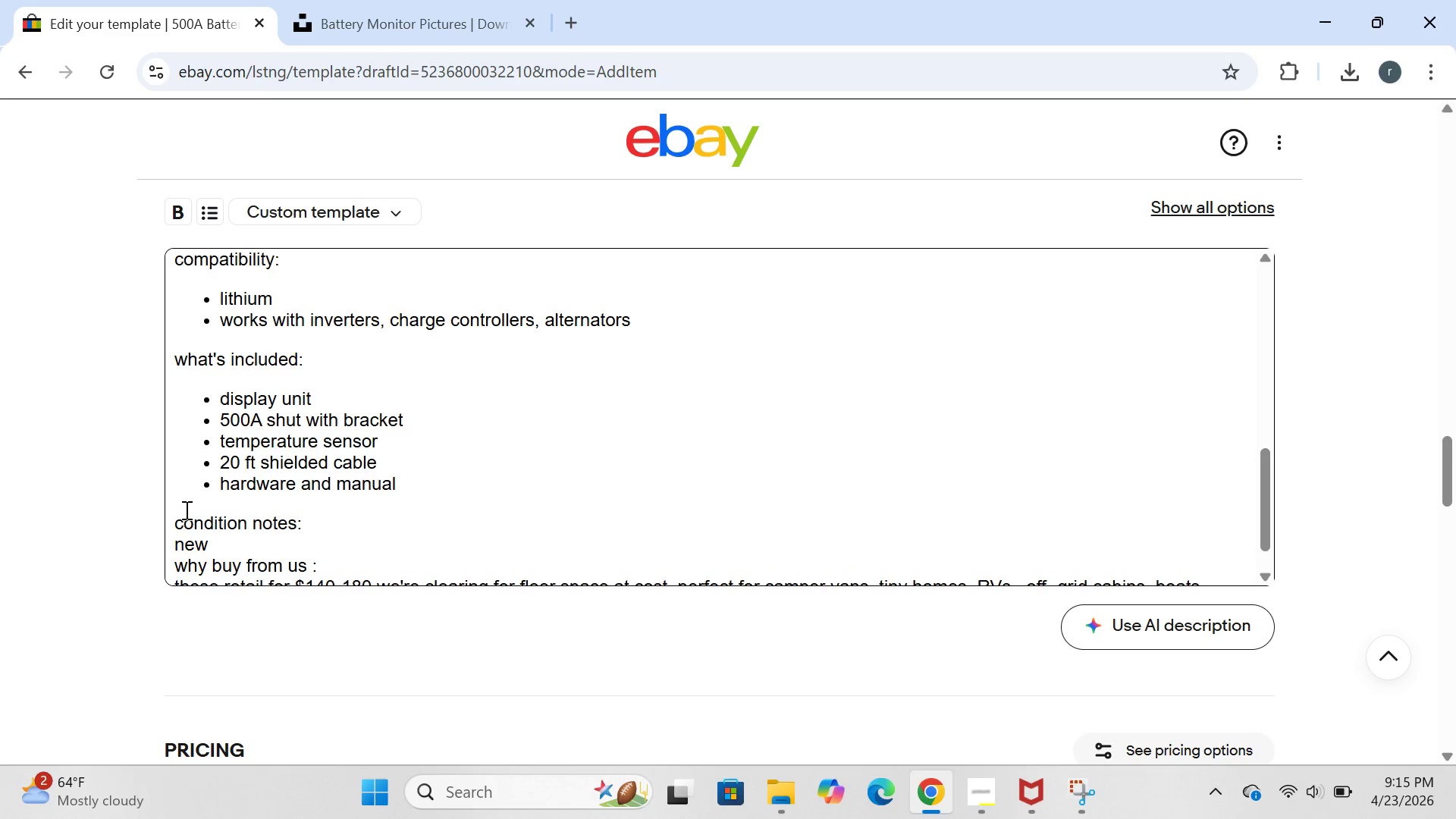 
left_click([185, 510])
 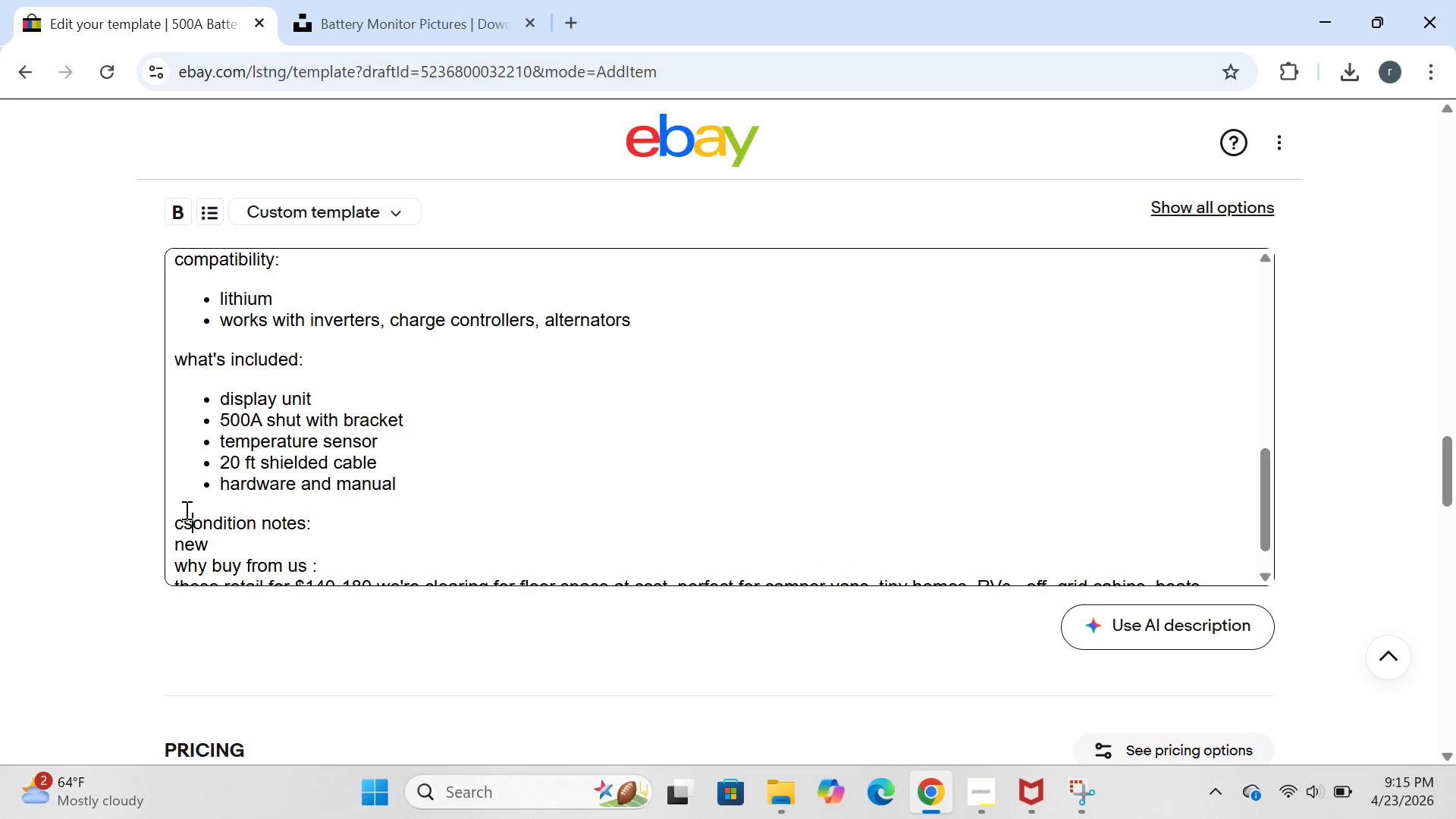 
type(surplus)
key(Backspace)
key(Backspace)
key(Backspace)
key(Backspace)
key(Backspace)
key(Backspace)
key(Backspace)
 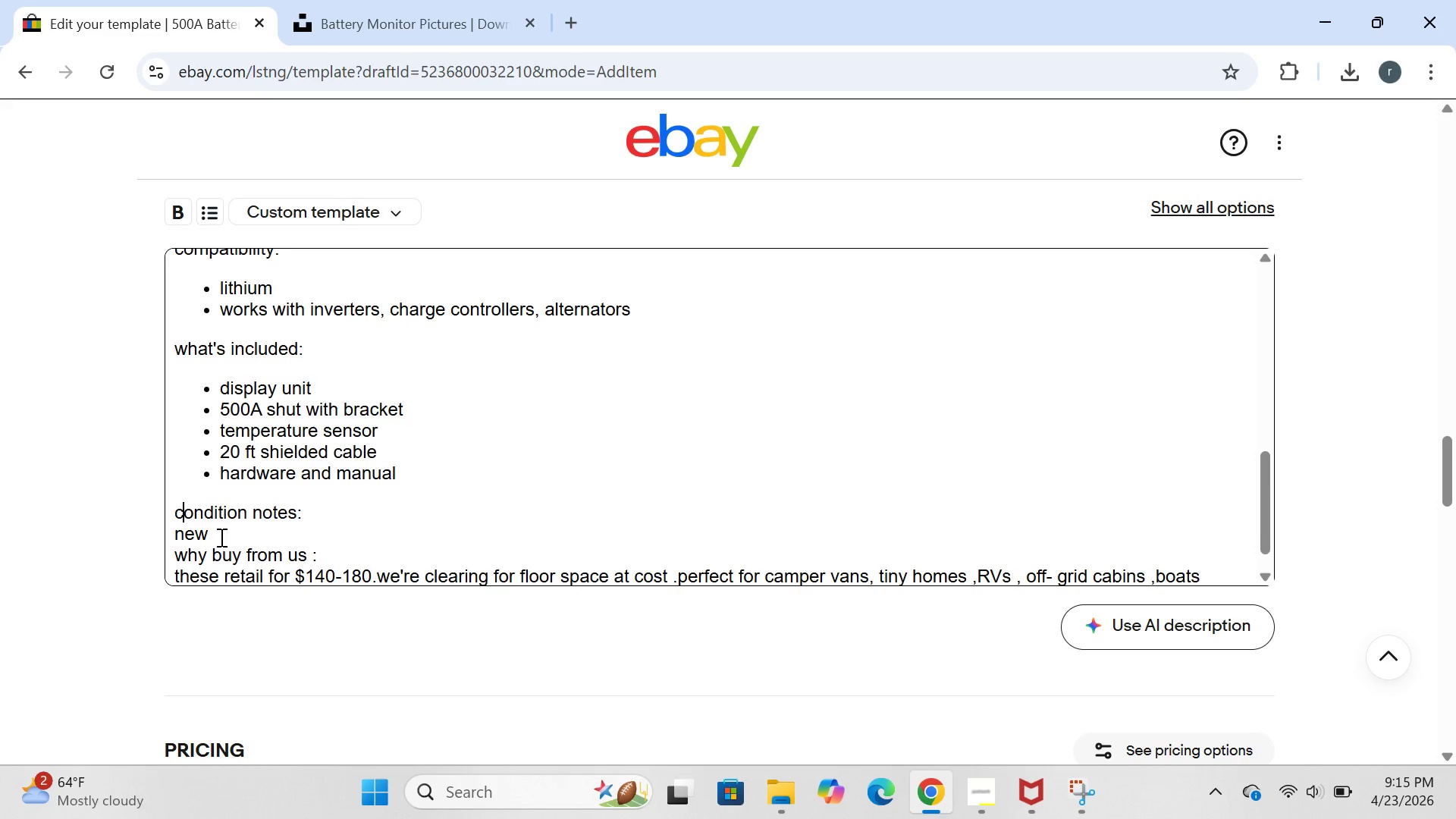 
left_click([218, 538])
 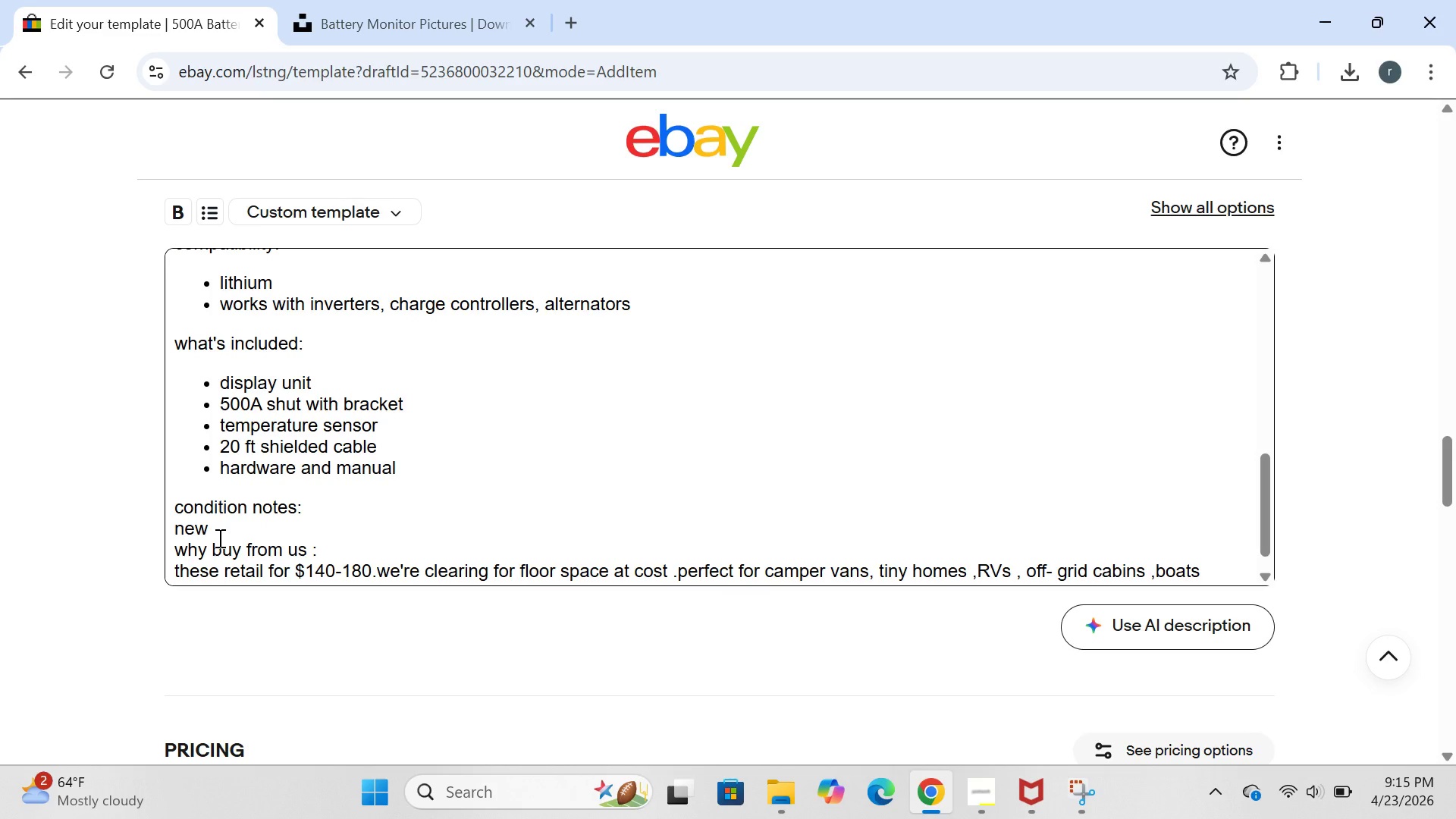 
type(surpli)
key(Backspace)
type(us )
key(Backspace)
type(.boxes may have warehouse dust.all )
 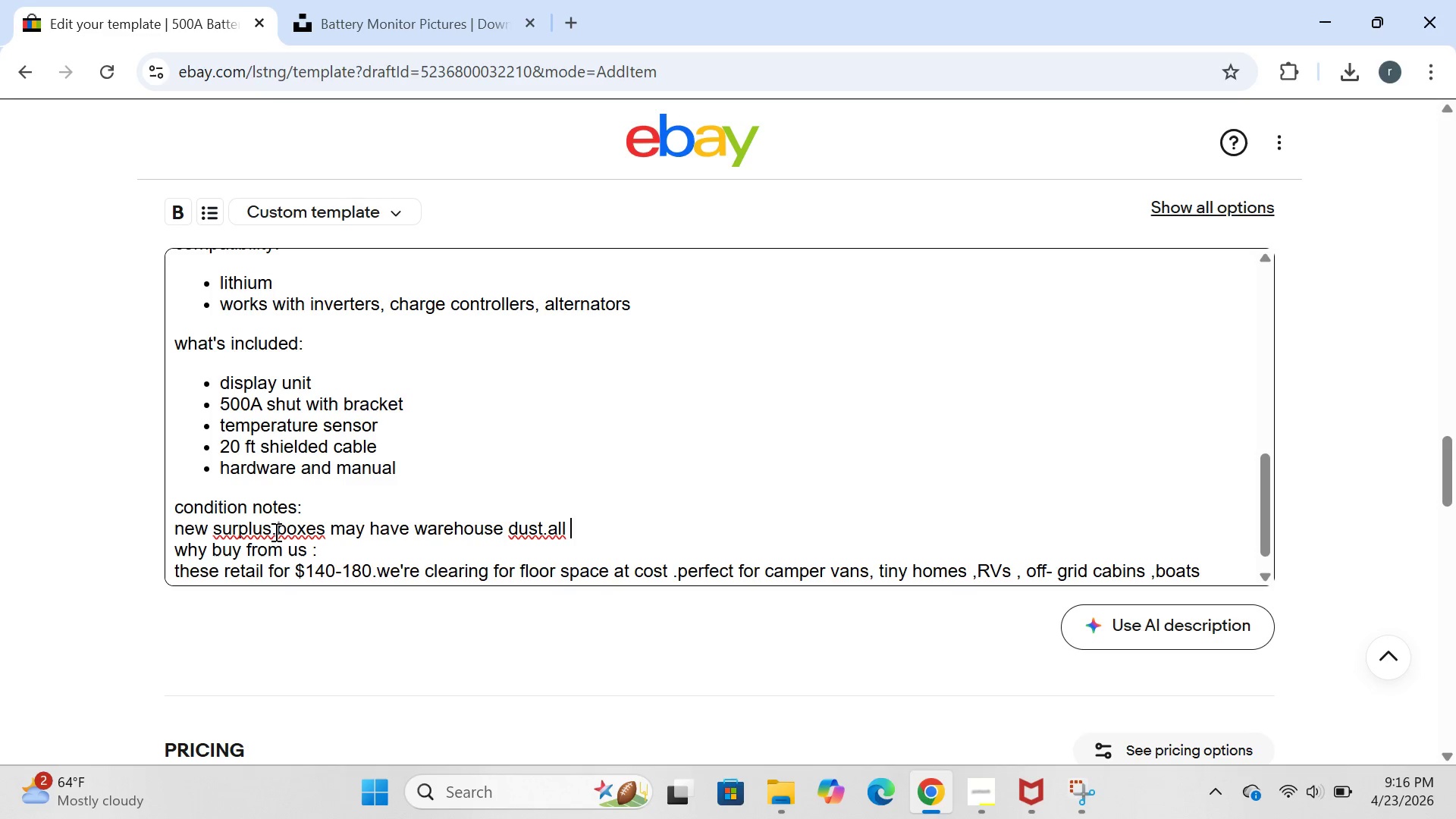 
left_click([275, 532])
 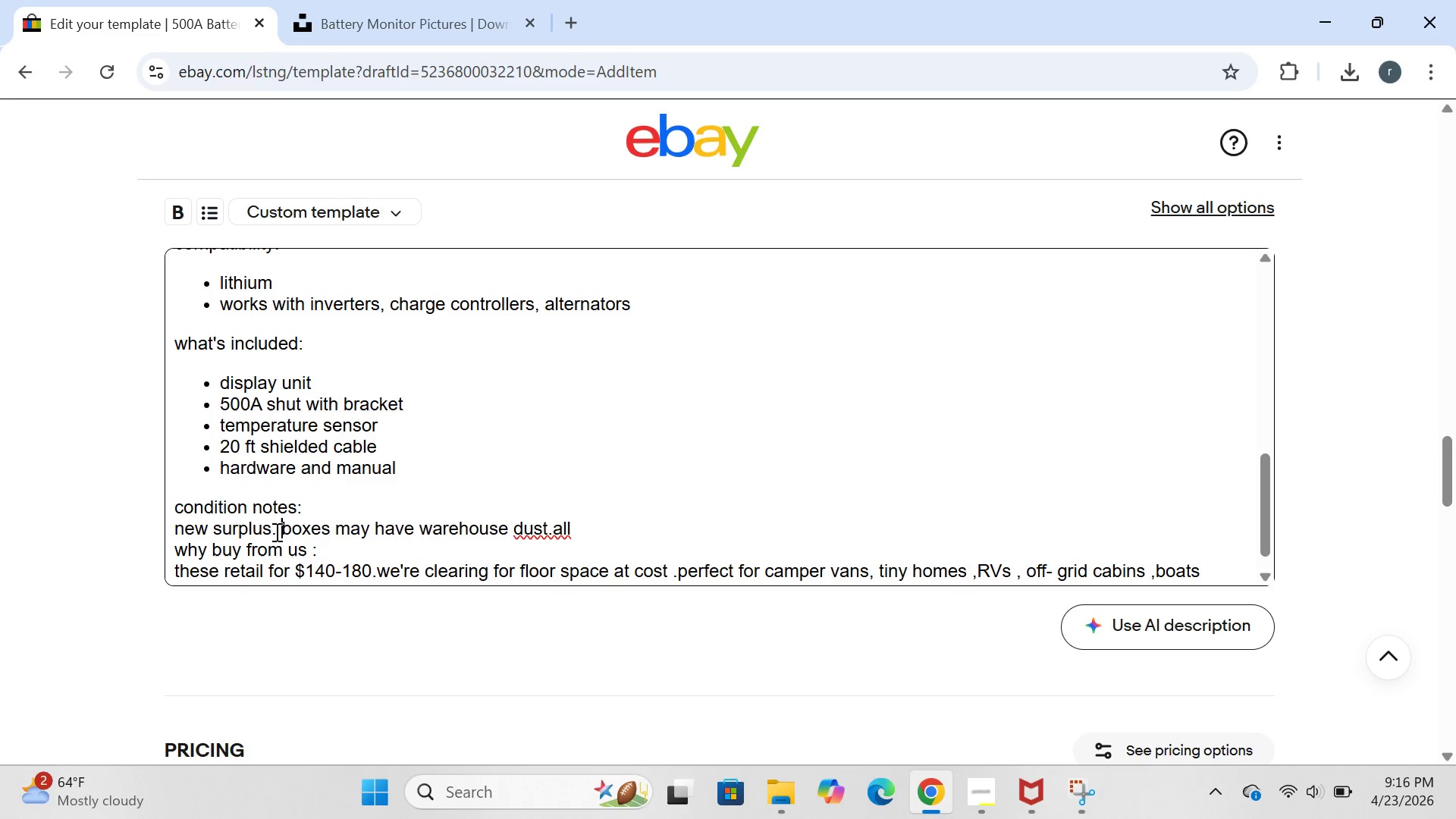 
key(Space)
 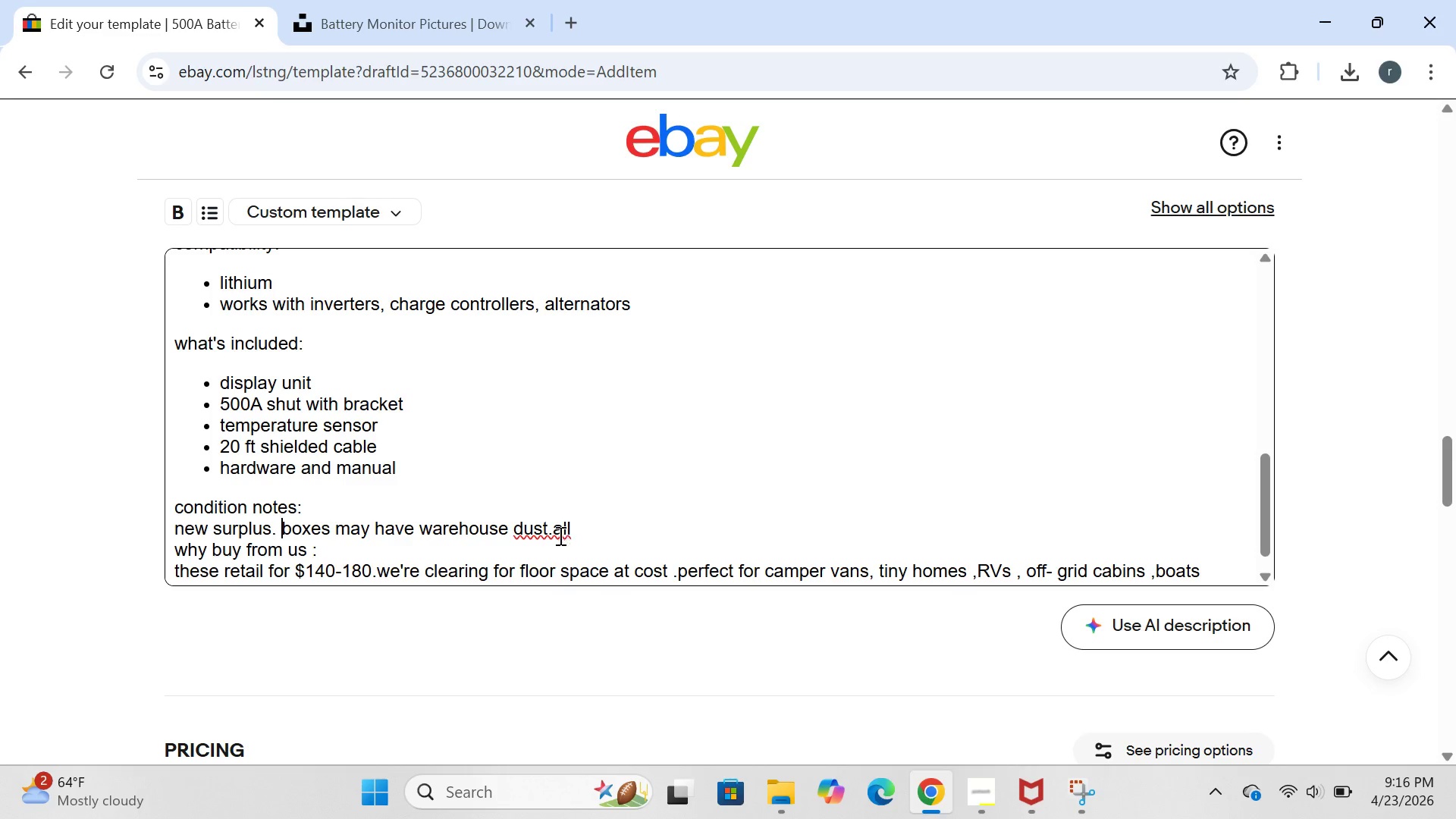 
left_click([557, 535])
 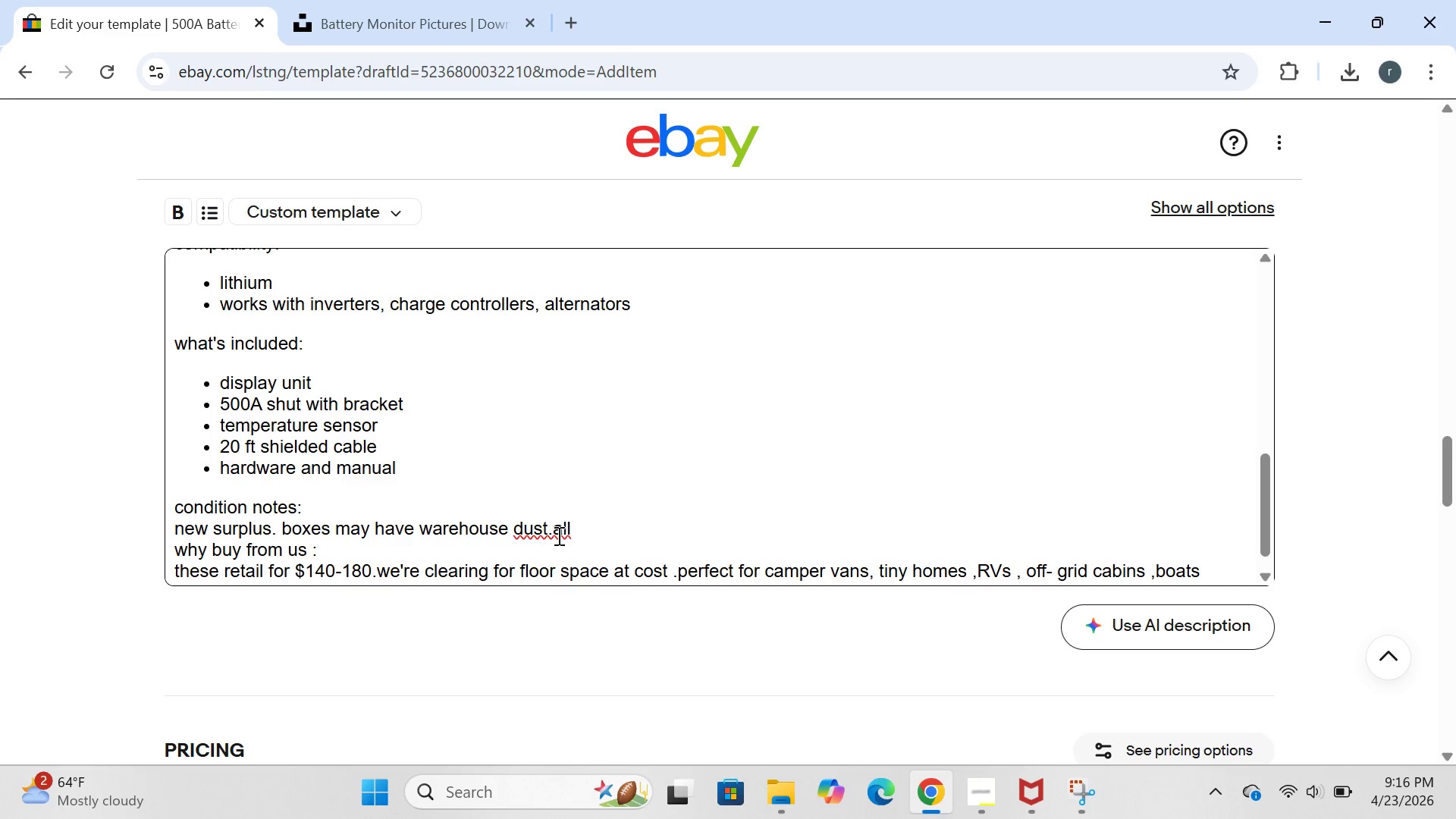 
key(Space)
 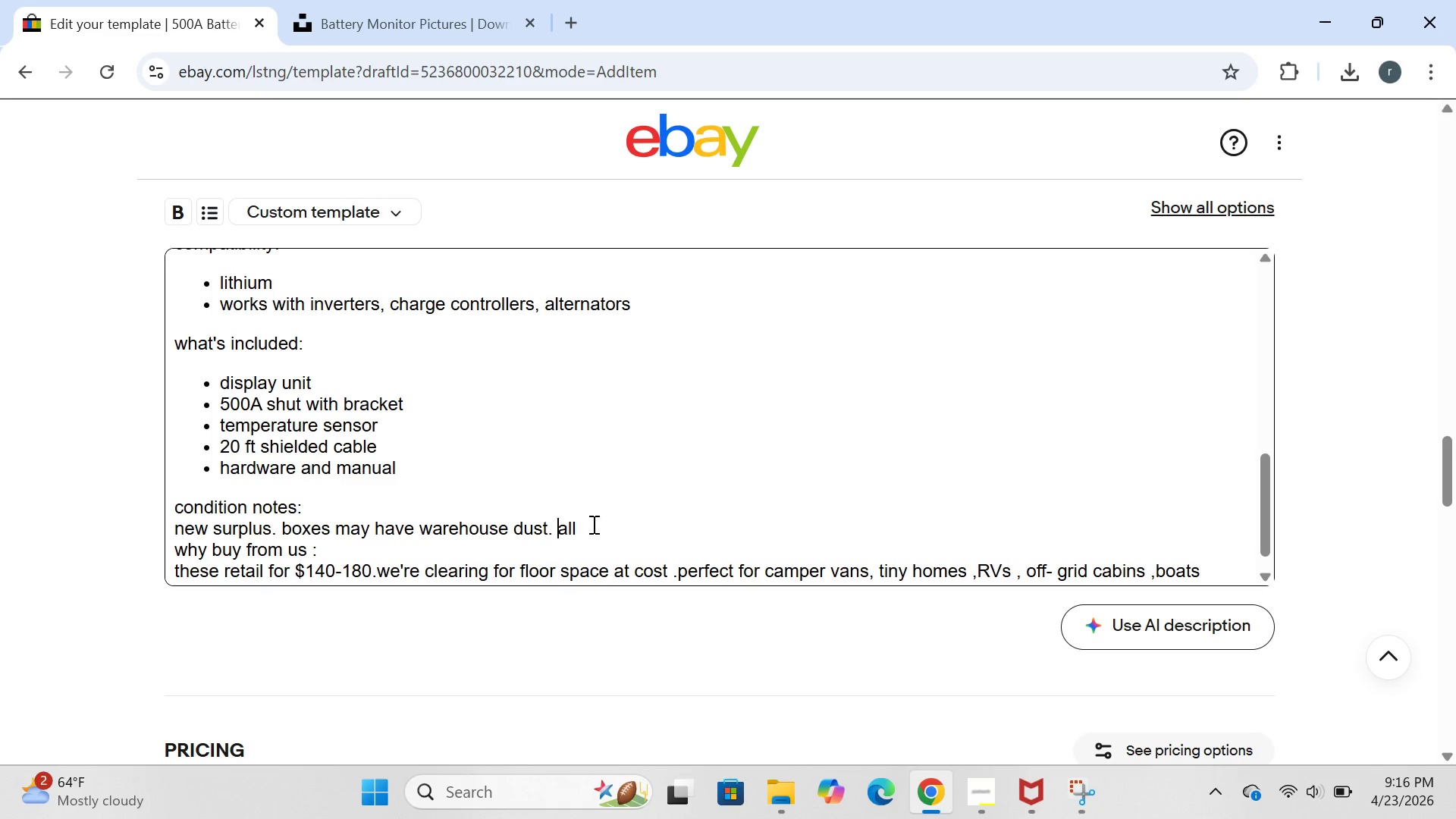 
left_click([592, 524])
 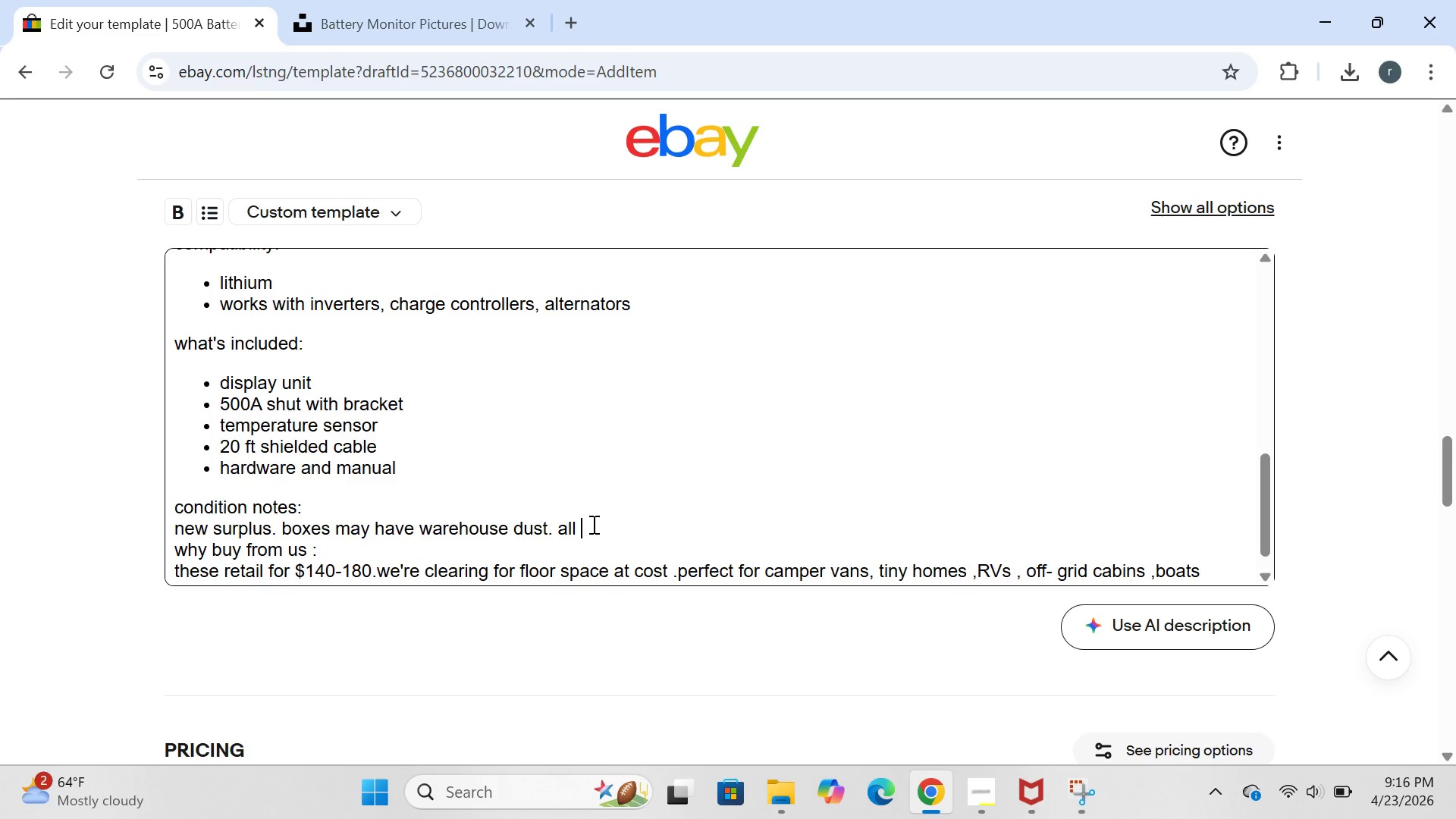 
type(components are factwory-ses)
key(Backspace)
type(aled.shunts have never seen cur)
key(Backspace)
type(rrent.)
 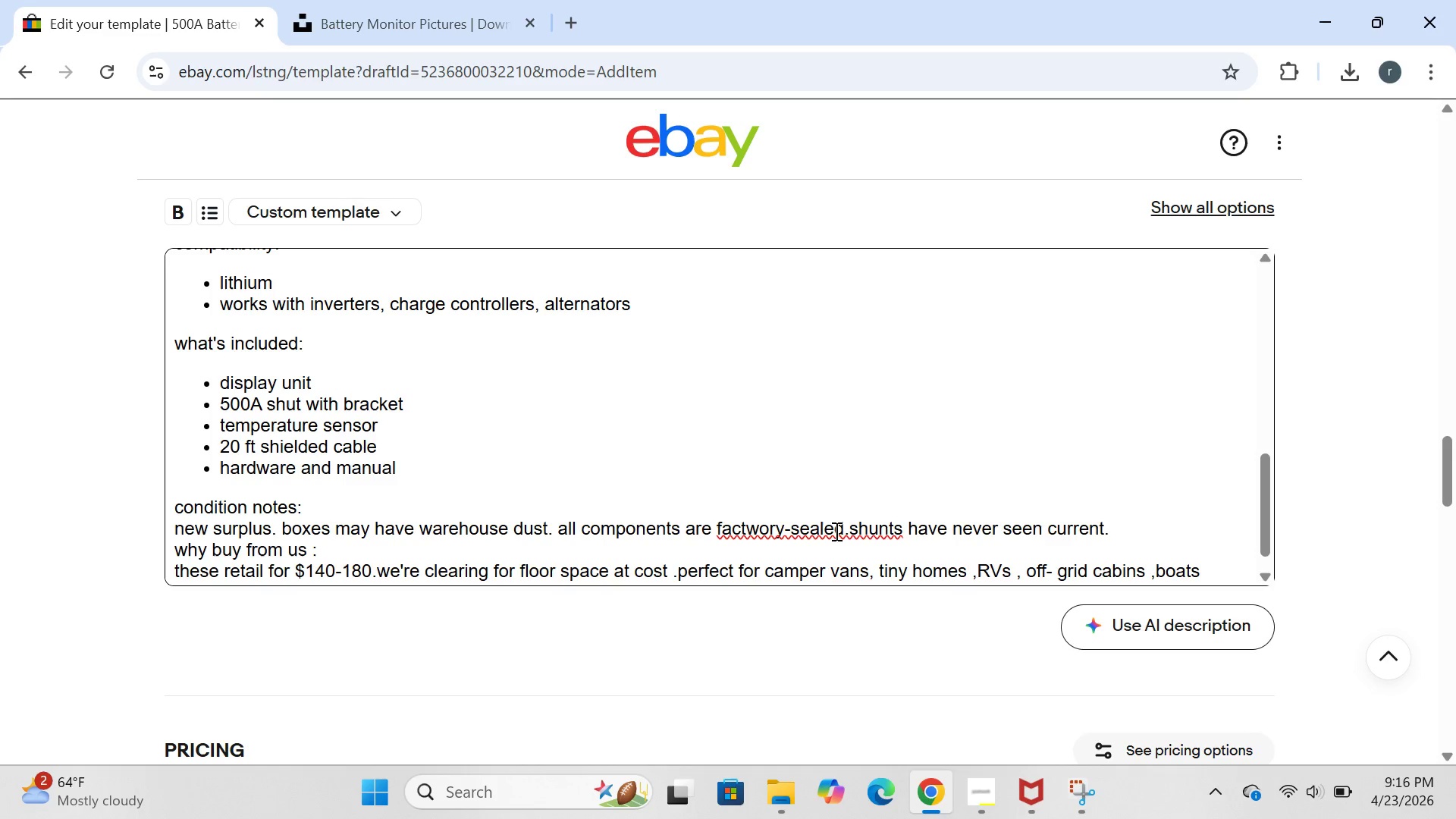 
left_click([854, 534])
 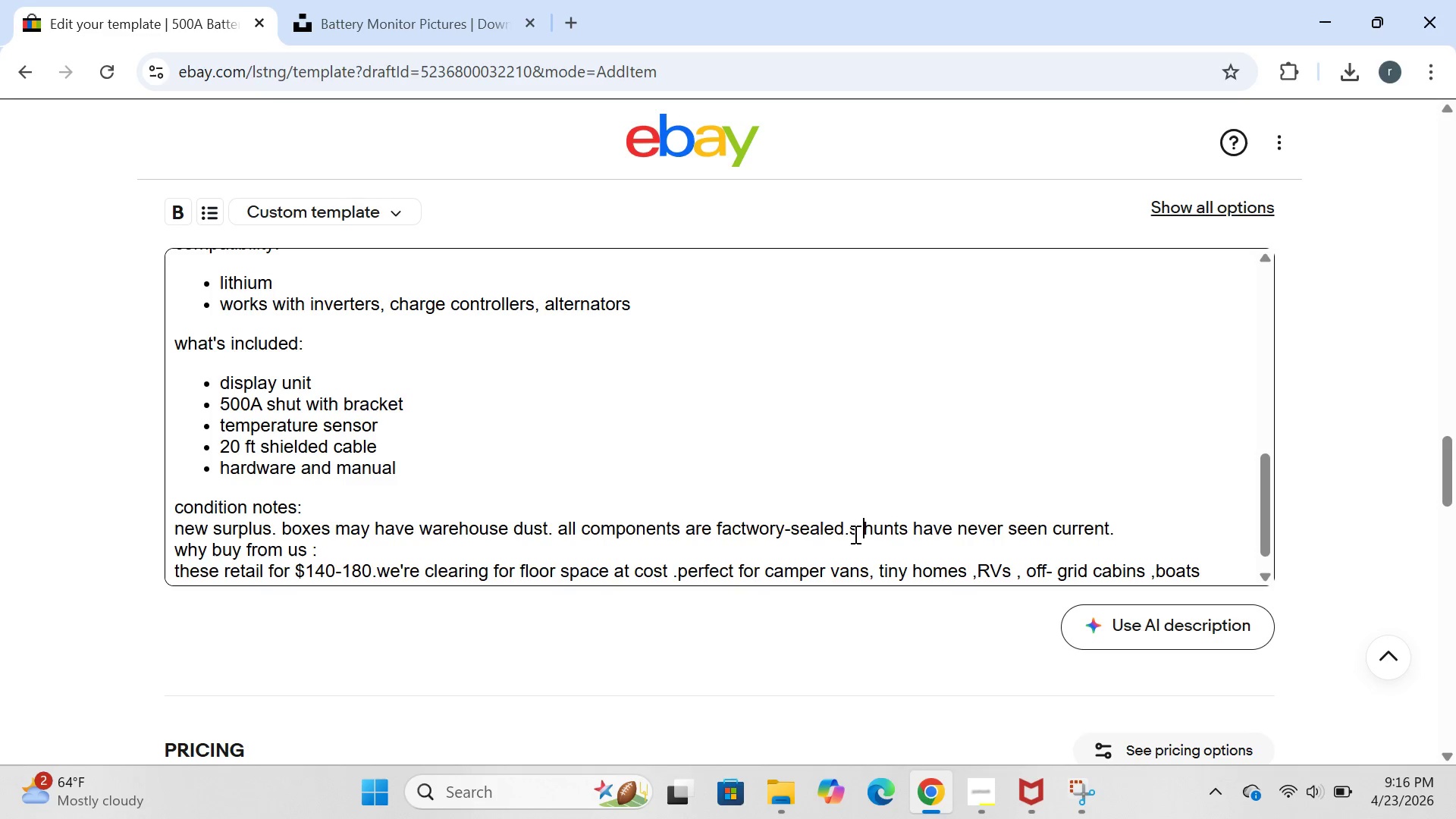 
key(Space)
 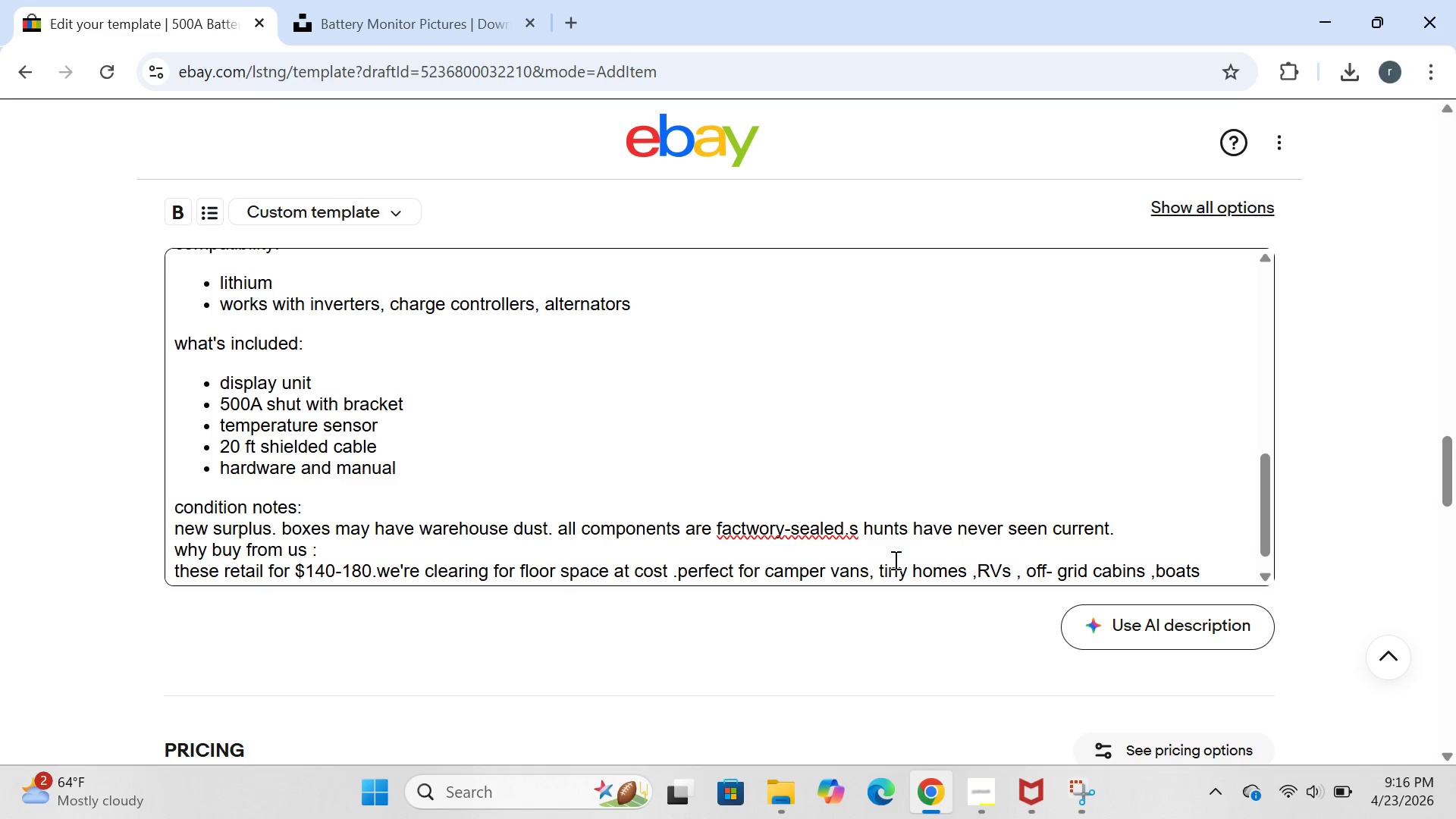 
key(Equal)
 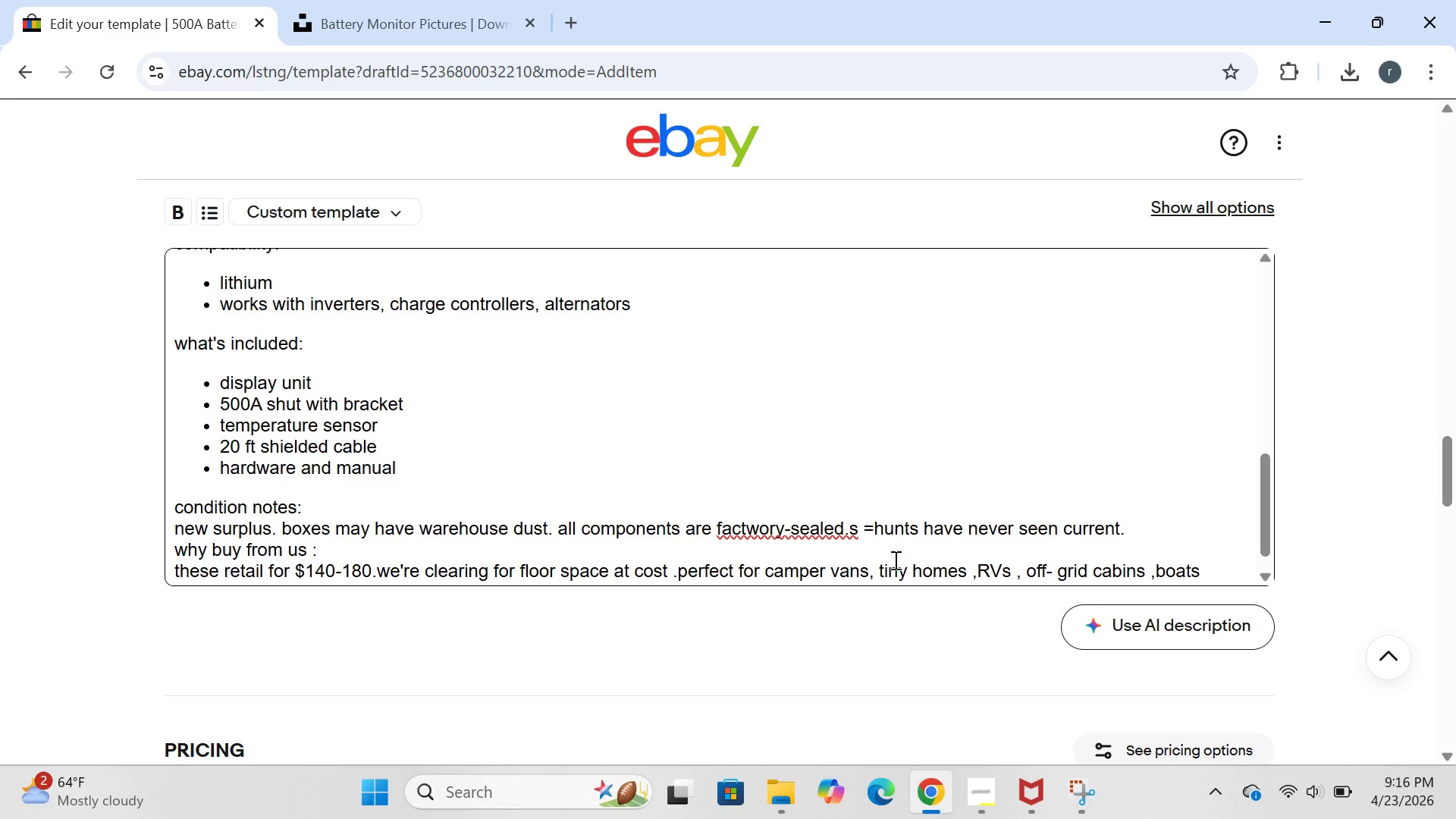 
key(Backspace)
 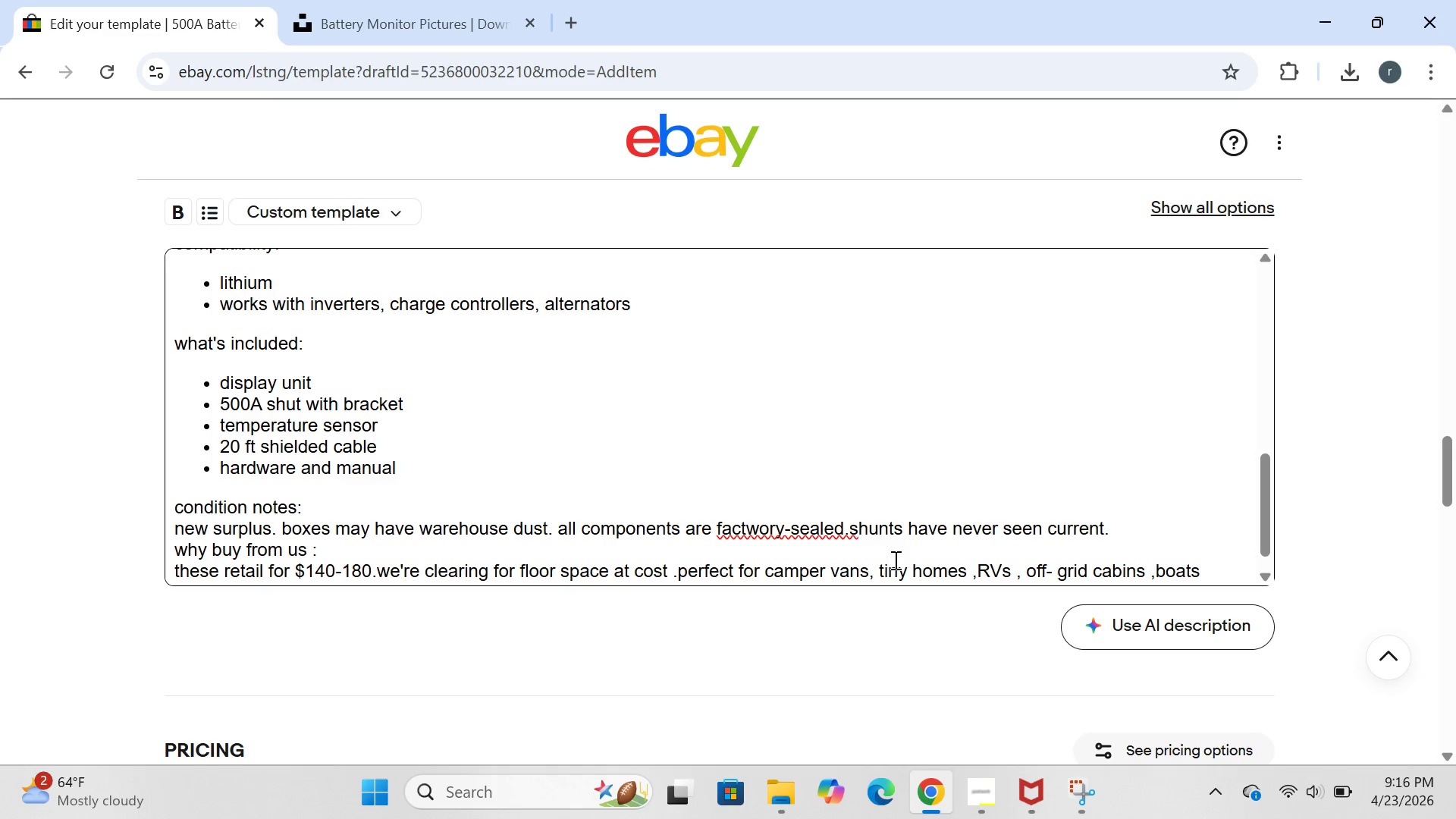 
key(Backspace)
 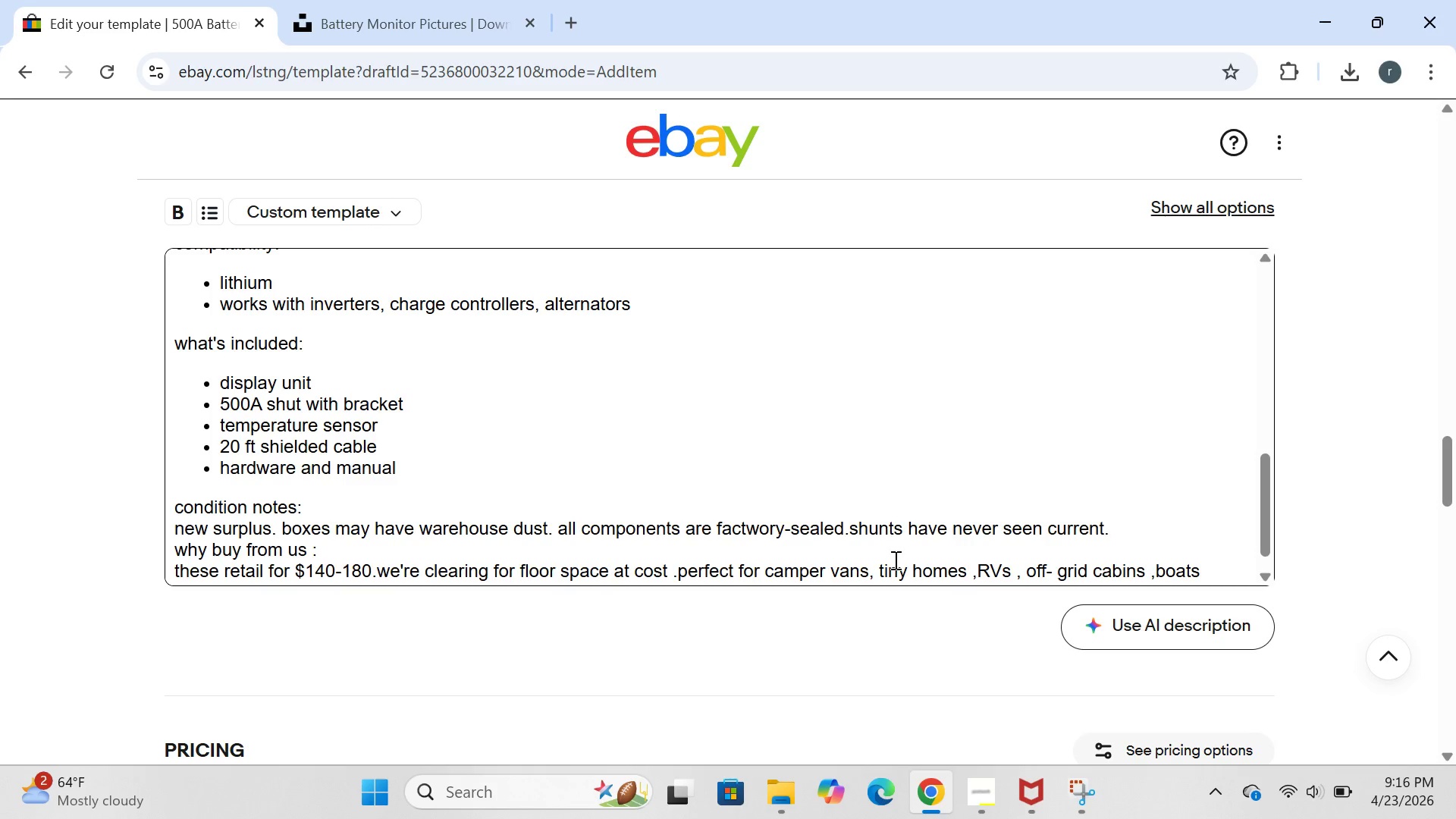 
key(ArrowLeft)
 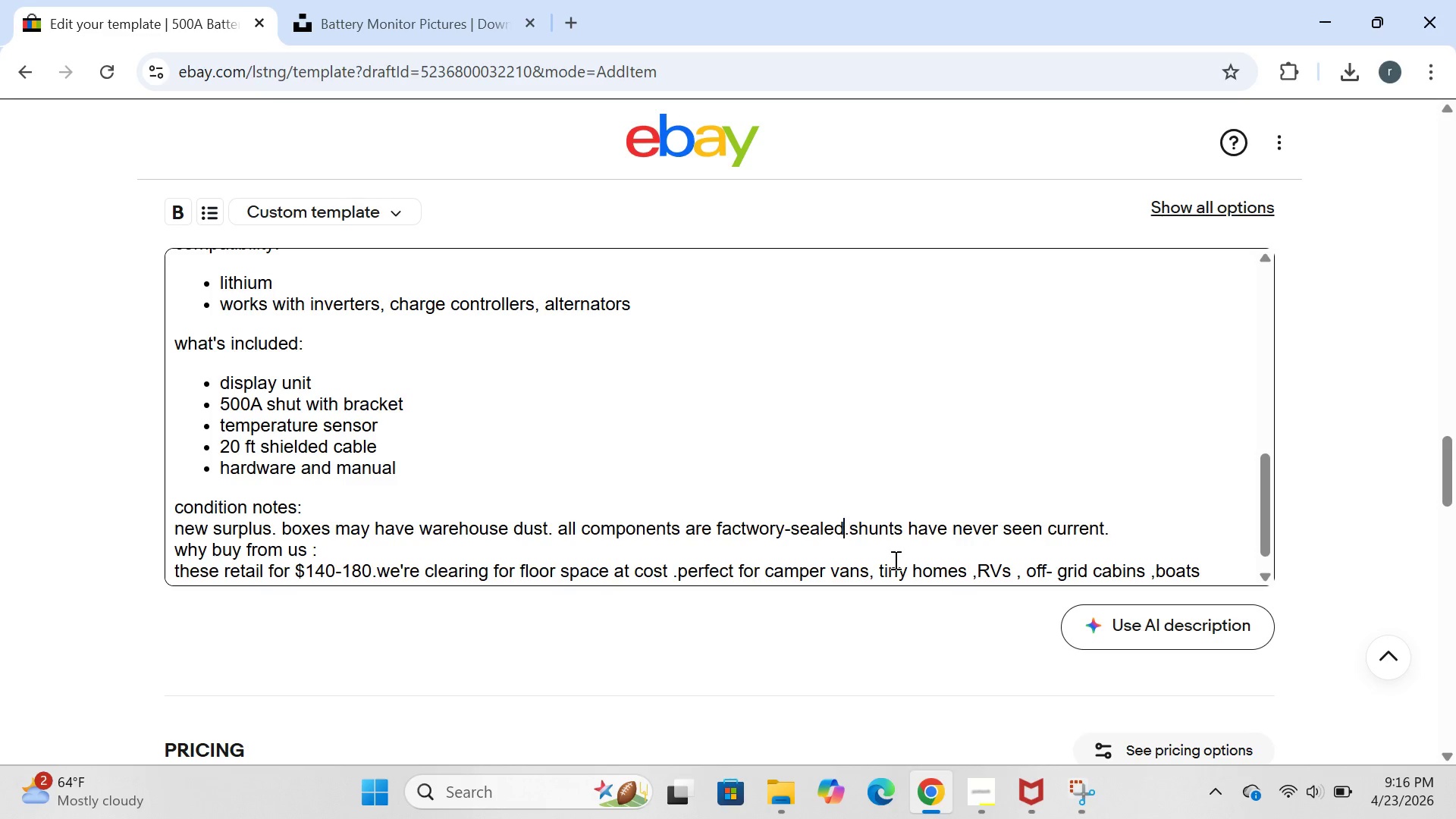 
key(ArrowLeft)
 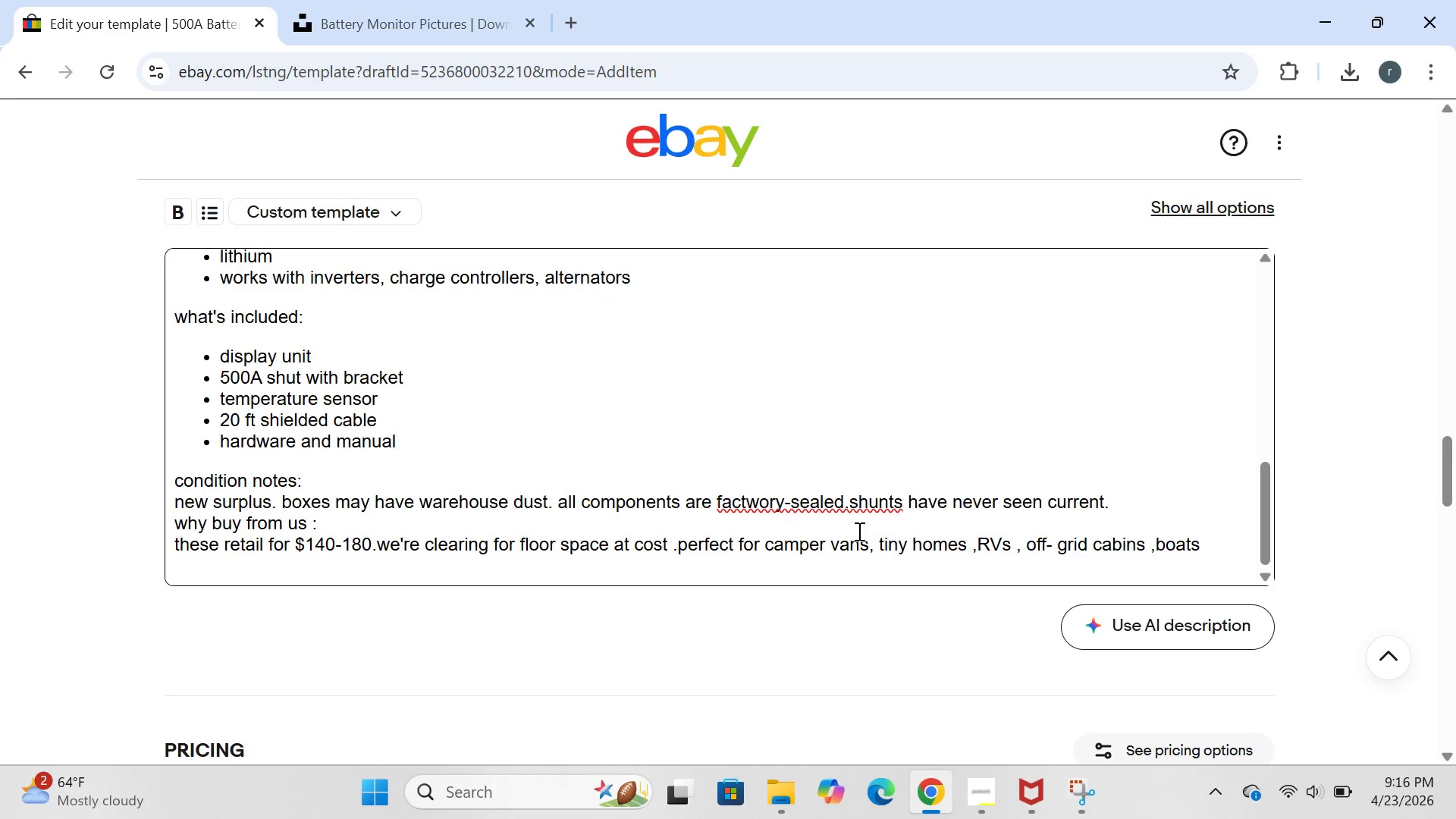 
left_click([795, 500])
 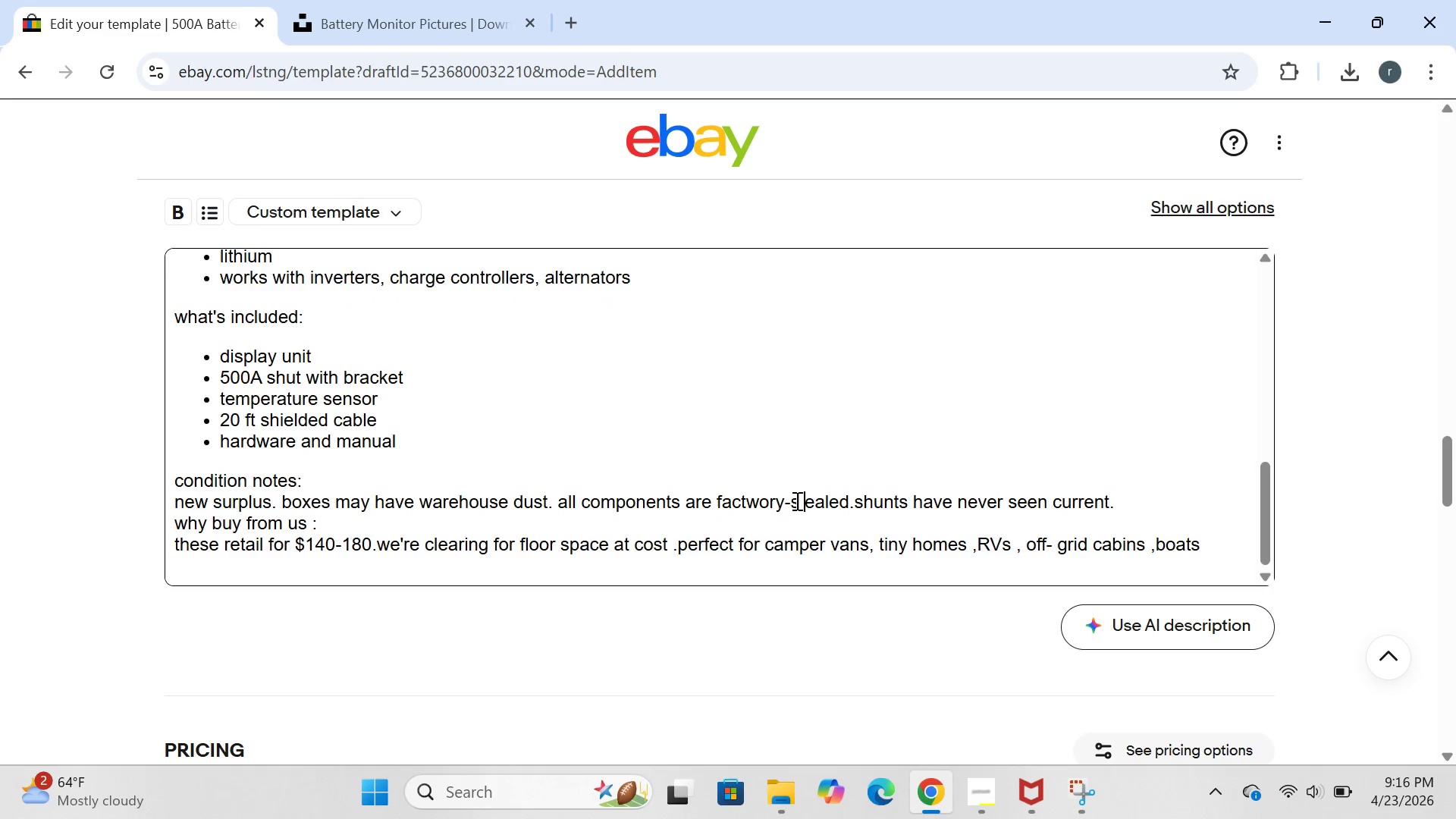 
key(Space)
 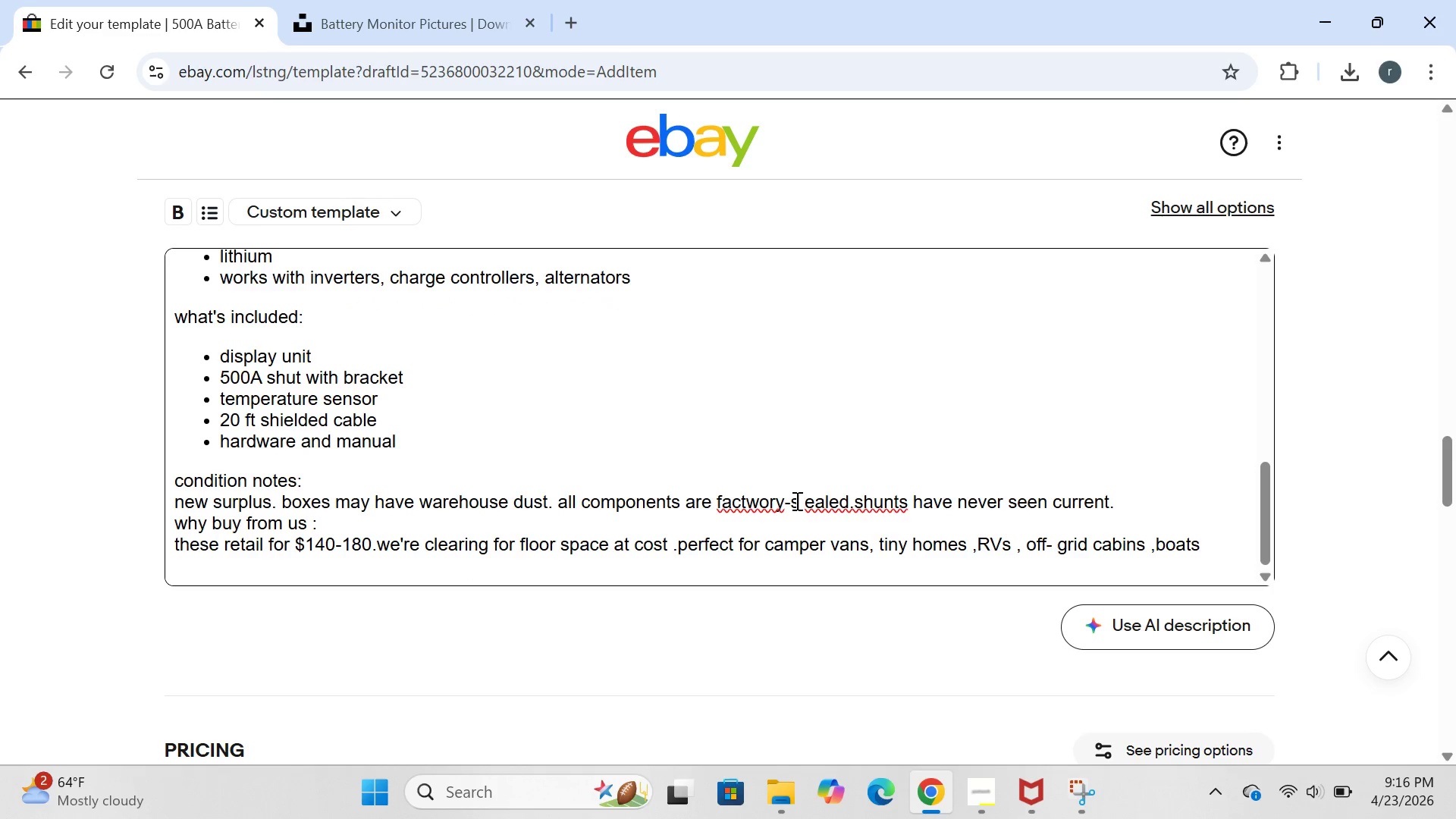 
key(Backspace)
 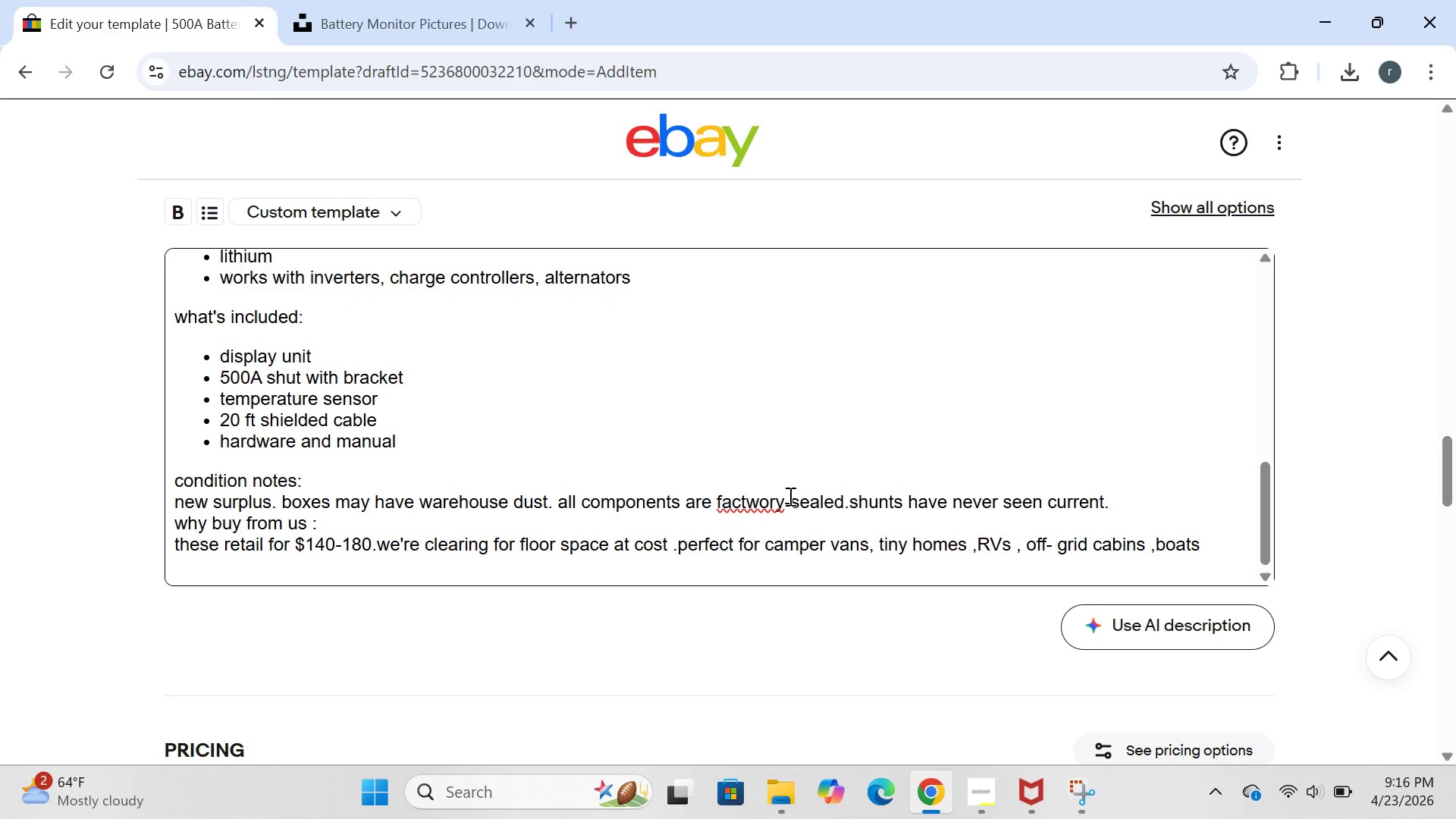 
left_click([789, 497])
 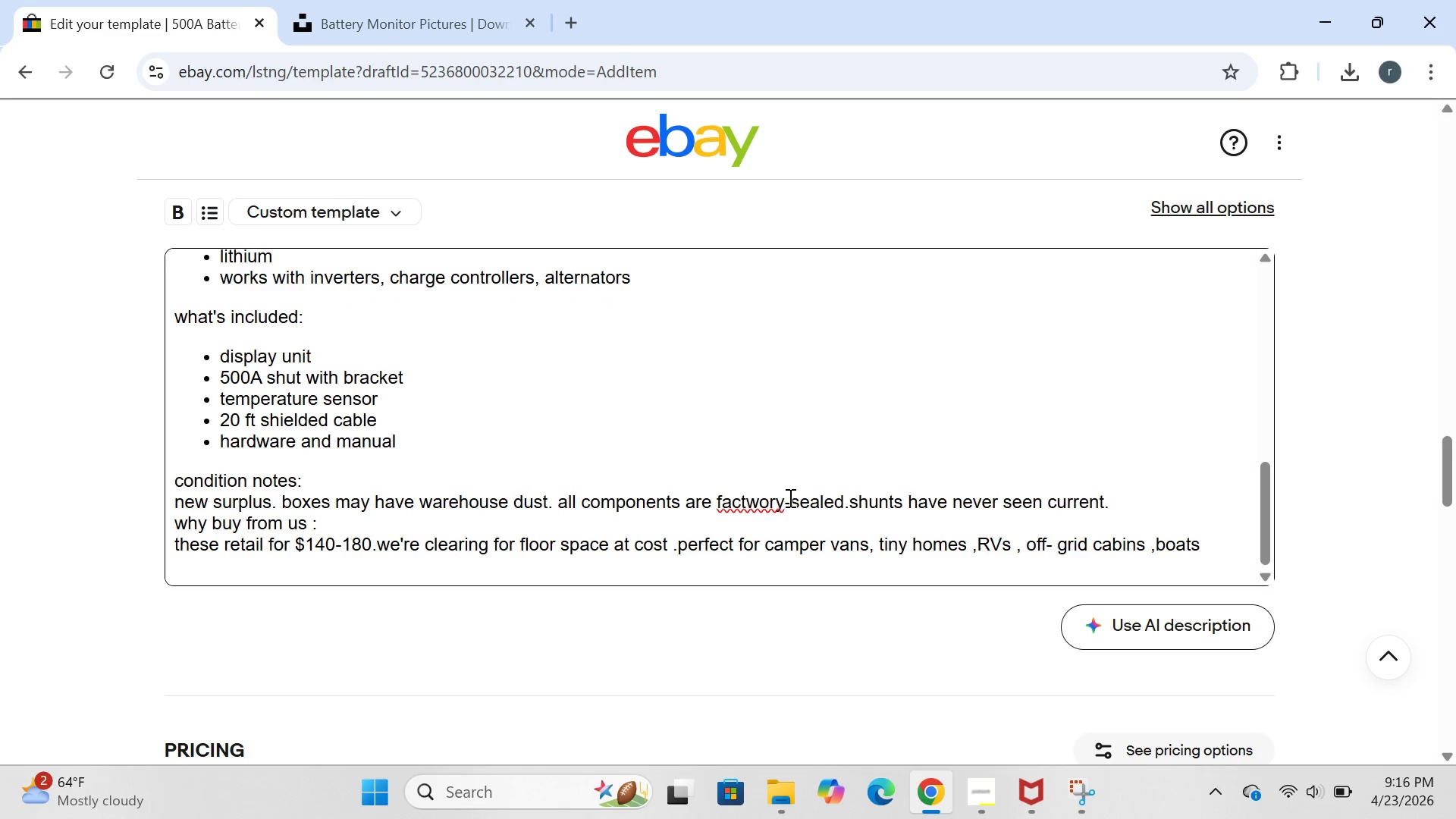 
key(Space)
 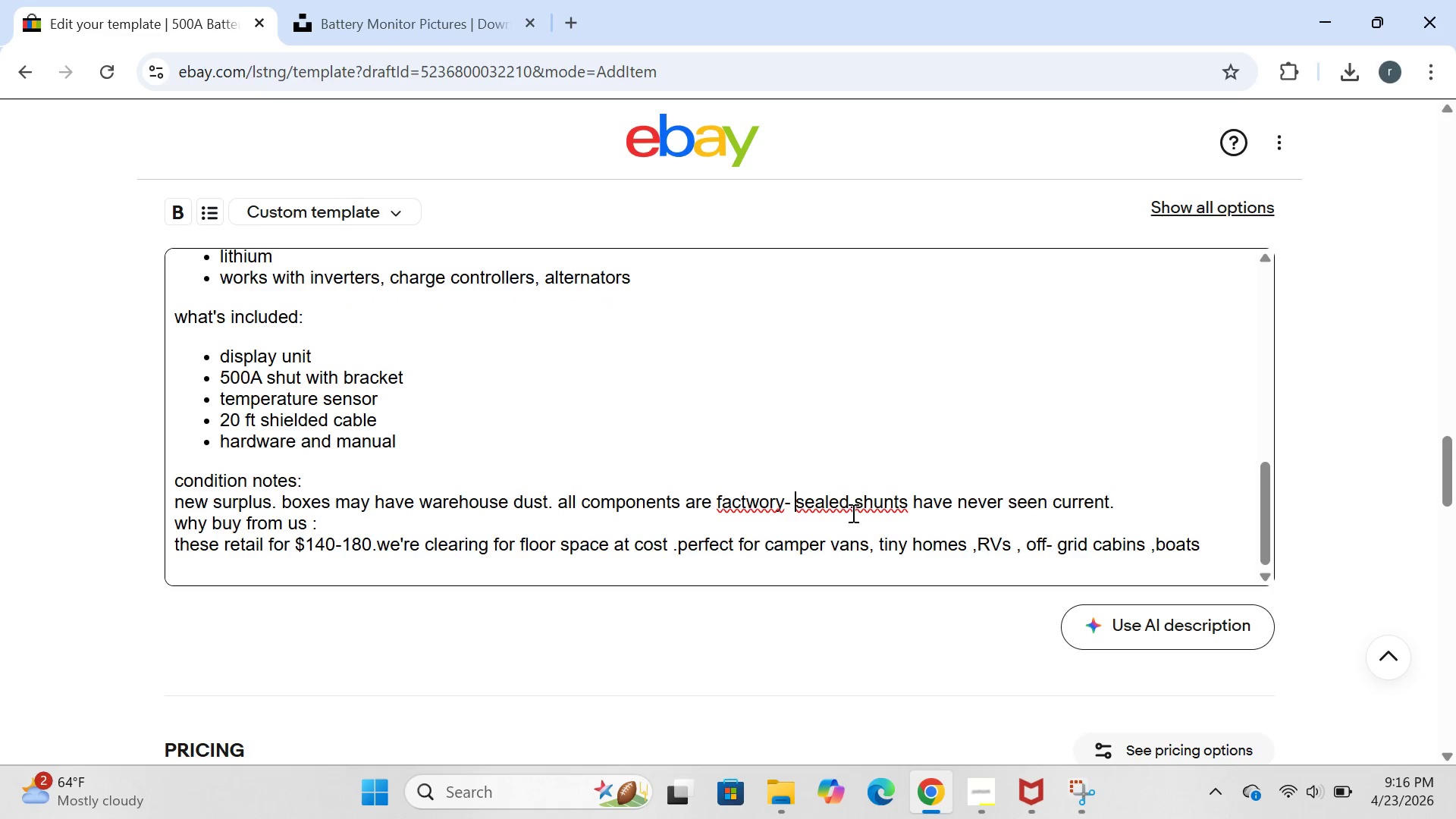 
left_click([857, 508])
 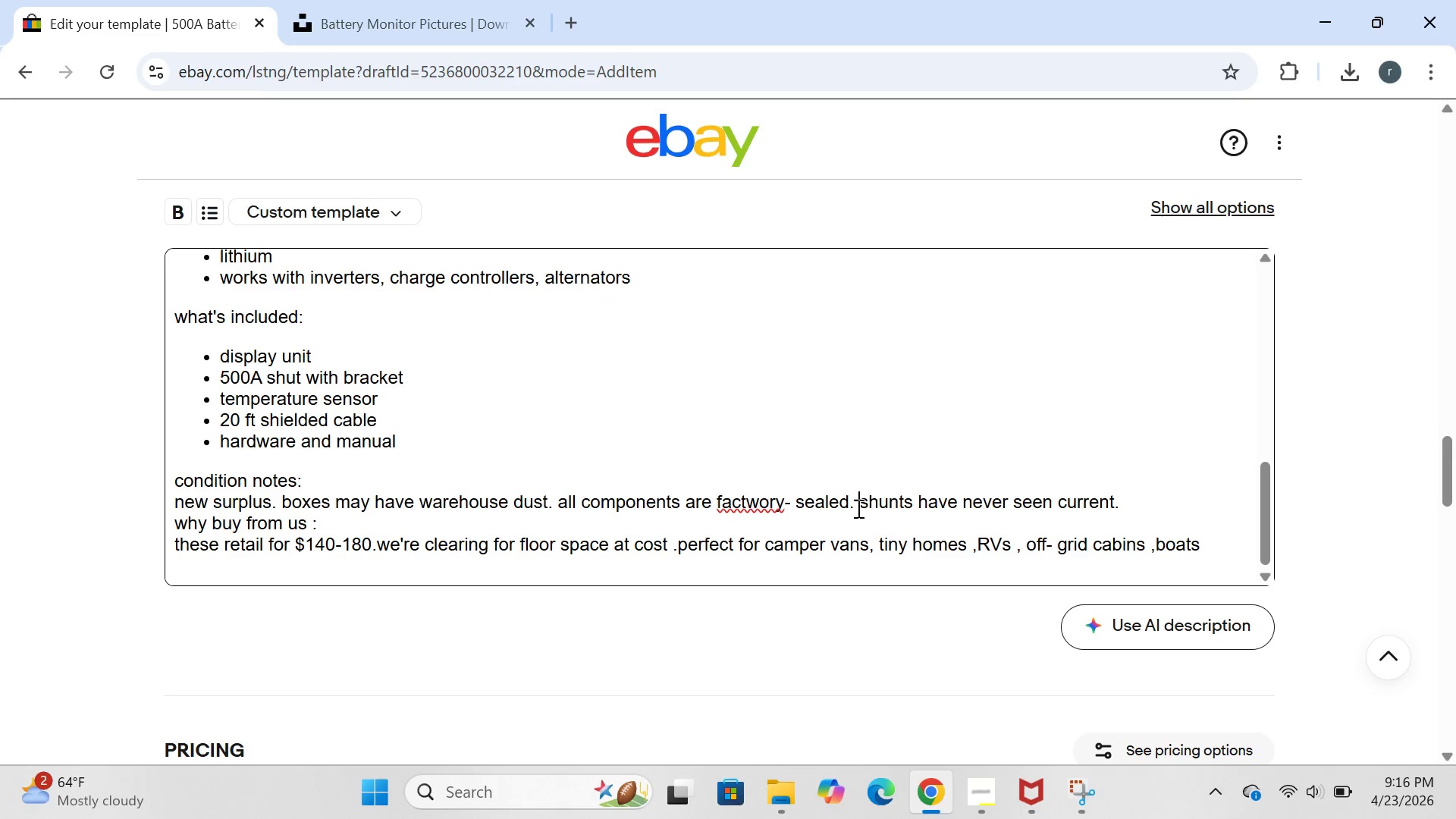 
key(Space)
 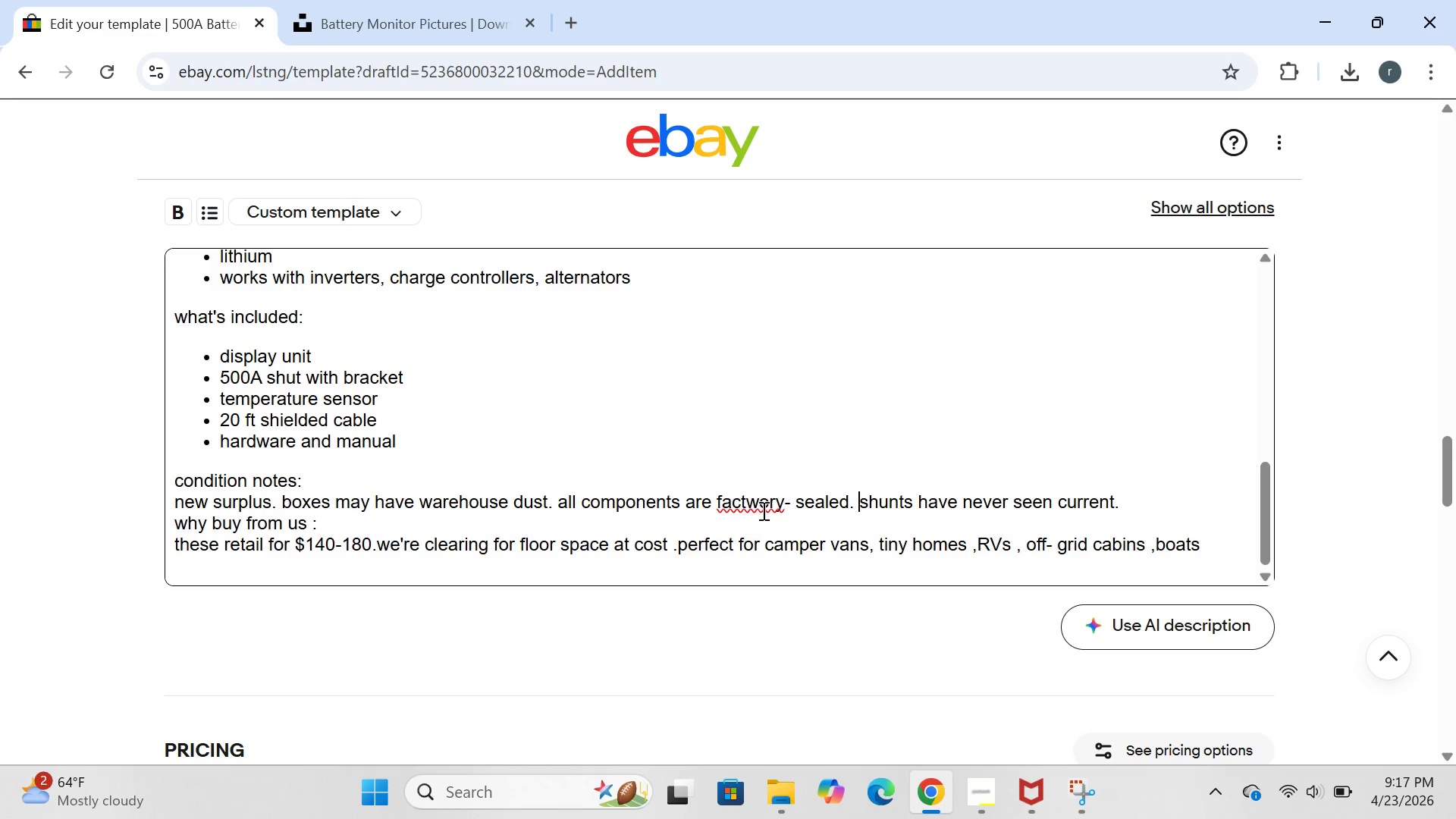 
wait(8.25)
 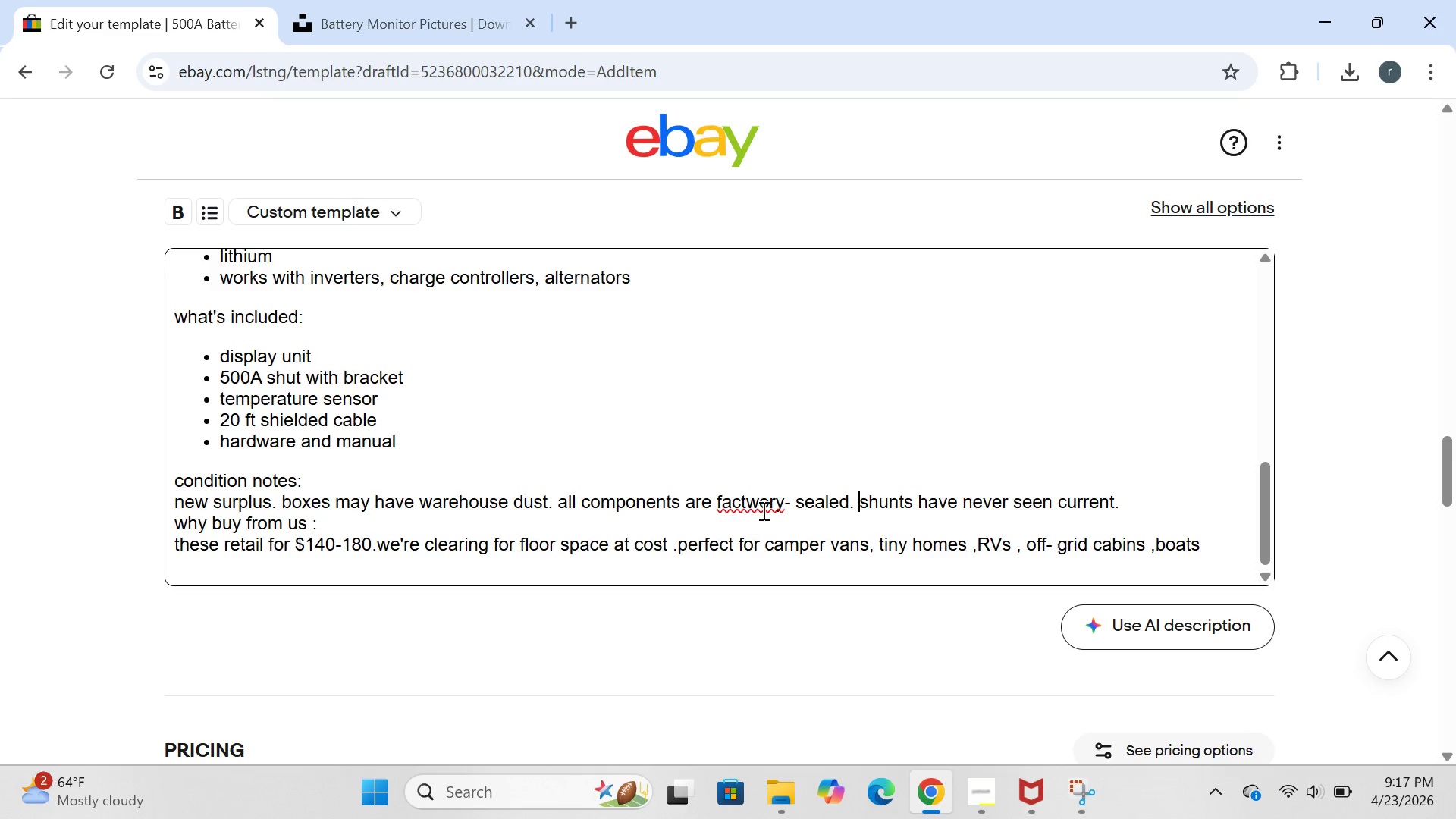 
key(ArrowLeft)
 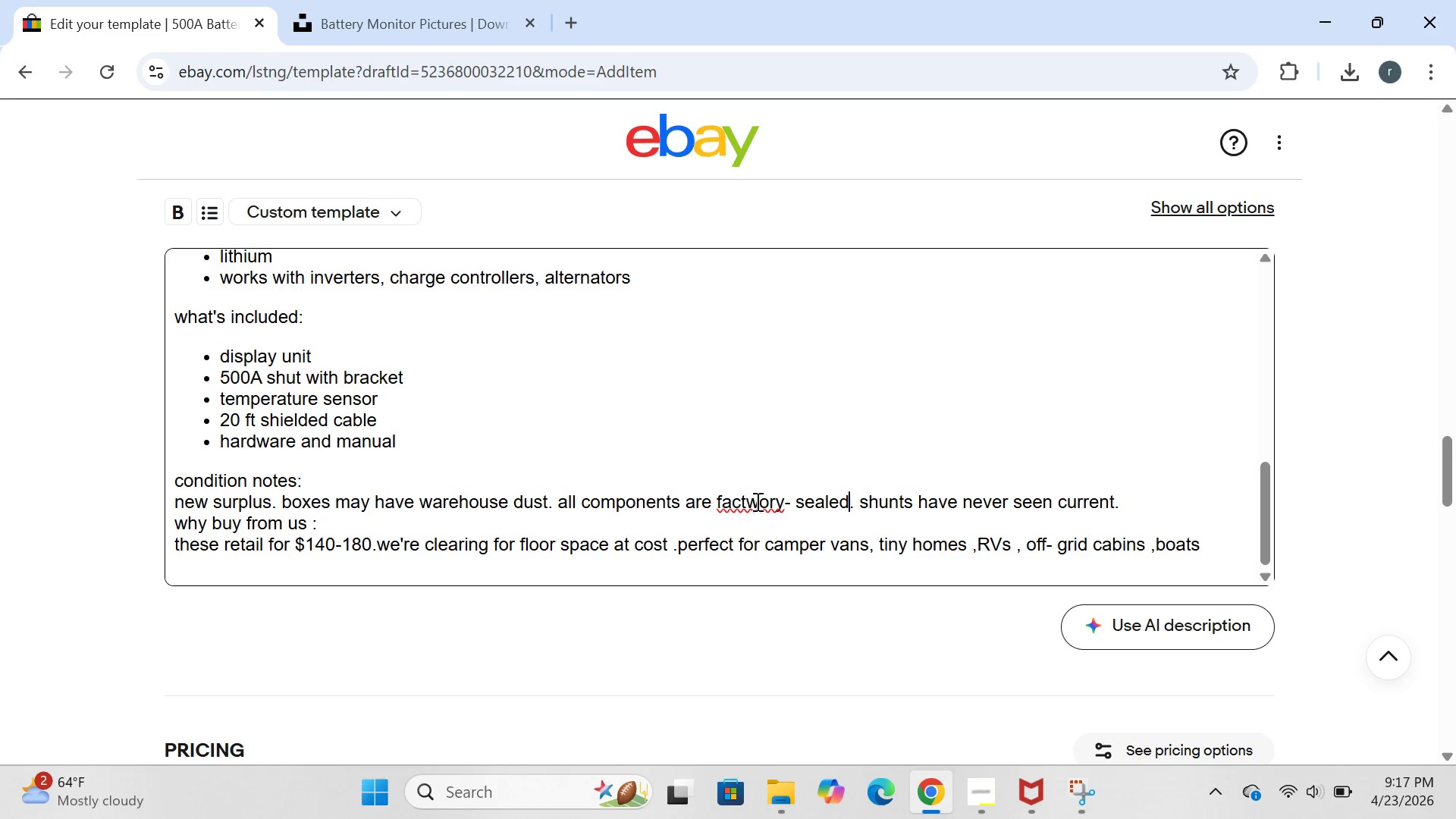 
key(ArrowLeft)
 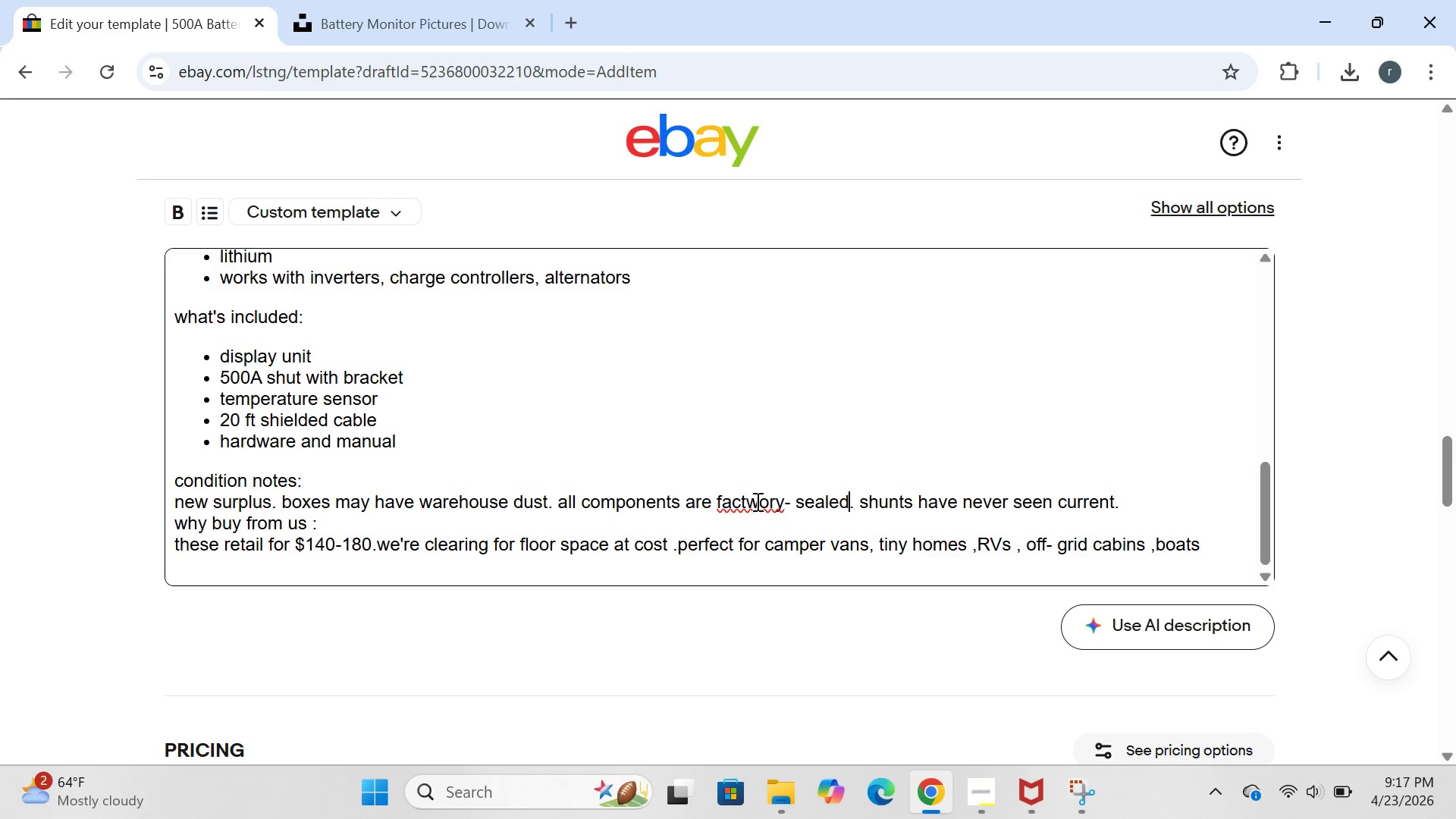 
key(ArrowLeft)
 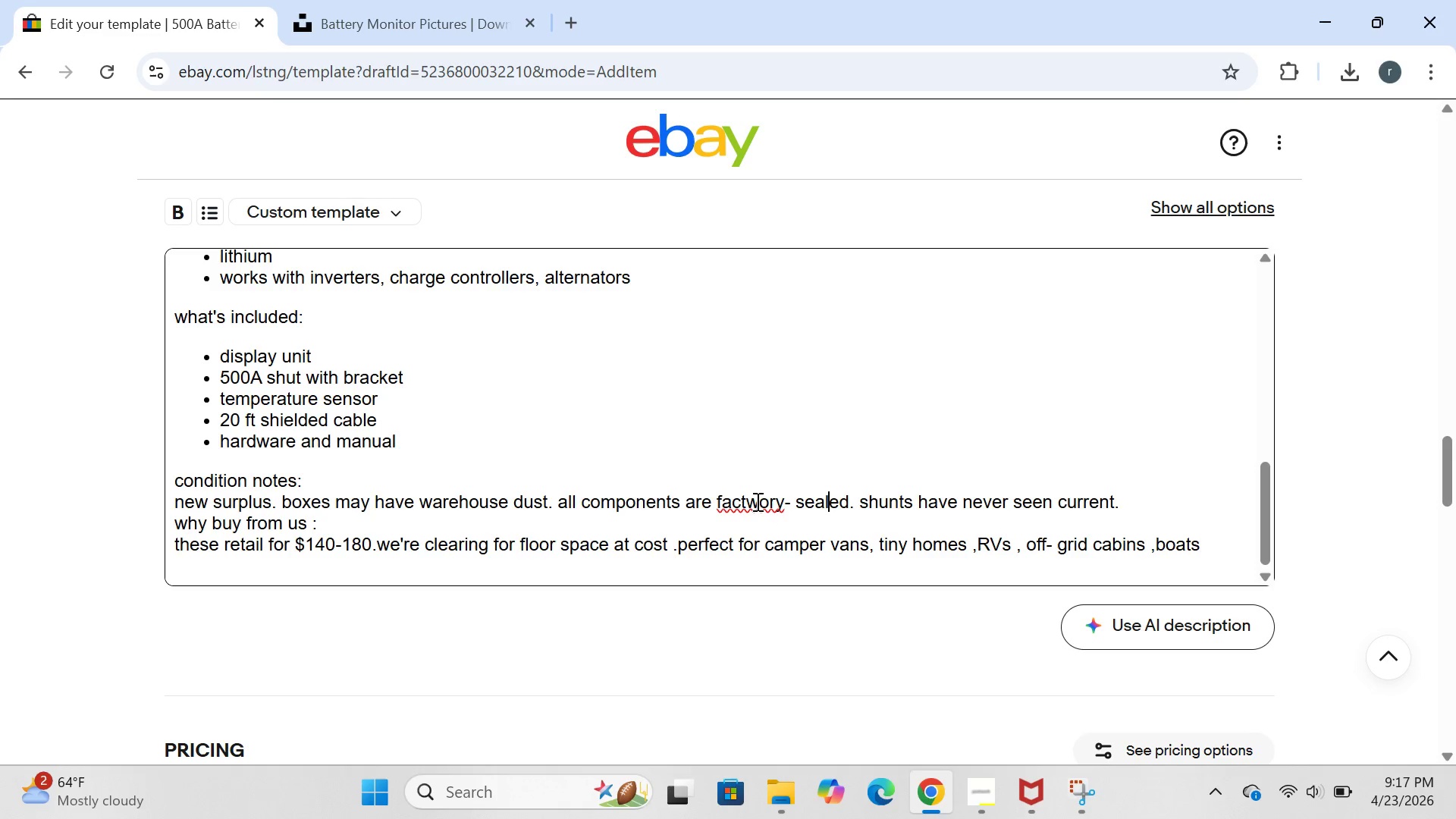 
key(ArrowLeft)
 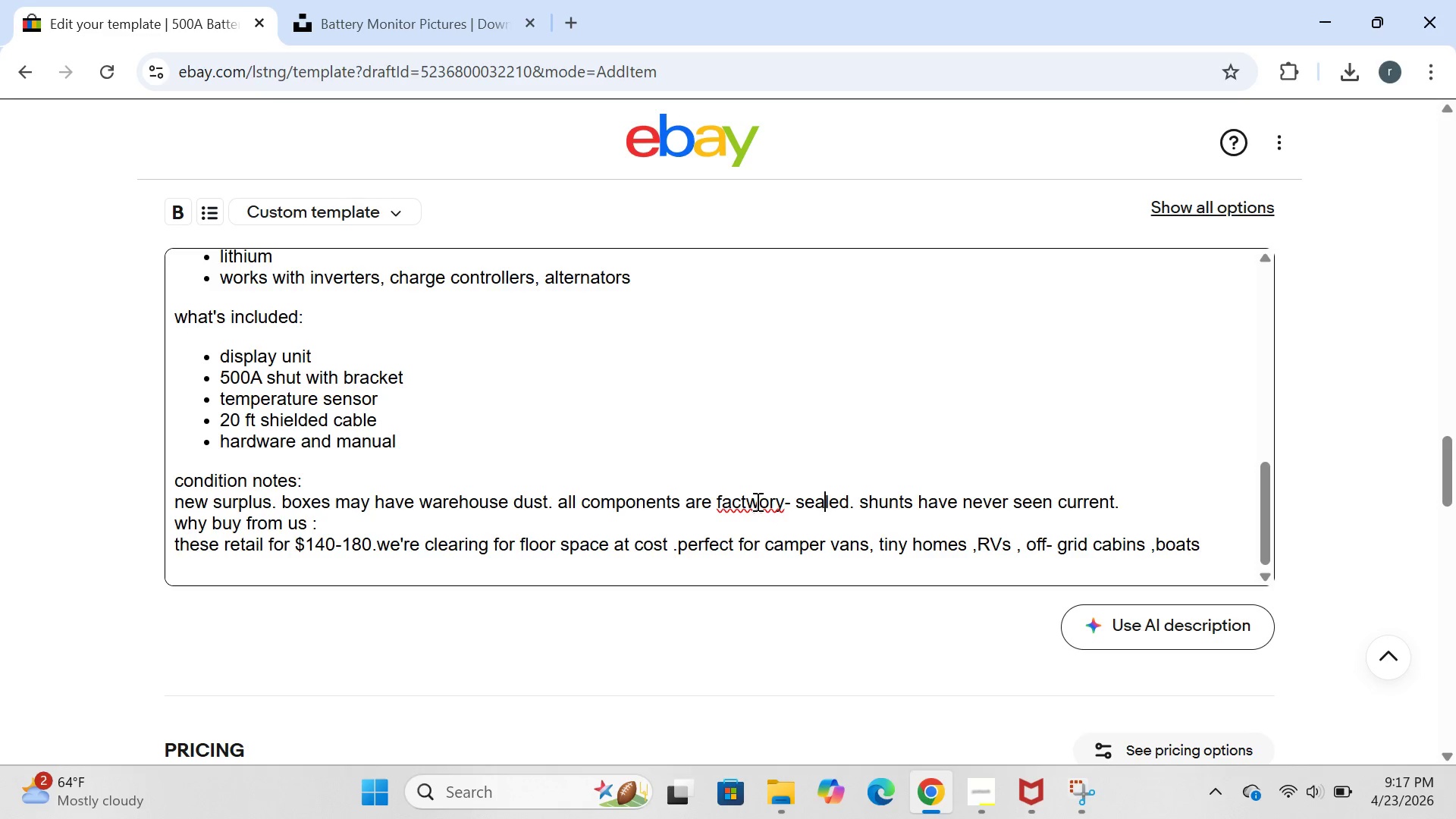 
key(ArrowLeft)
 